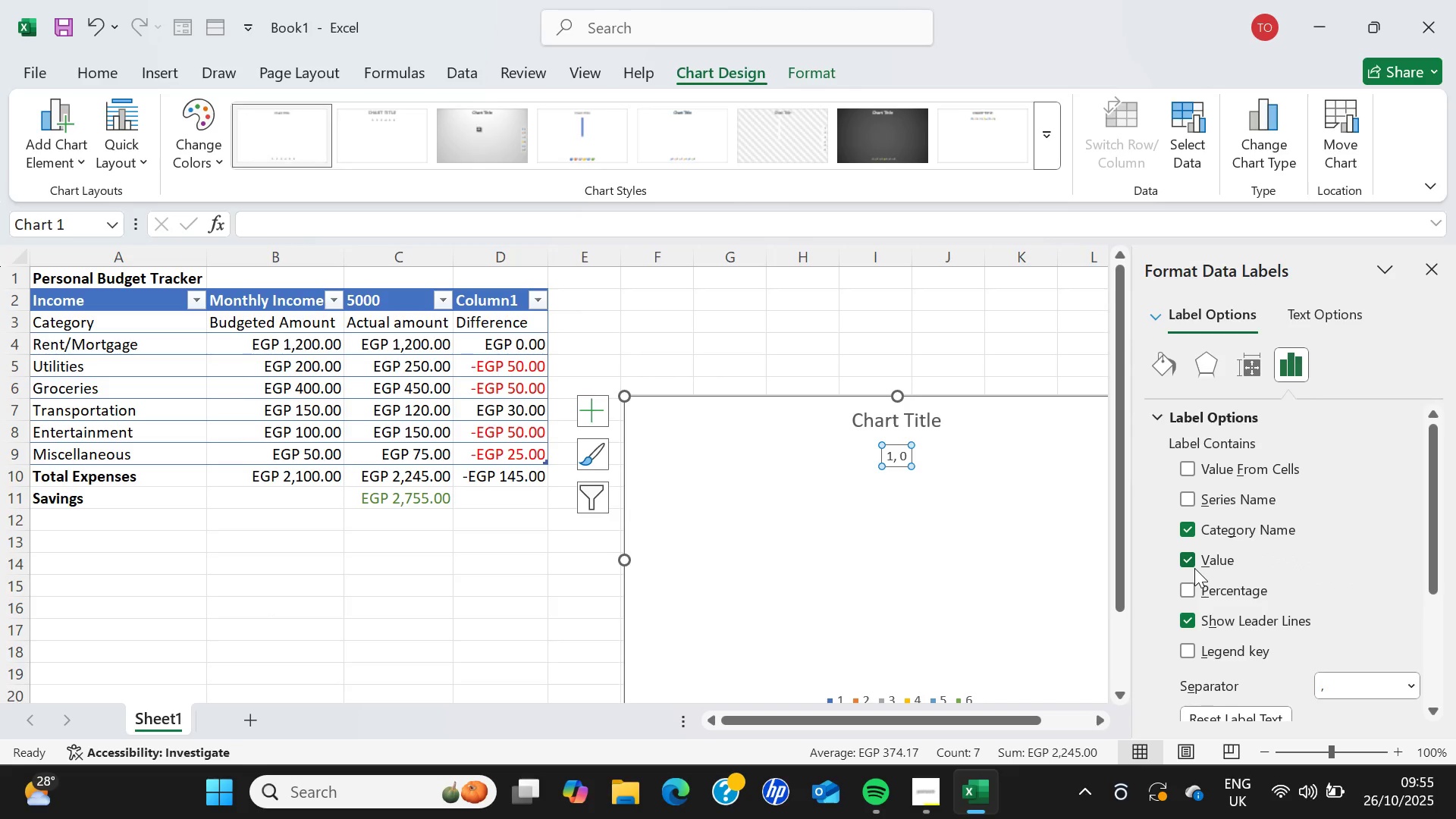 
left_click([1188, 565])
 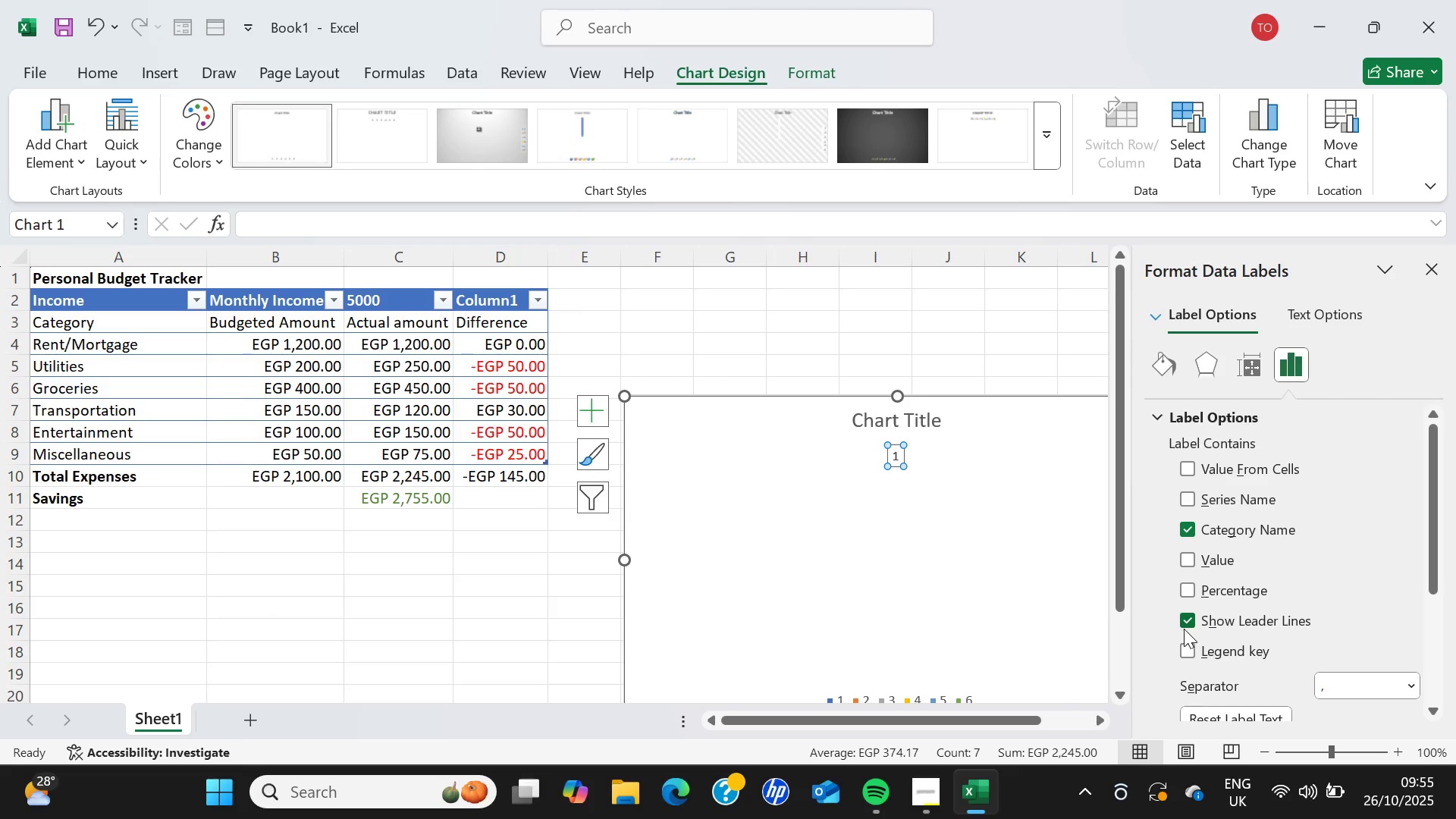 
left_click([1188, 623])
 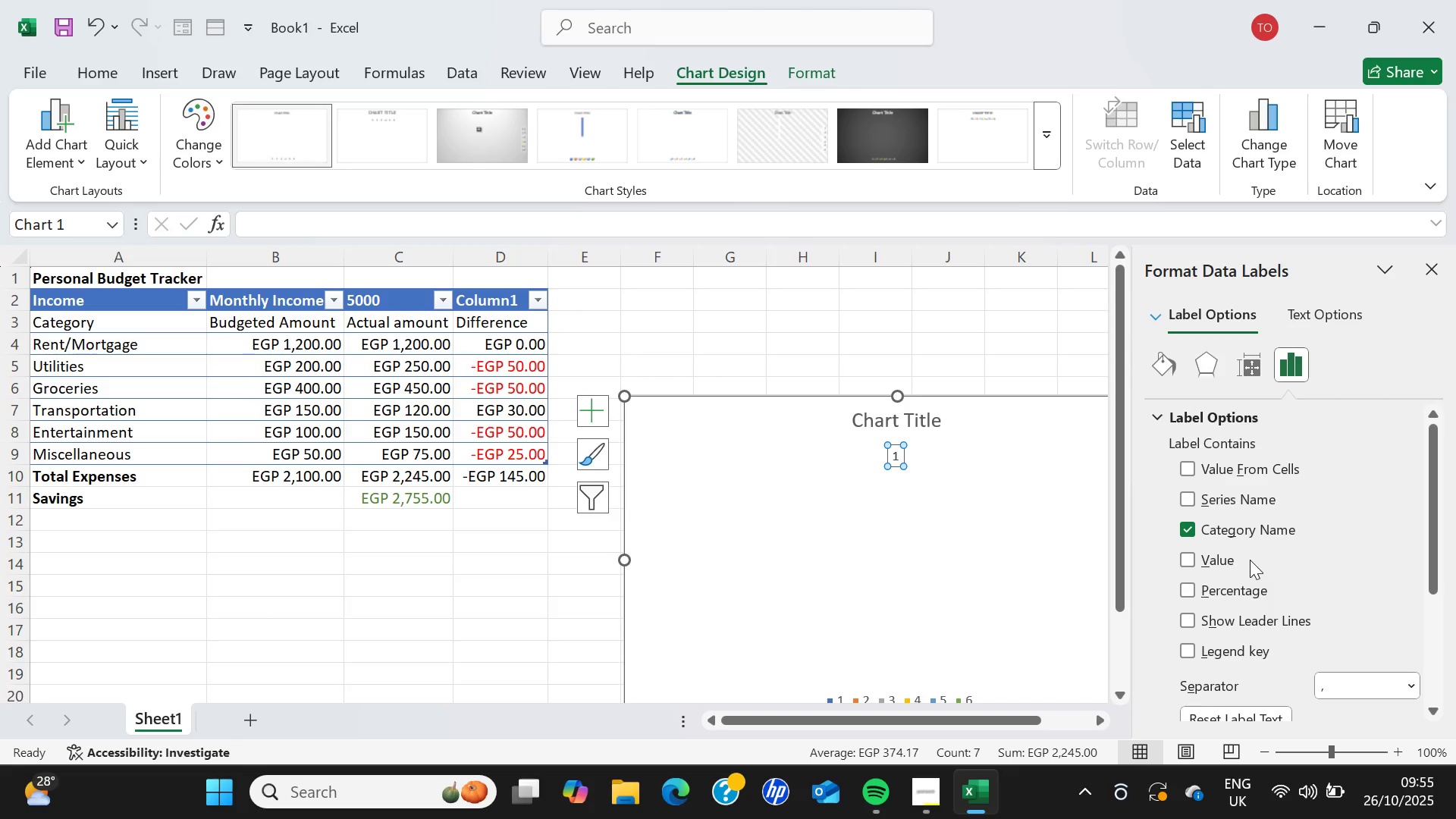 
scroll: coordinate [1246, 562], scroll_direction: down, amount: 10.0
 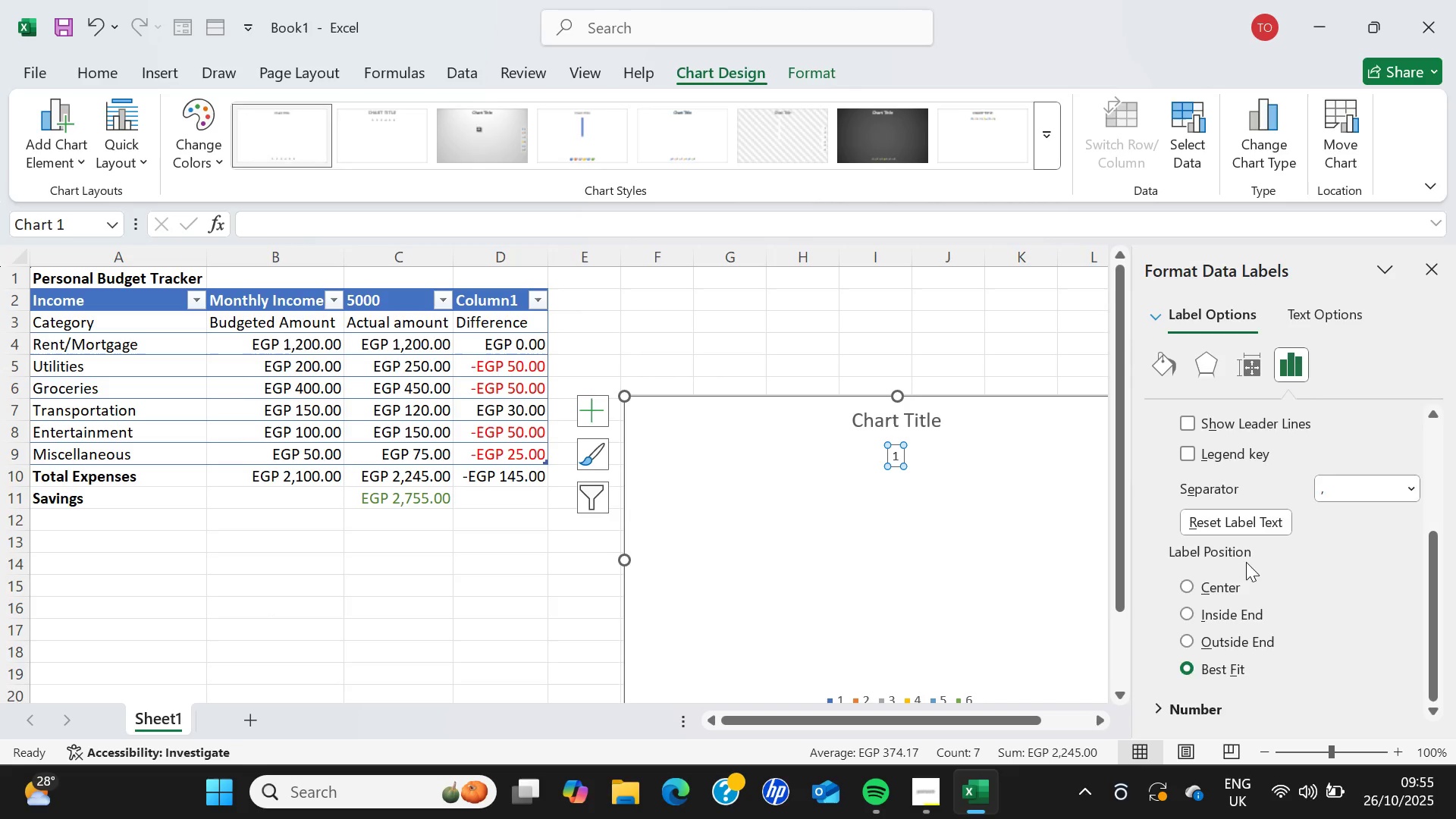 
scroll: coordinate [1246, 562], scroll_direction: up, amount: 3.0
 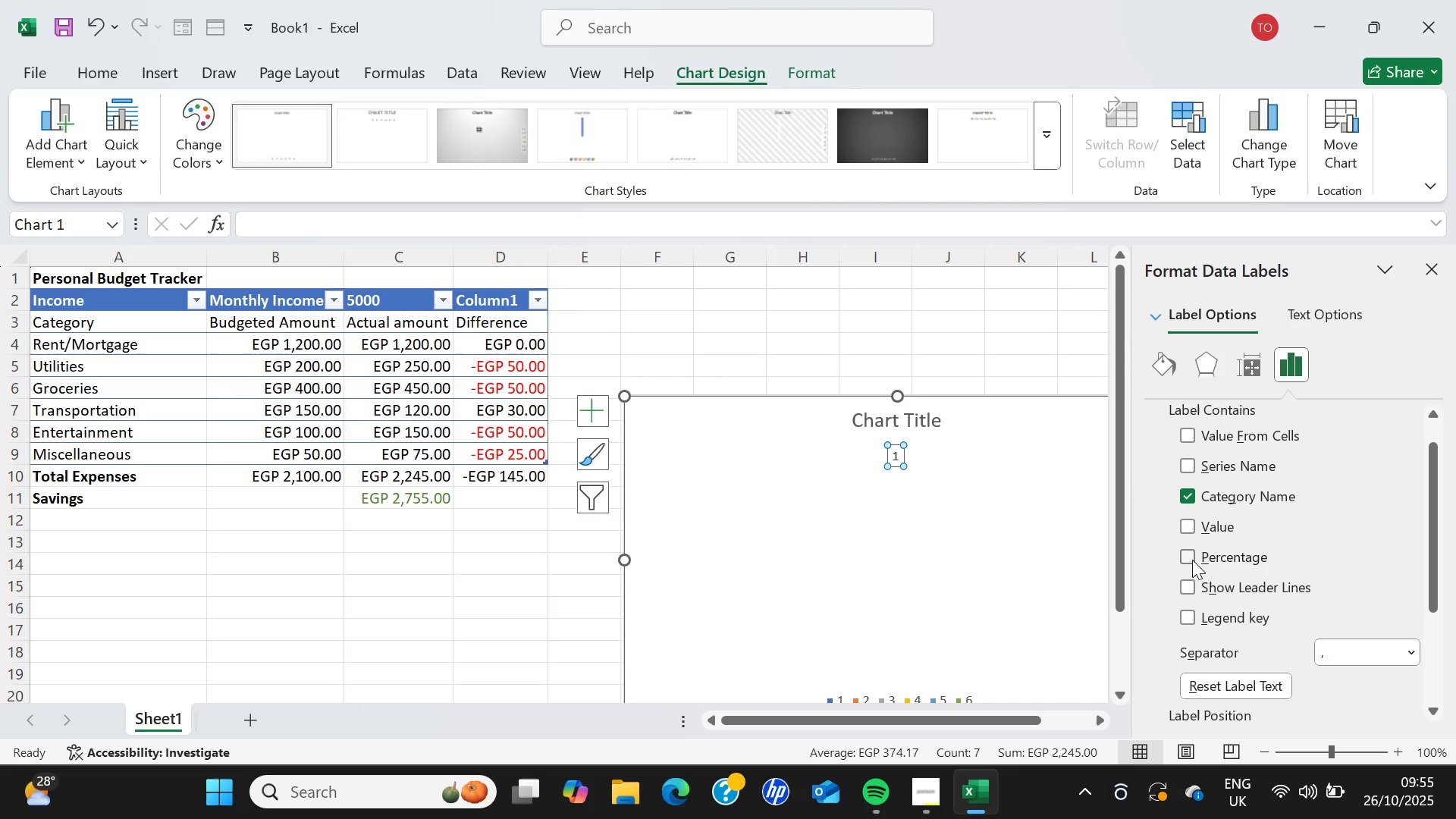 
left_click([1192, 560])
 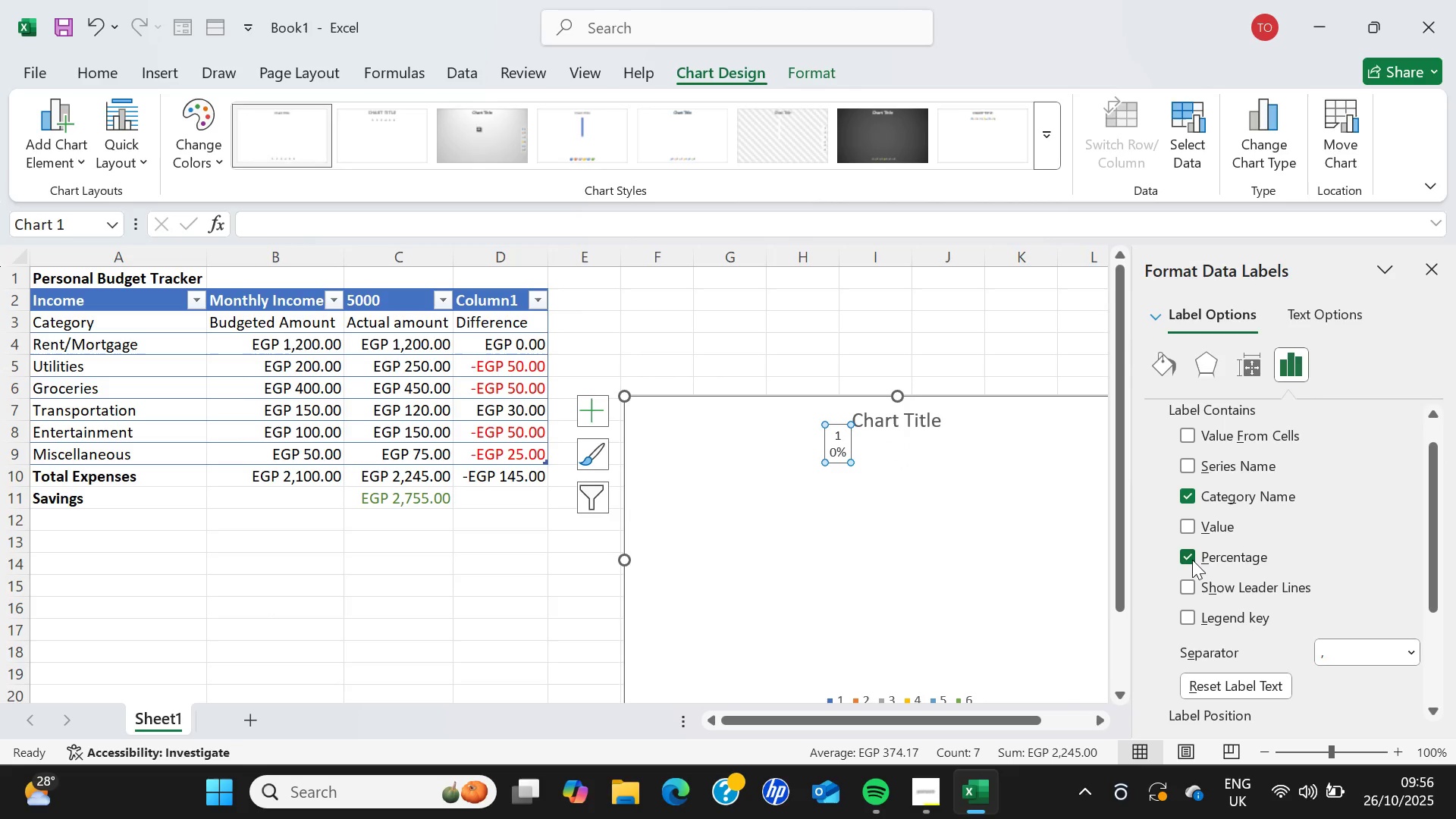 
wait(11.72)
 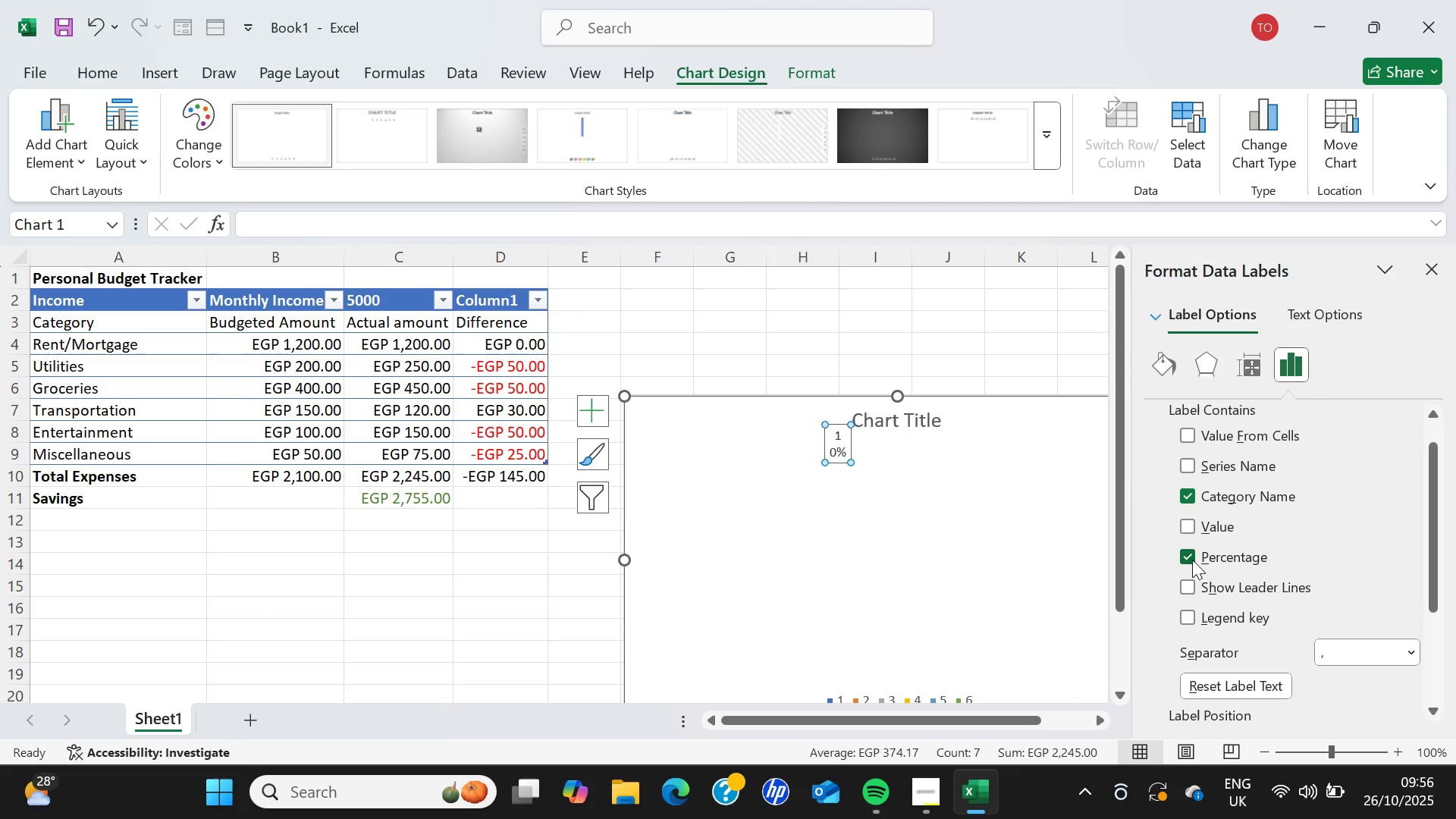 
left_click([837, 453])
 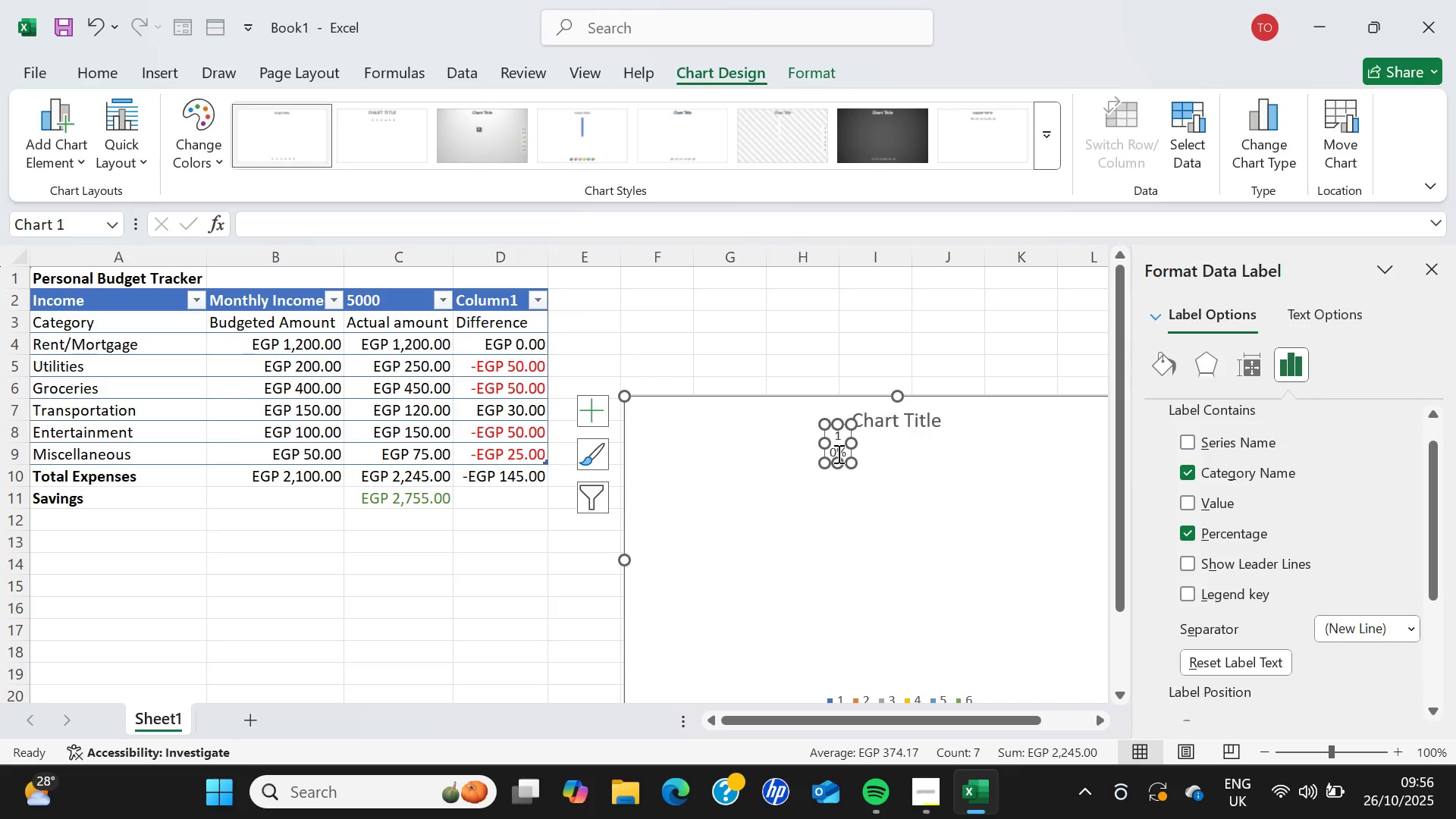 
key(Backspace)
 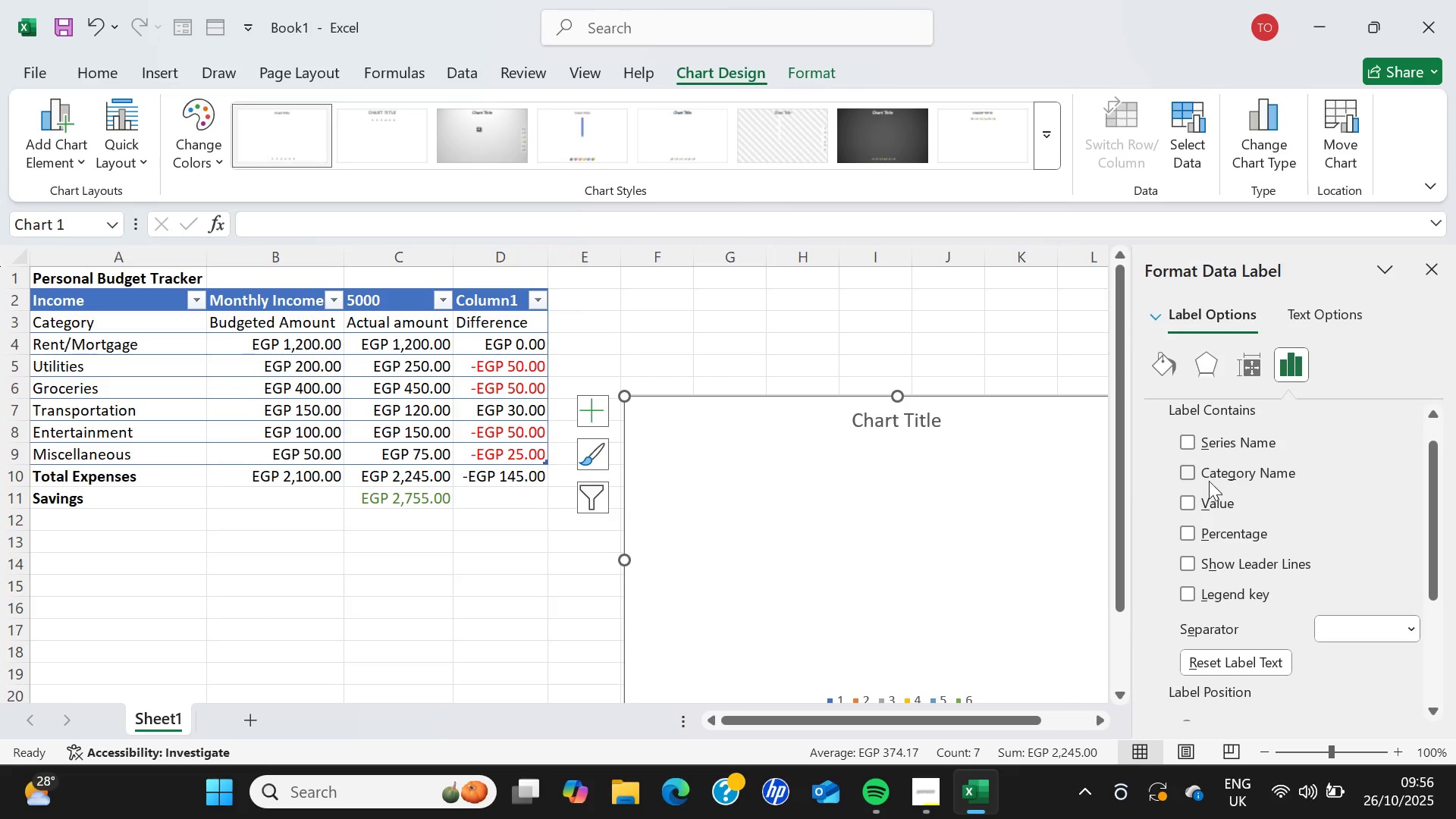 
left_click([1188, 473])
 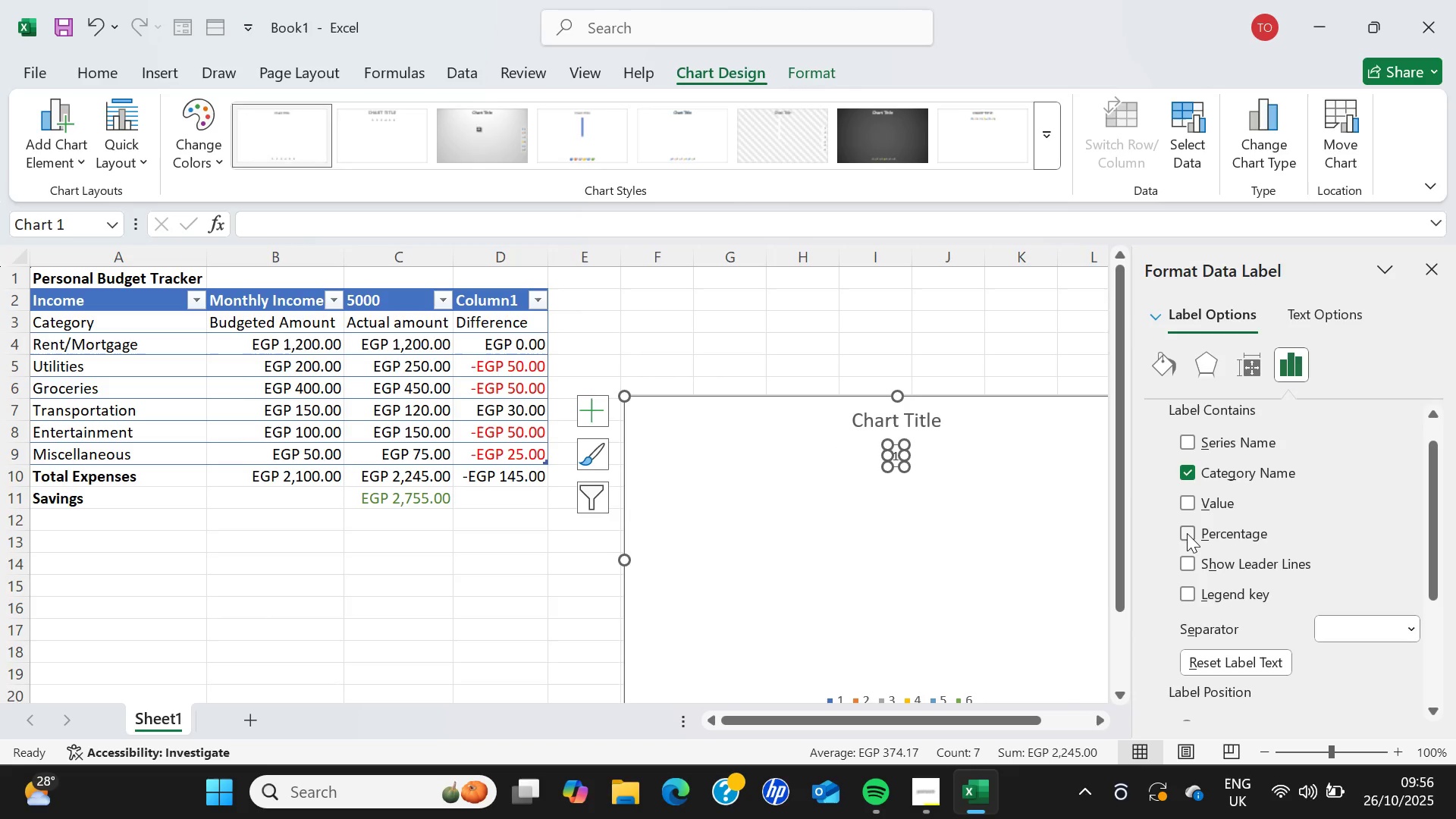 
left_click([1189, 532])
 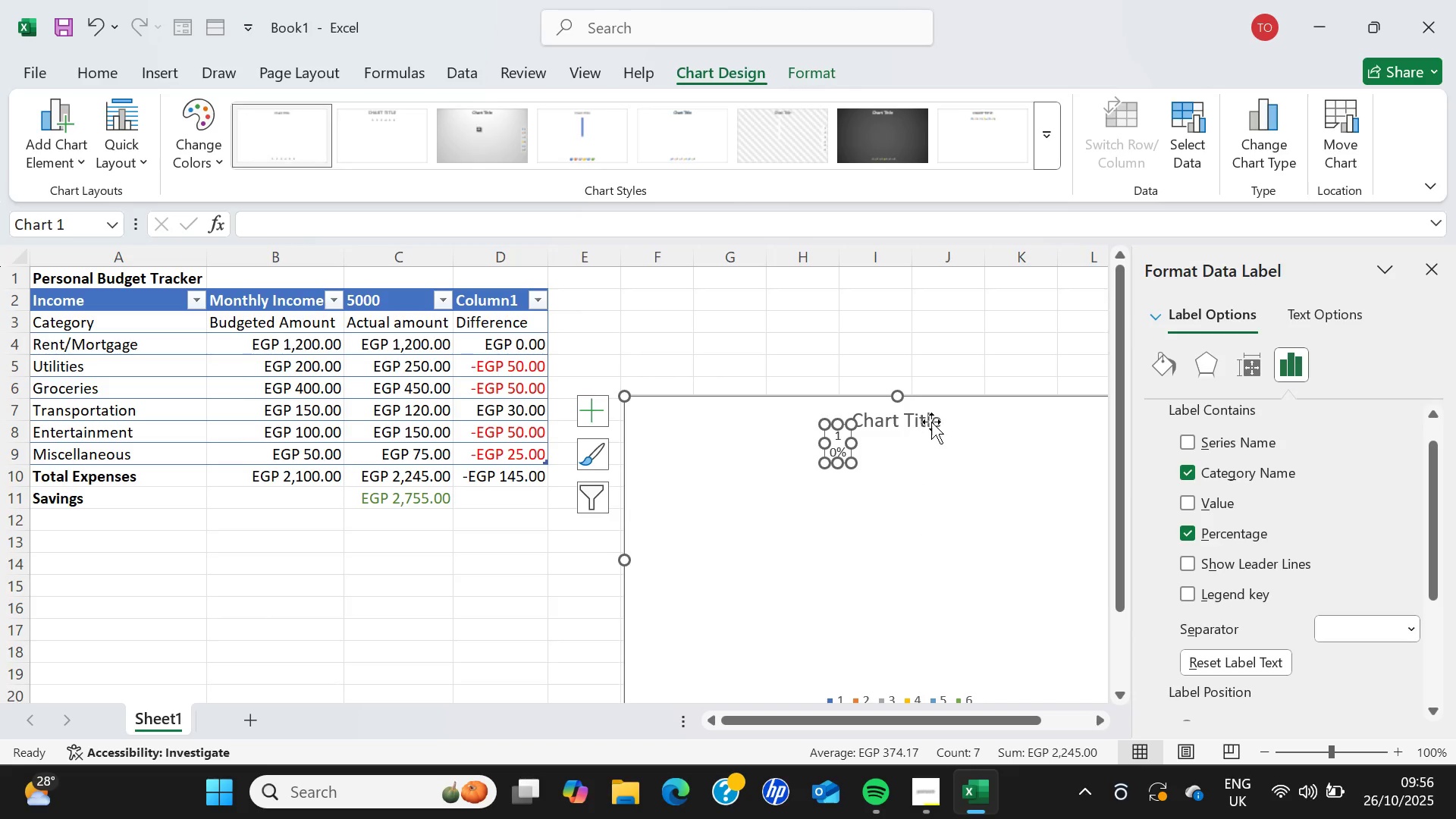 
left_click([931, 416])
 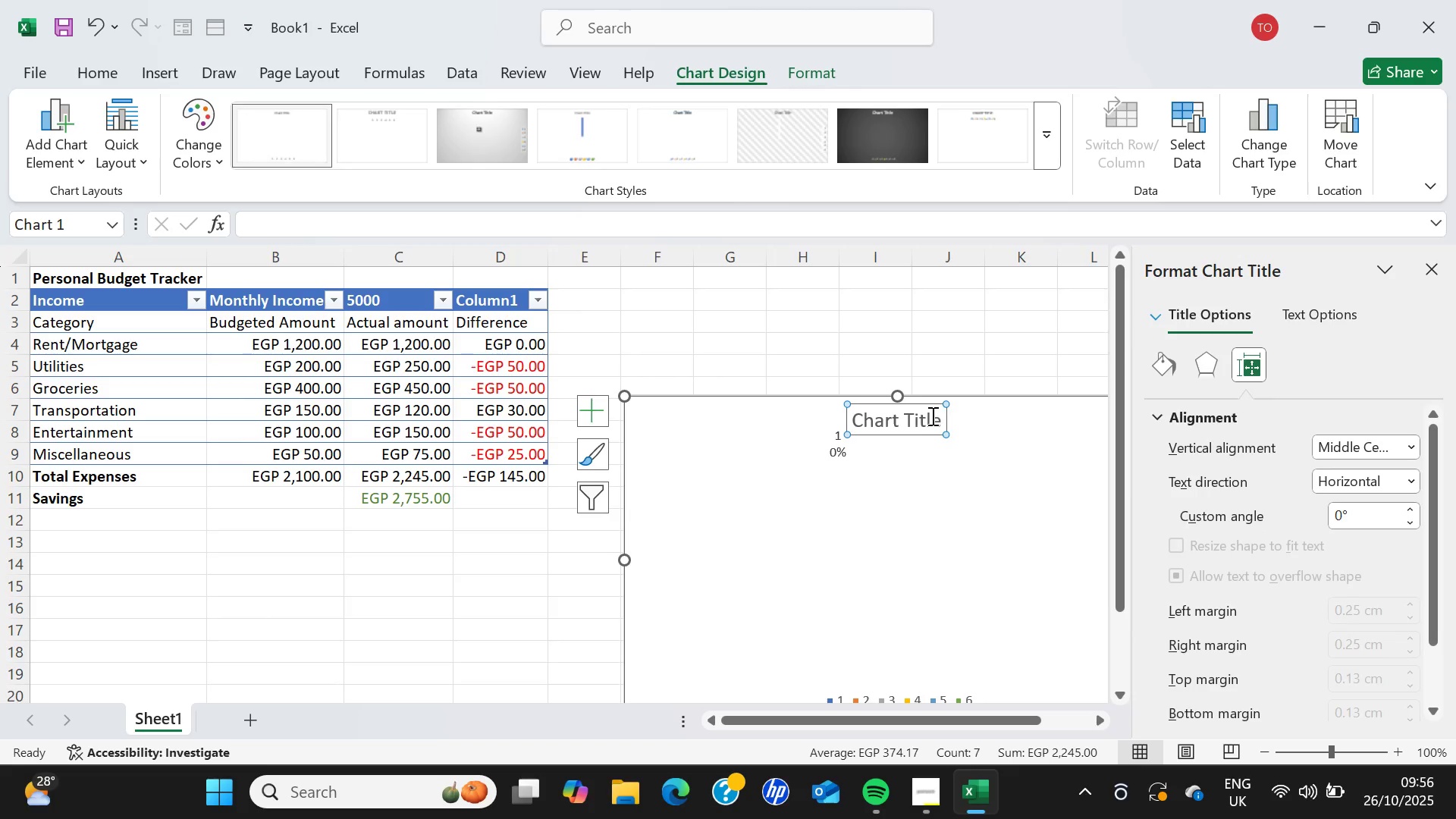 
wait(9.45)
 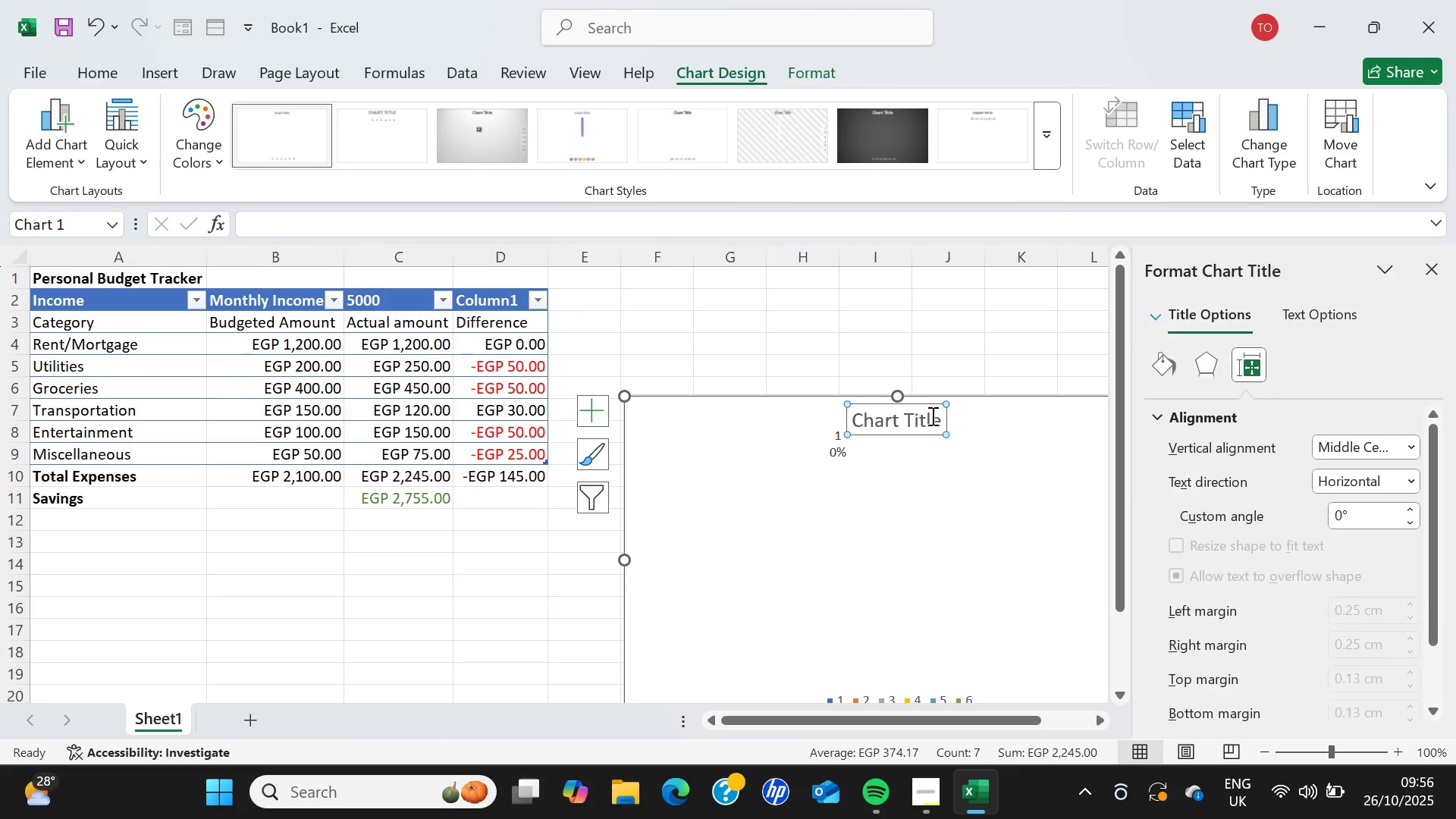 
key(Backspace)
 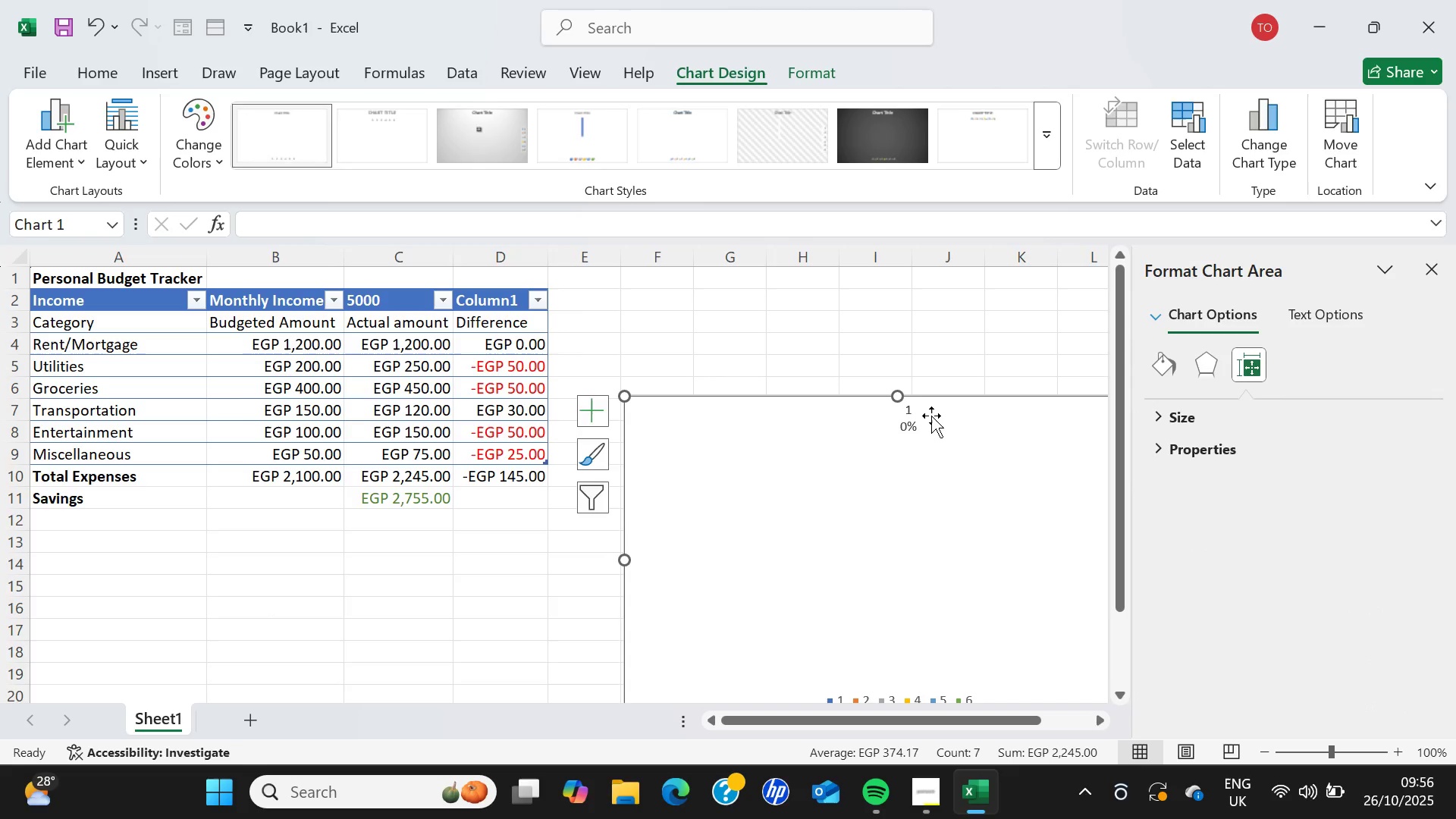 
key(Backspace)
 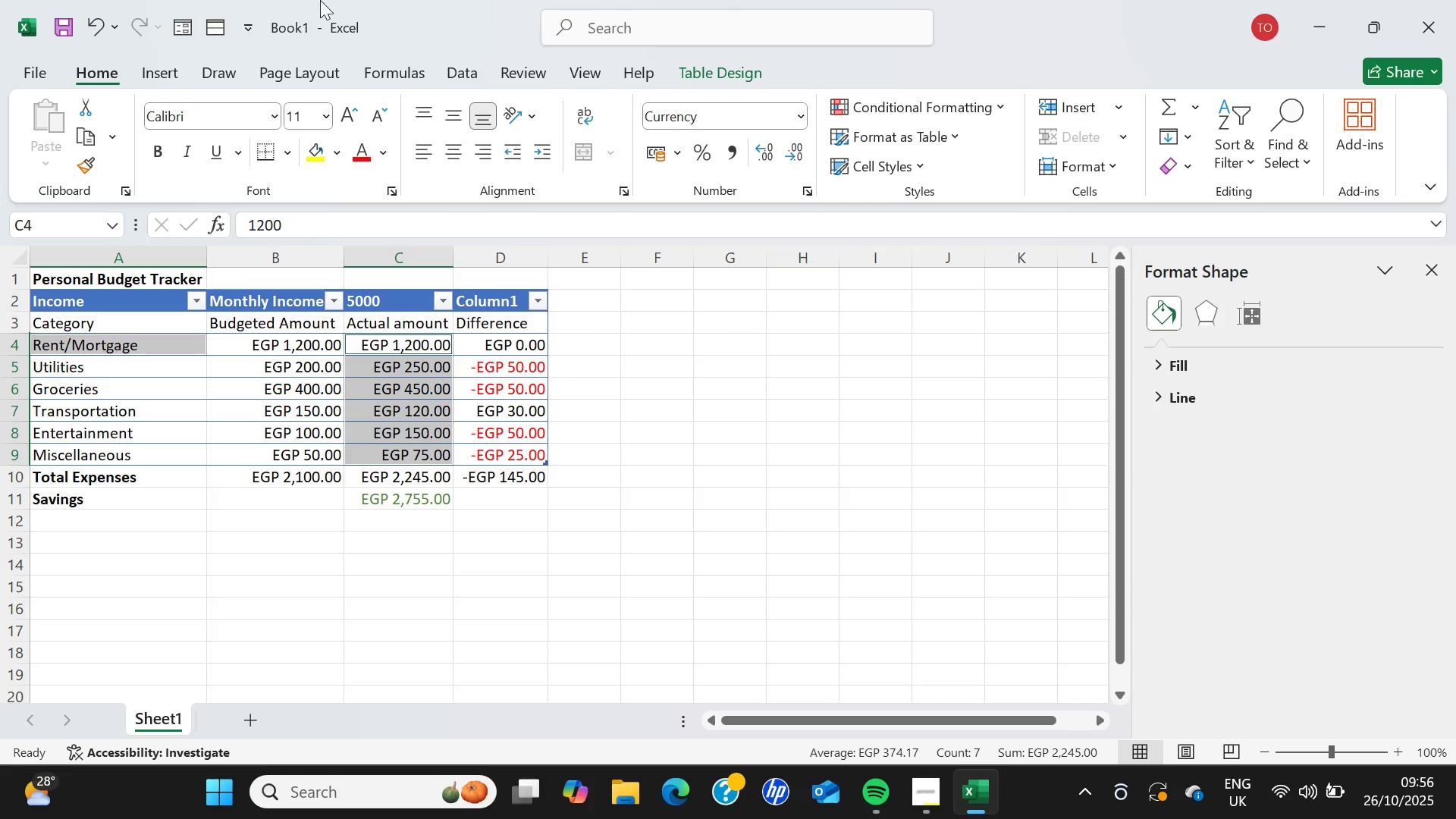 
wait(6.39)
 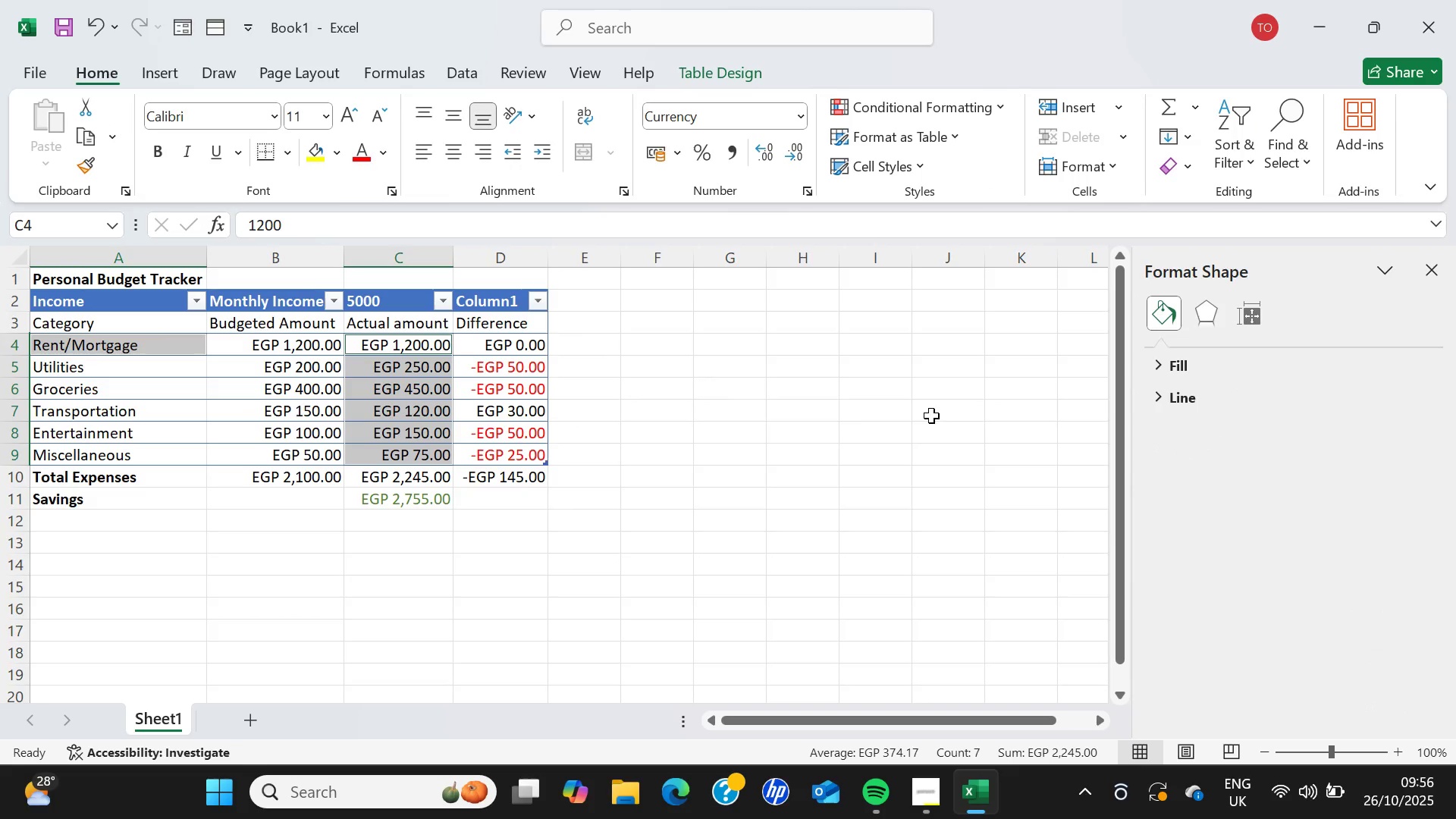 
left_click([86, 24])
 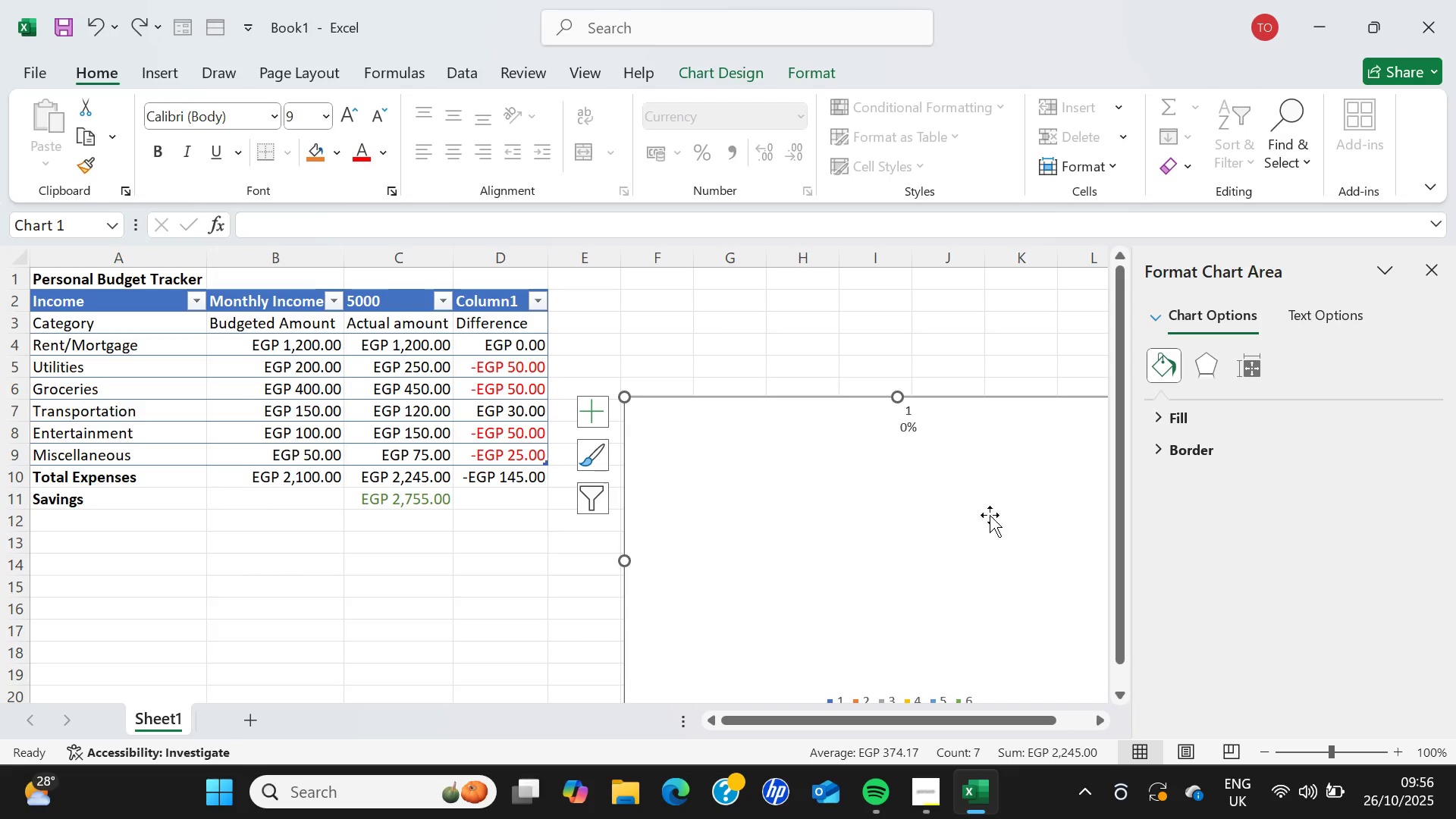 
left_click([932, 419])
 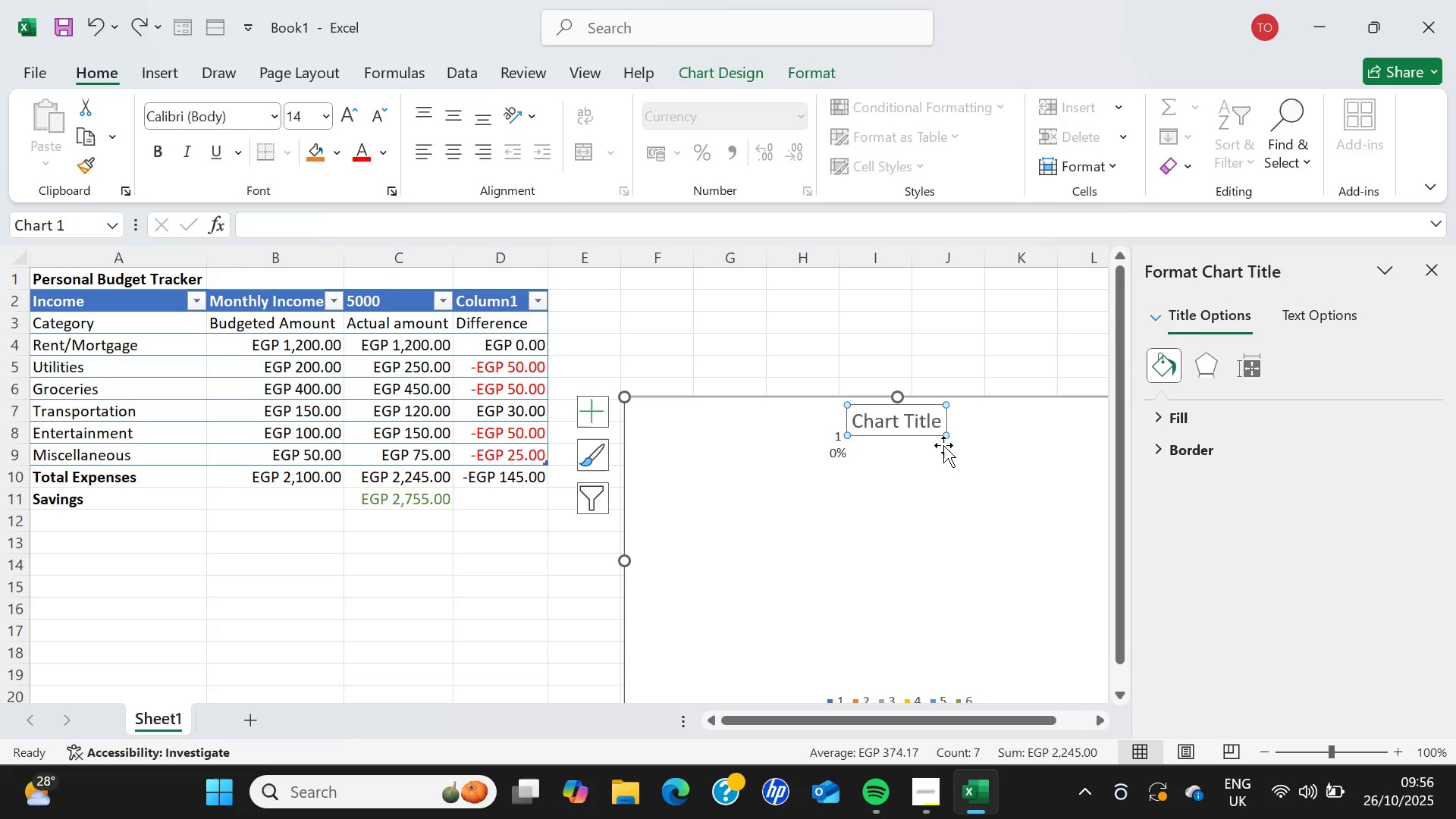 
wait(5.97)
 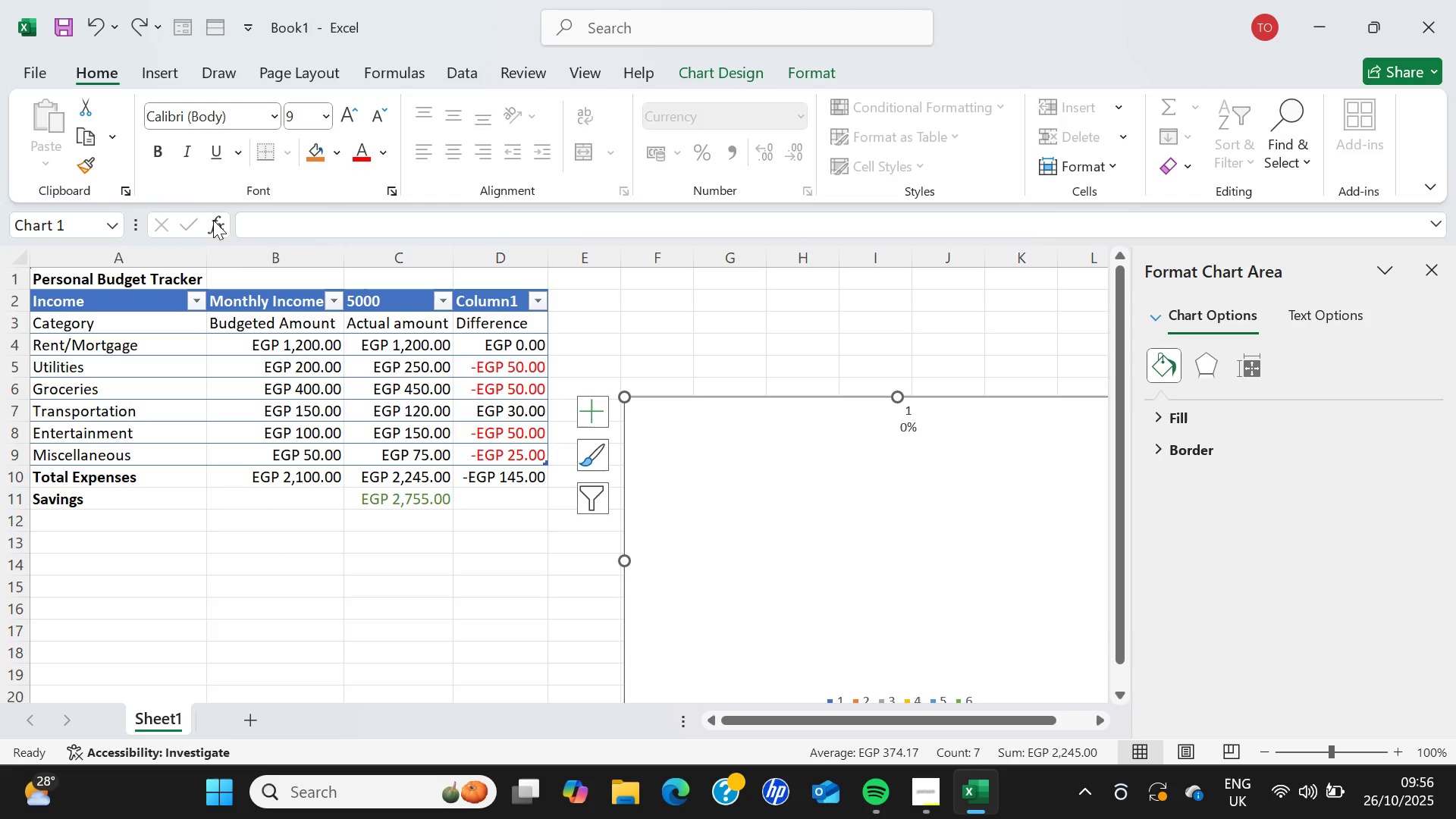 
key(S)
 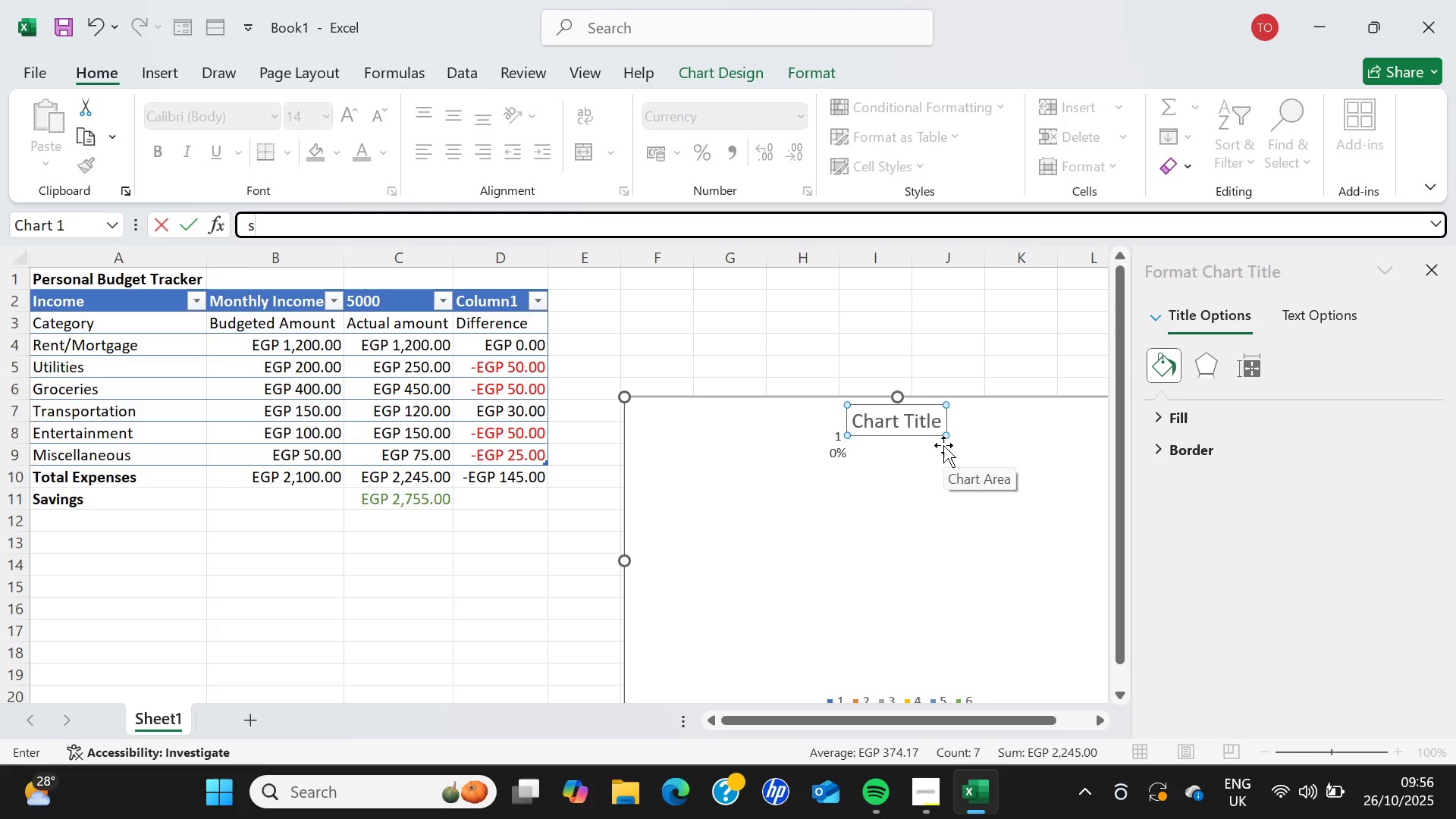 
key(Backspace)
 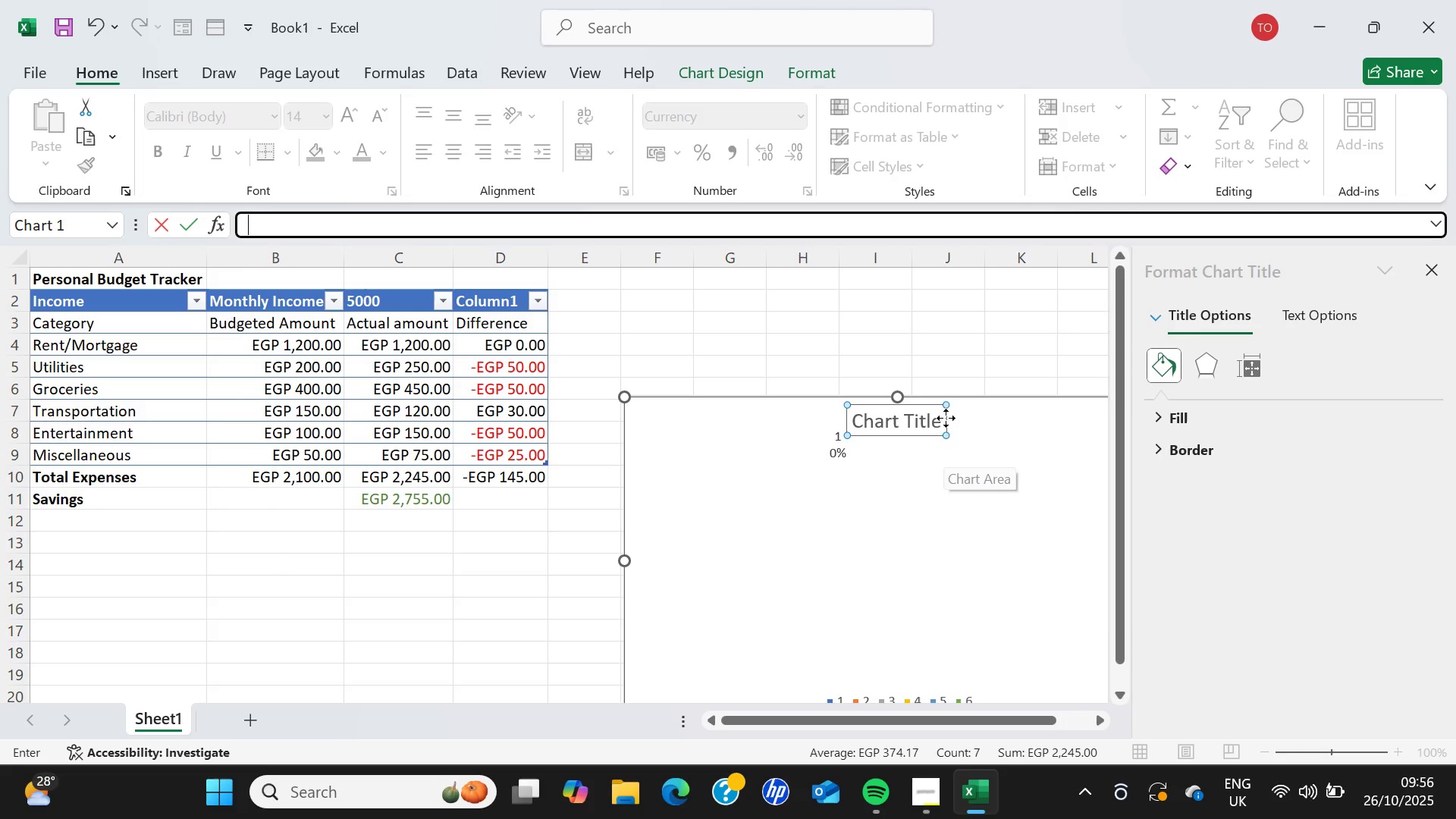 
left_click([914, 419])
 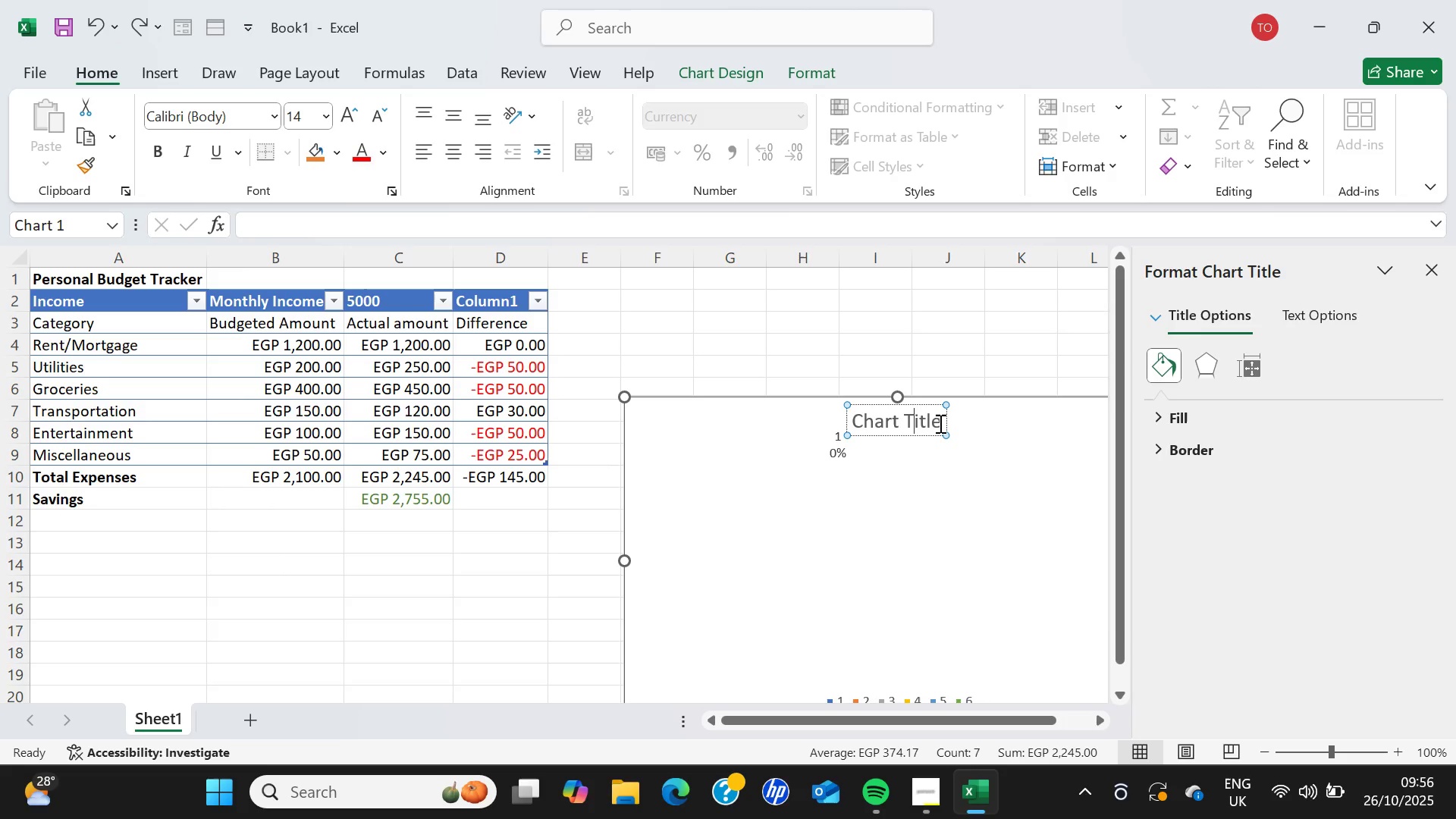 
left_click([940, 423])
 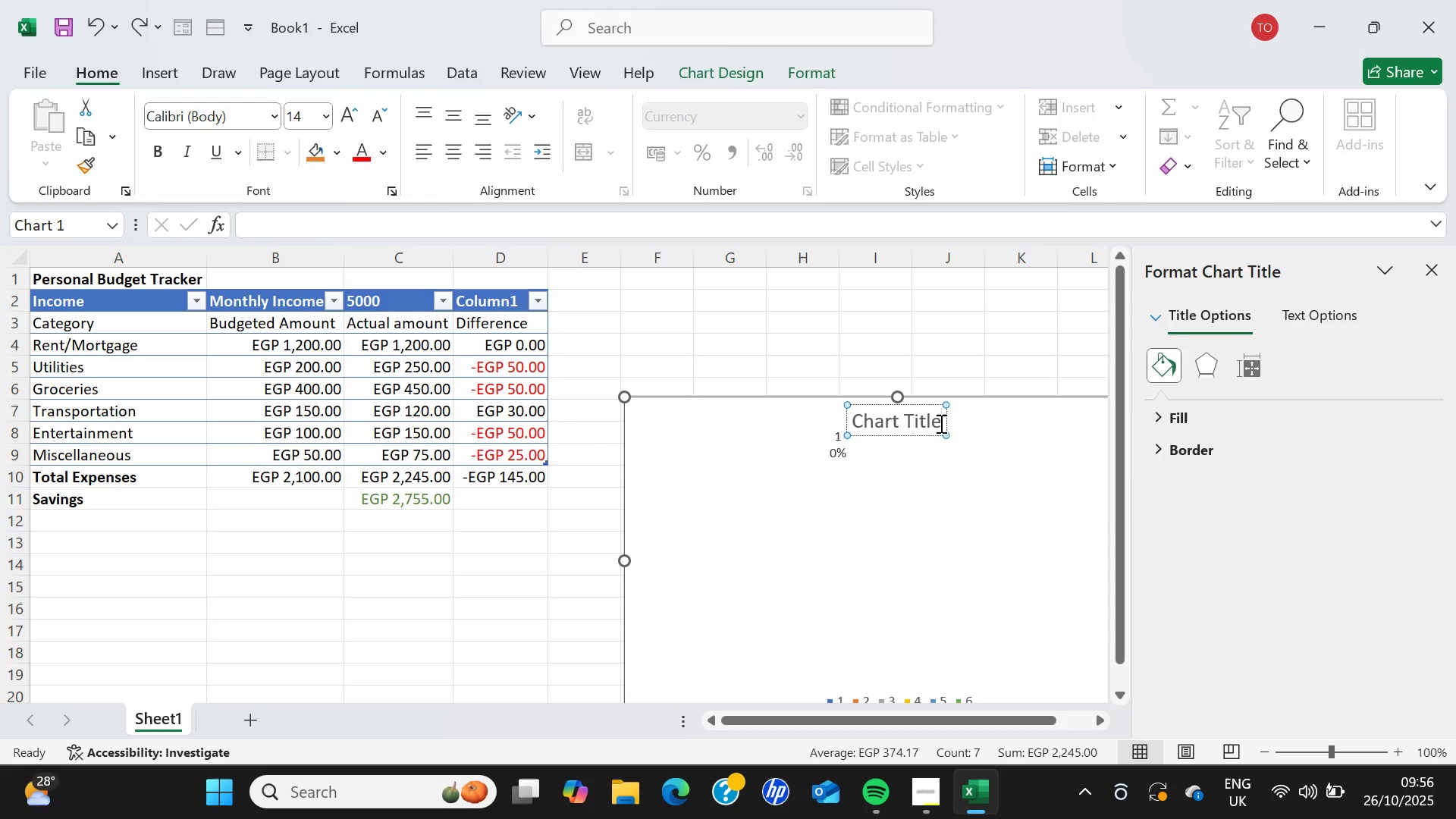 
key(Backspace)
key(Backspace)
key(Backspace)
key(Backspace)
key(Backspace)
key(Backspace)
key(Backspace)
key(Backspace)
key(Backspace)
key(Backspace)
key(Backspace)
type(Spendim)
key(Backspace)
type(ng by category)
 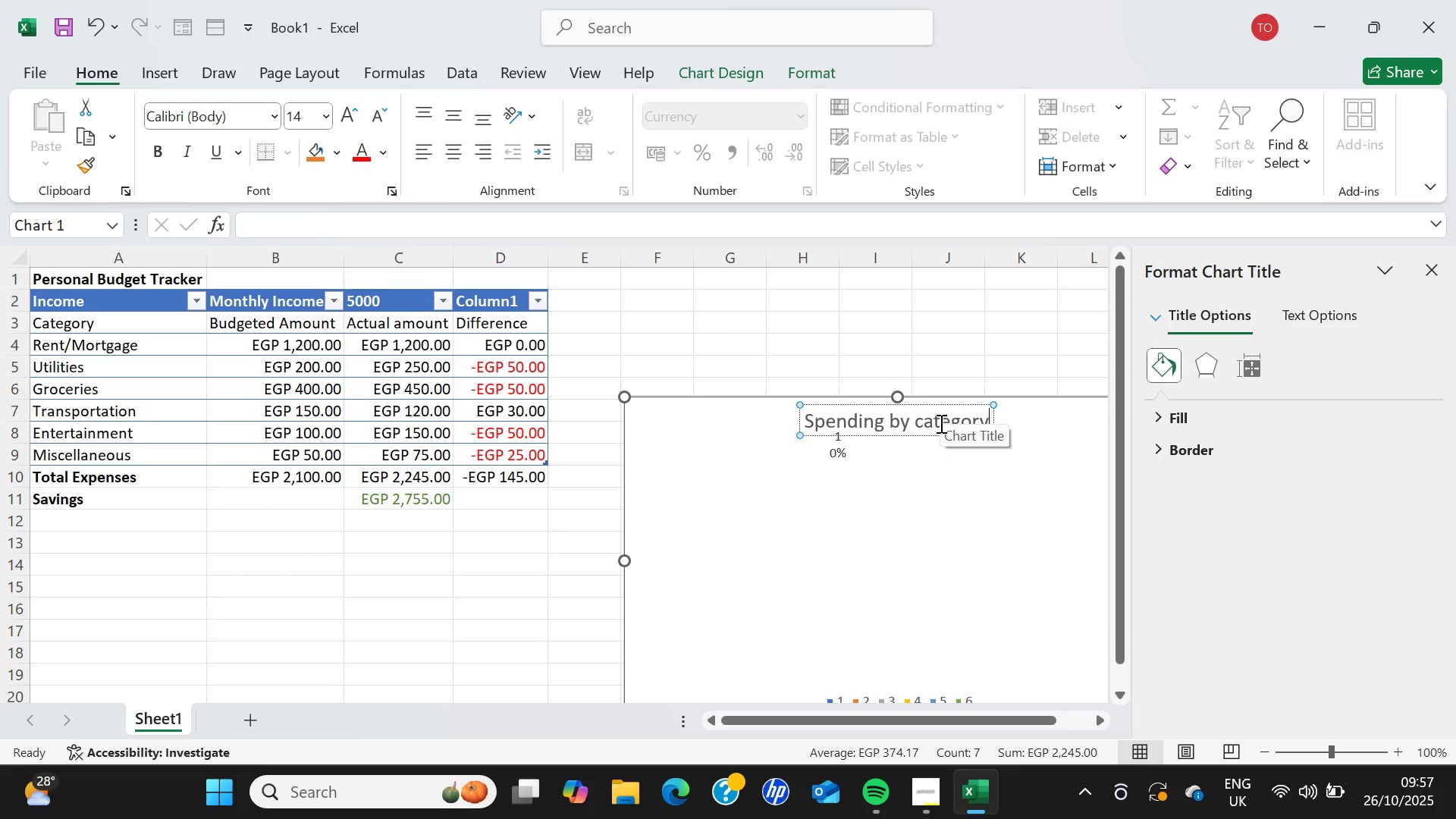 
wait(41.02)
 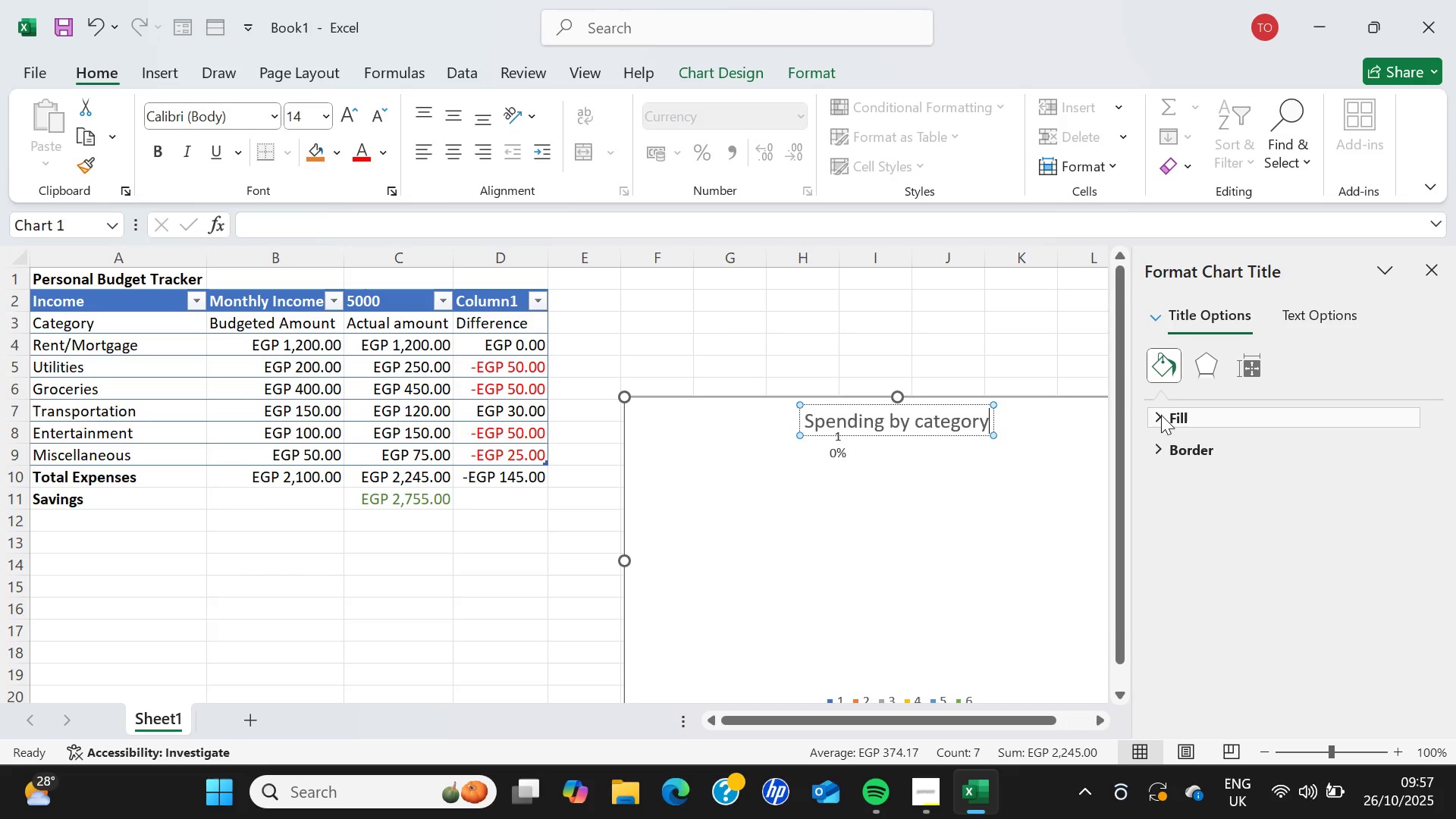 
left_click([1338, 369])
 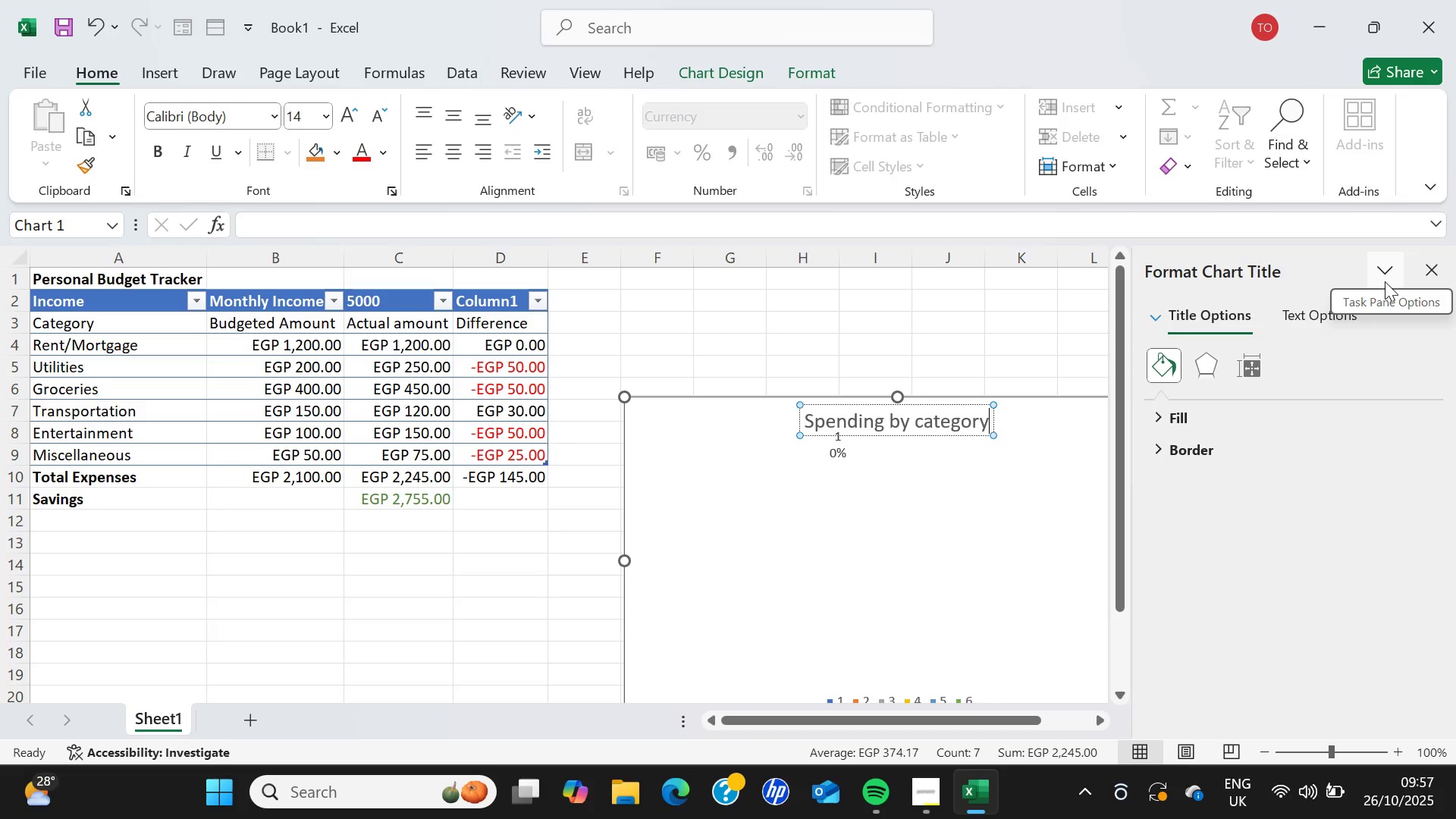 
left_click([1385, 281])
 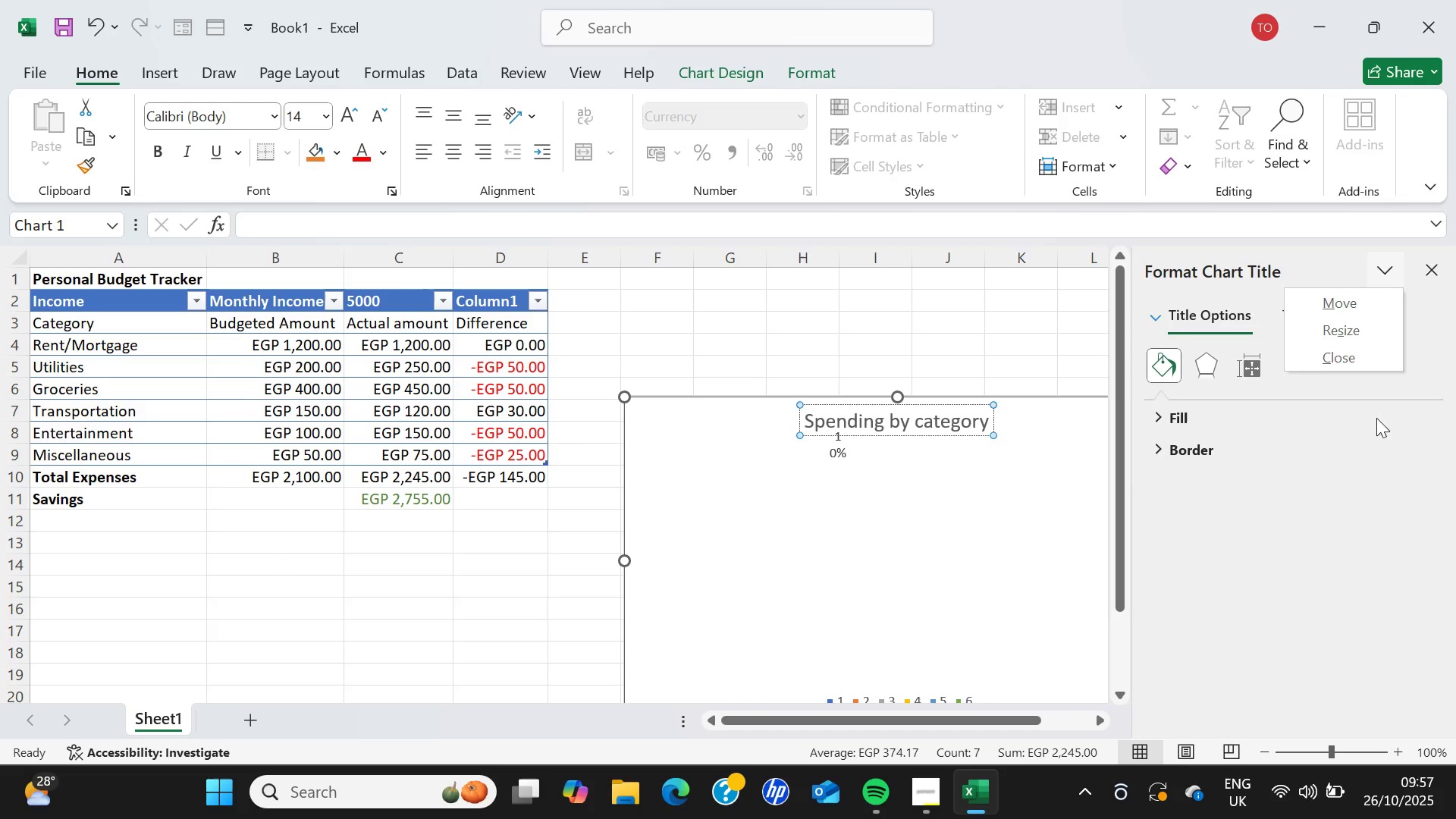 
left_click([1368, 447])
 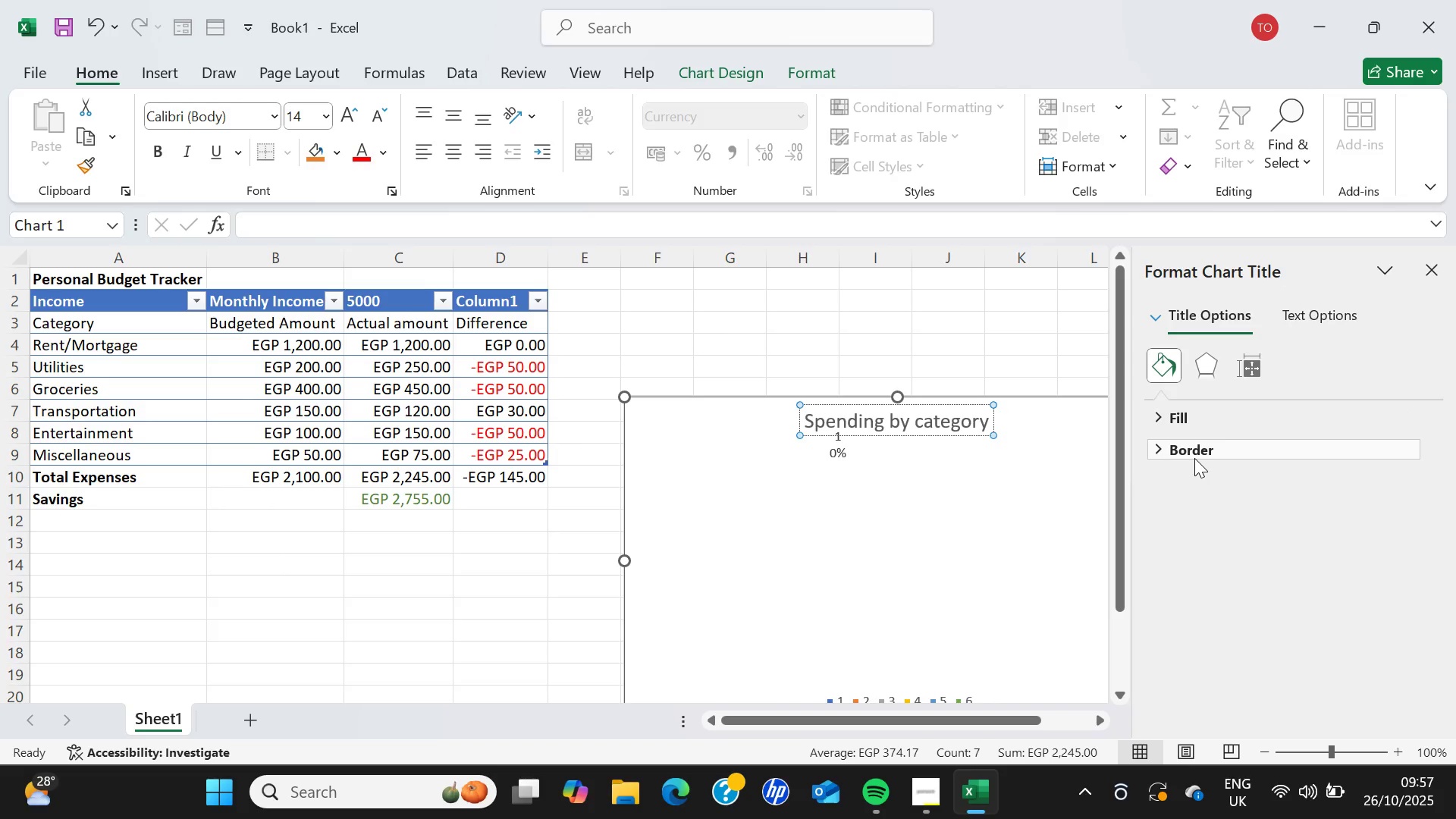 
wait(6.09)
 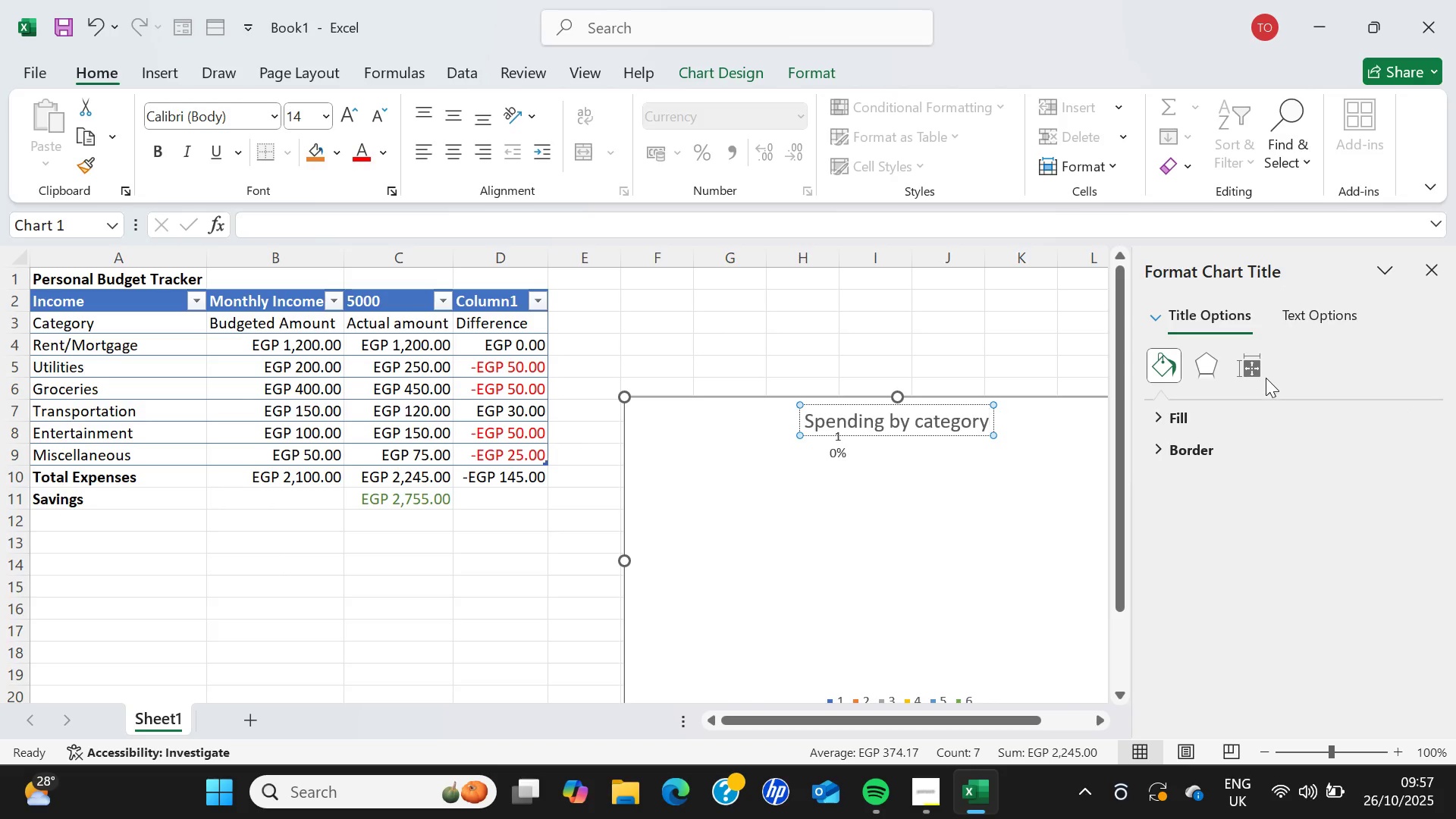 
scroll: coordinate [987, 509], scroll_direction: down, amount: 1.0
 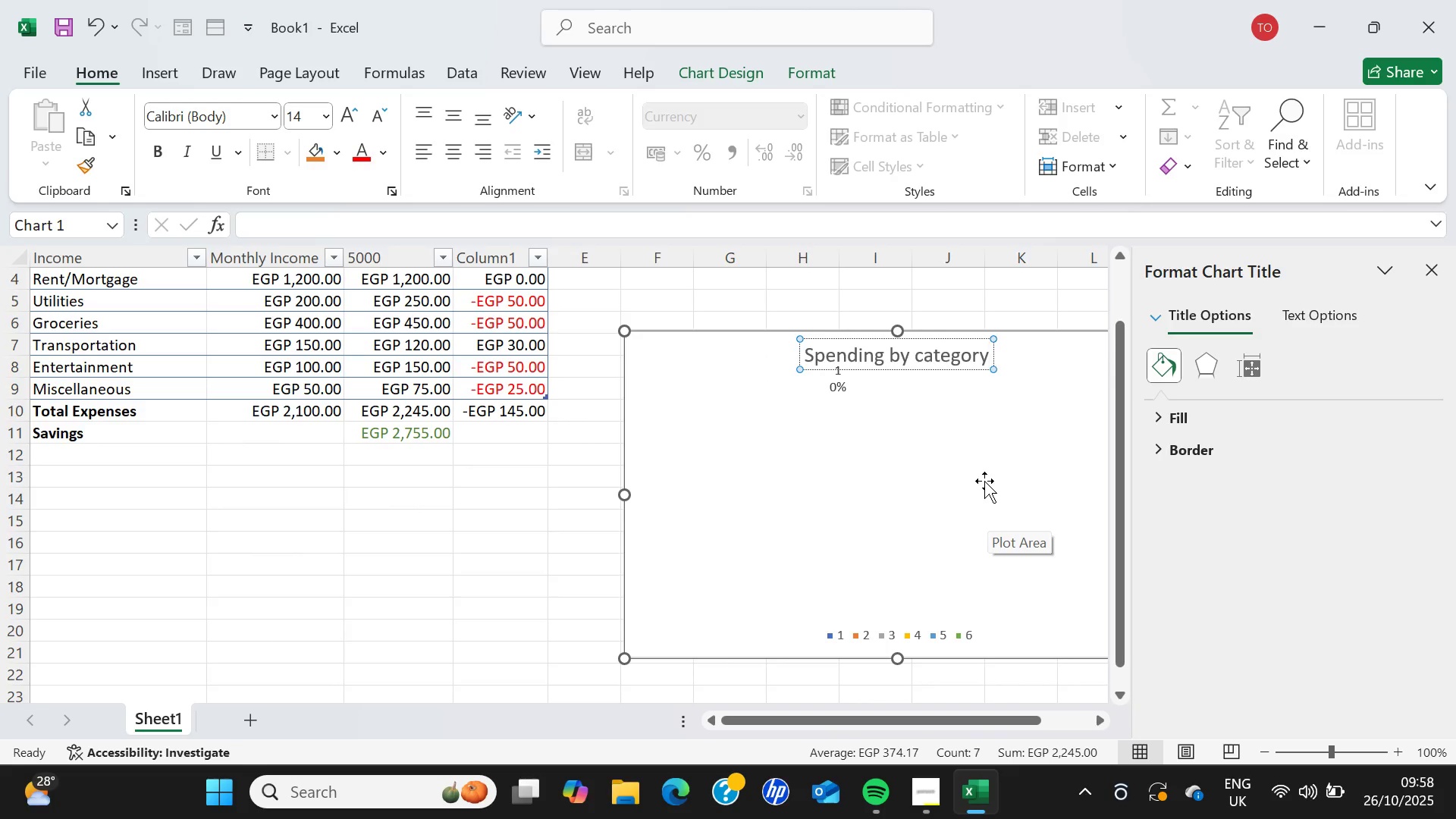 
wait(10.95)
 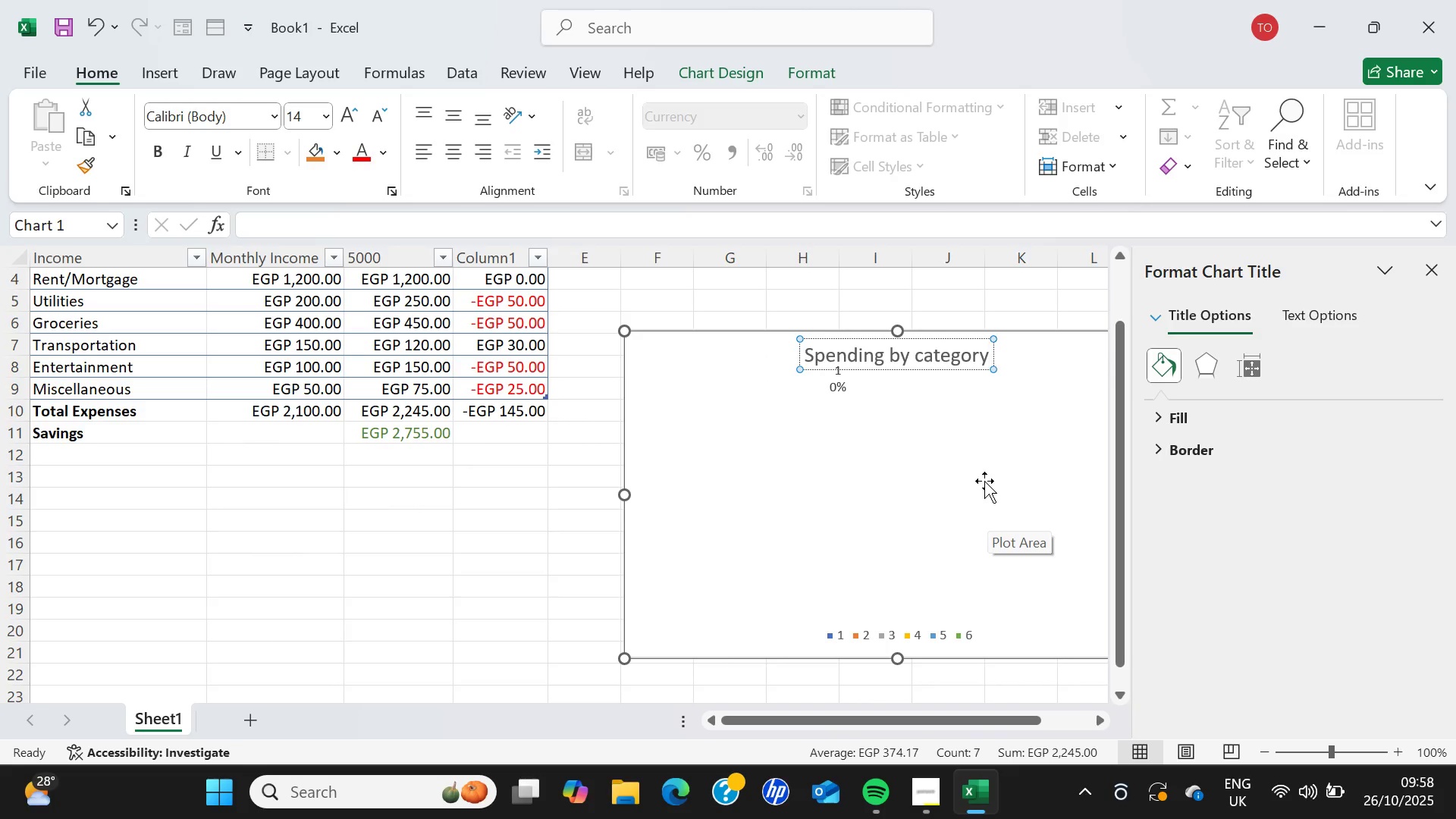 
mouse_move([182, 72])
 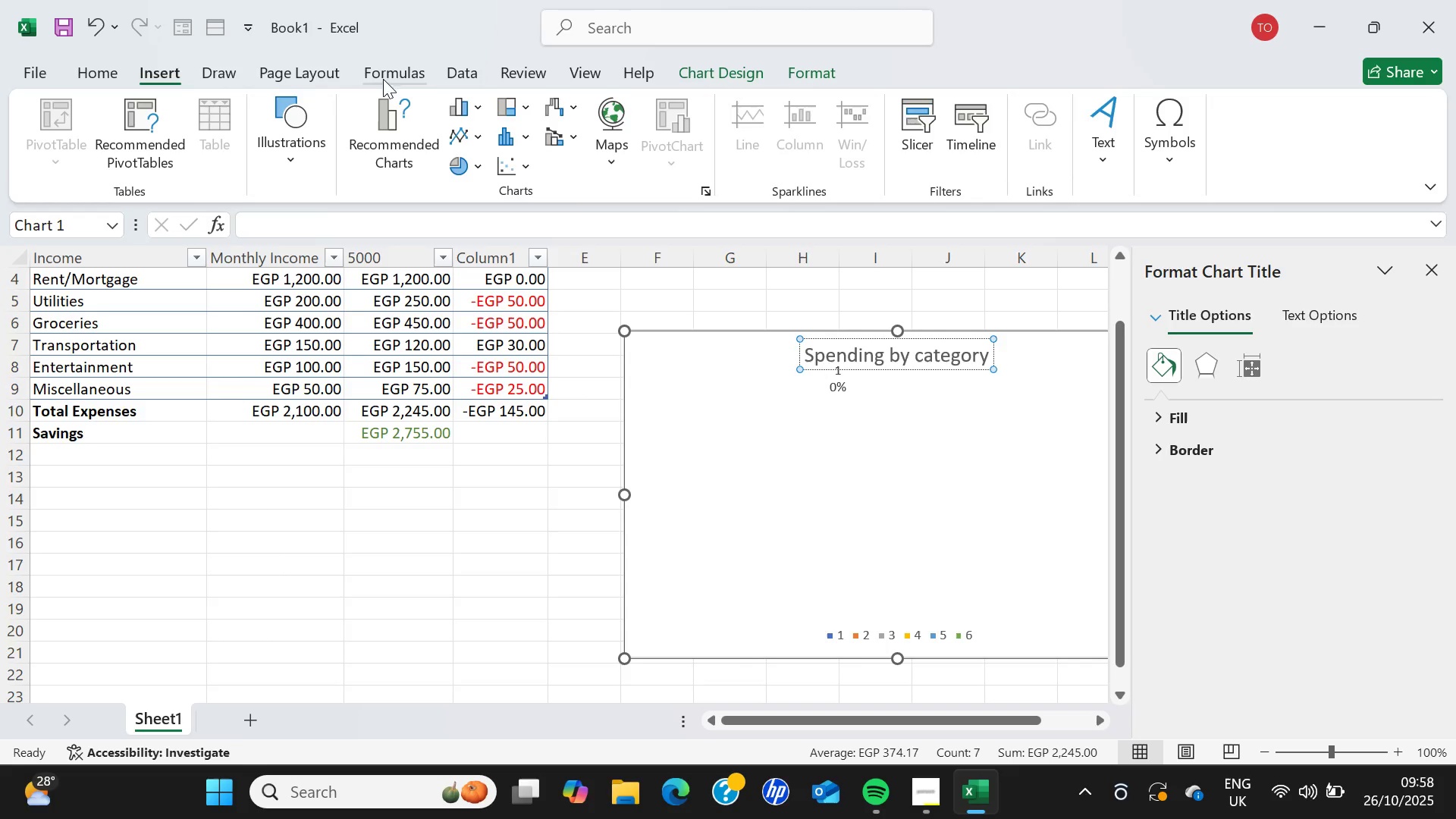 
left_click([499, 81])
 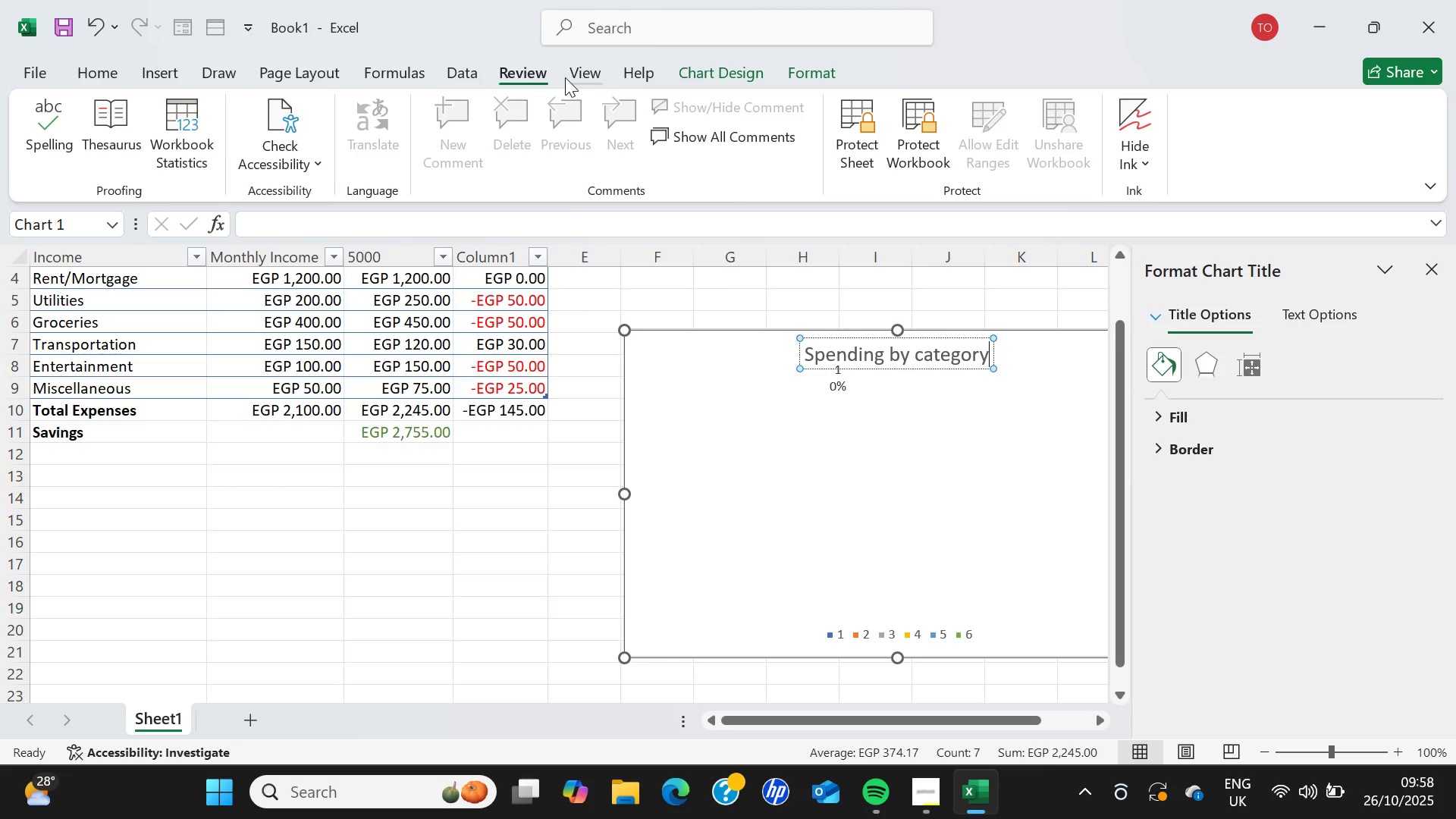 
left_click([566, 77])
 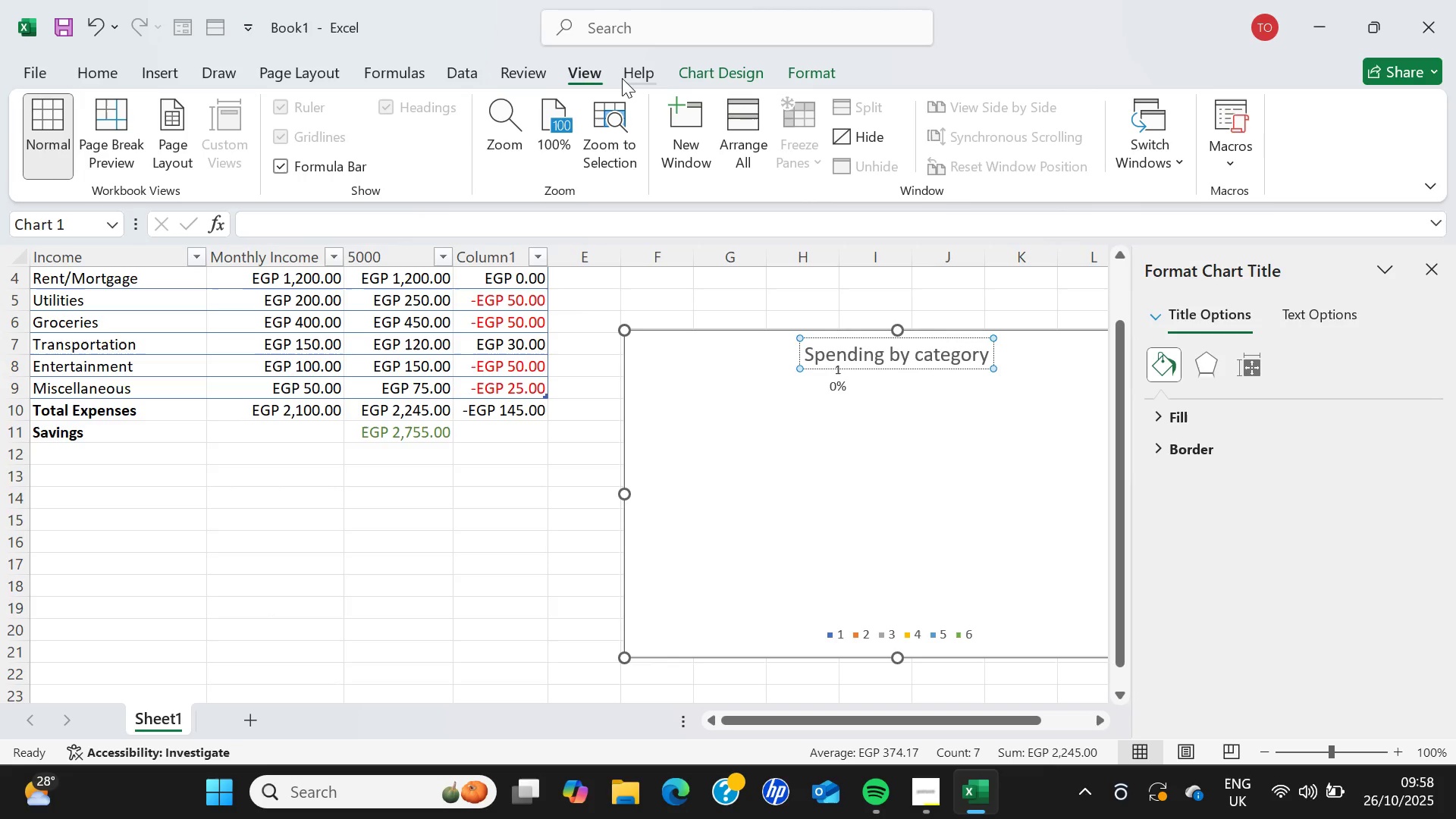 
left_click([622, 78])
 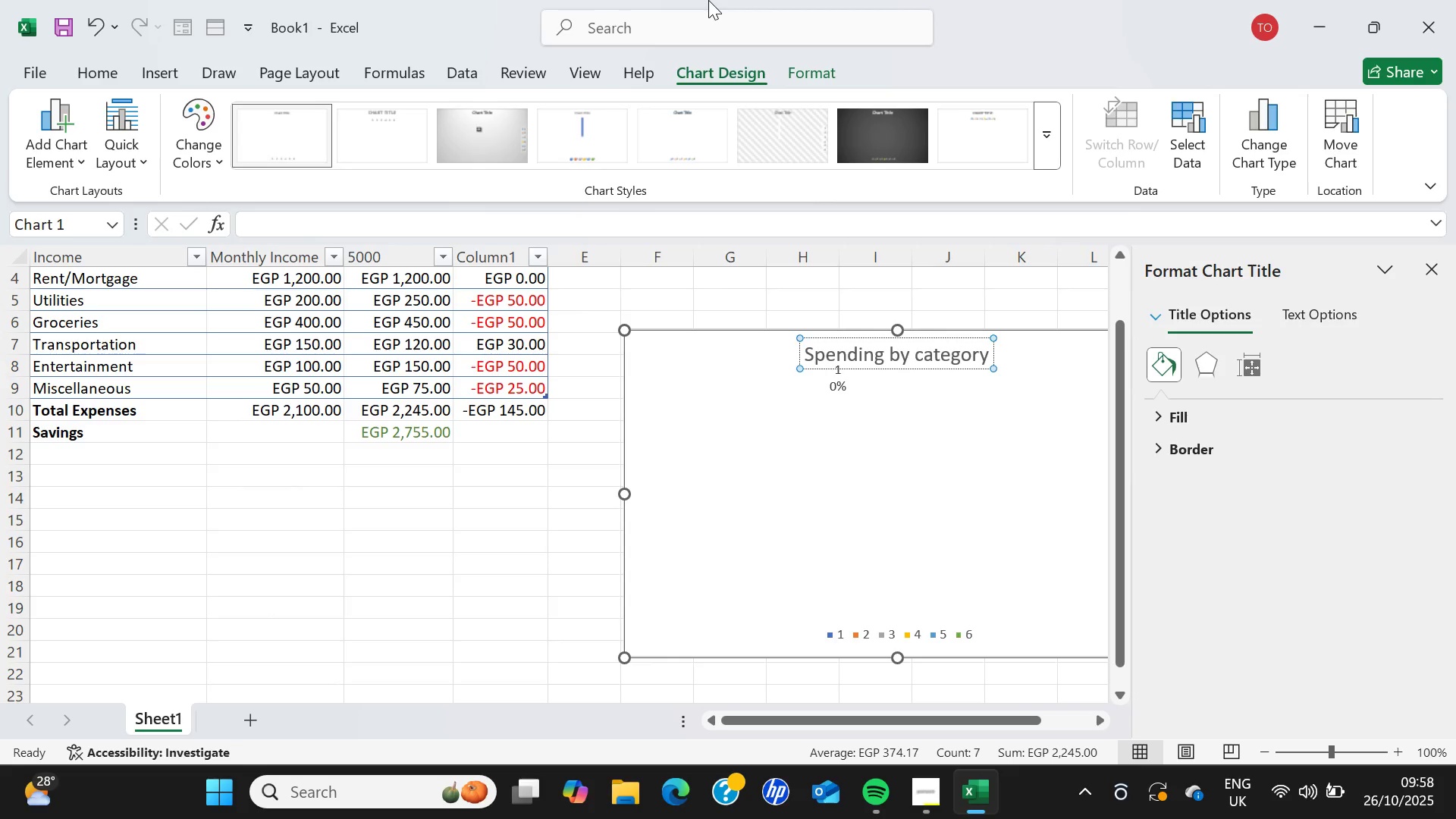 
wait(31.88)
 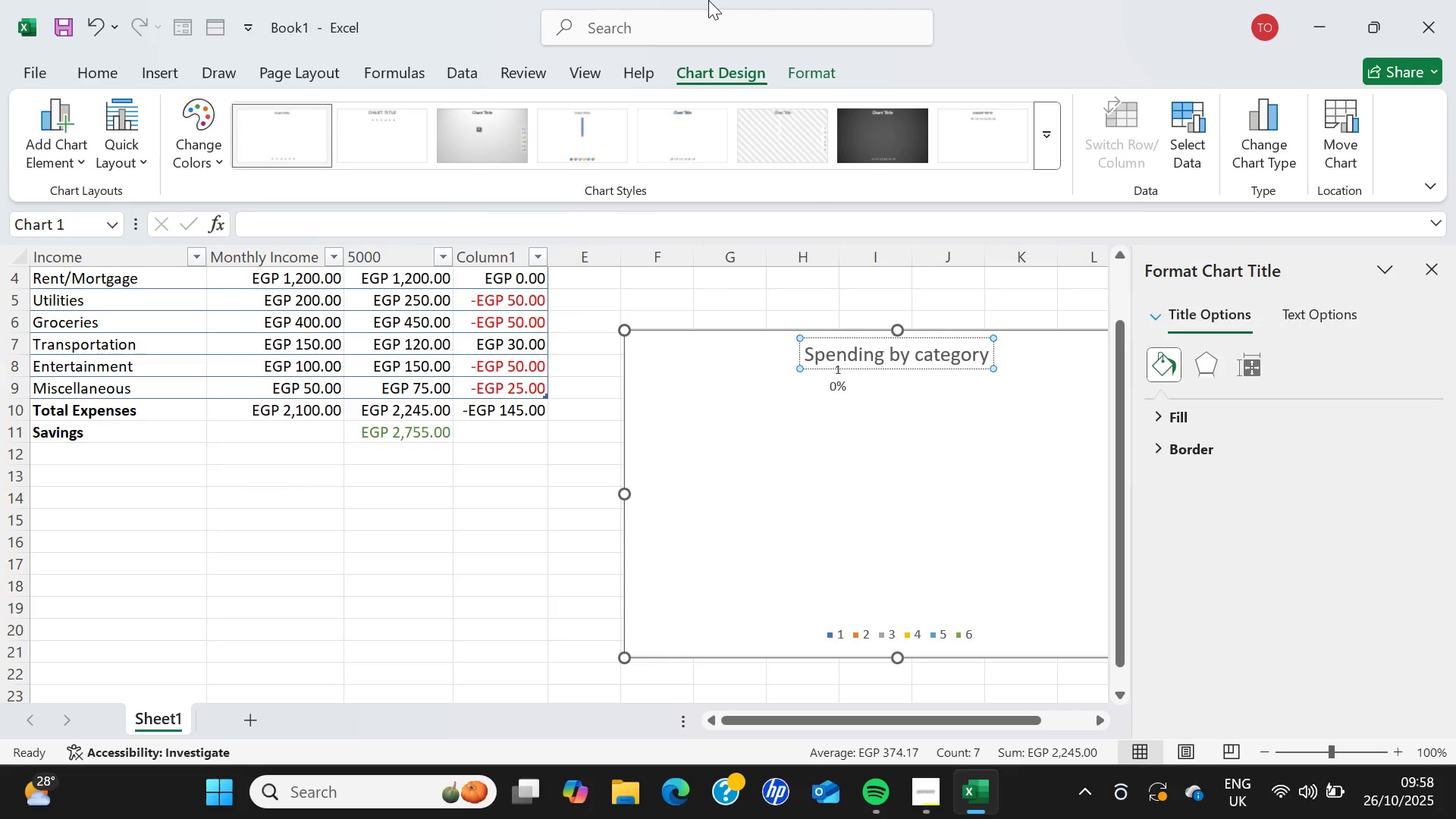 
mouse_move([124, 144])
 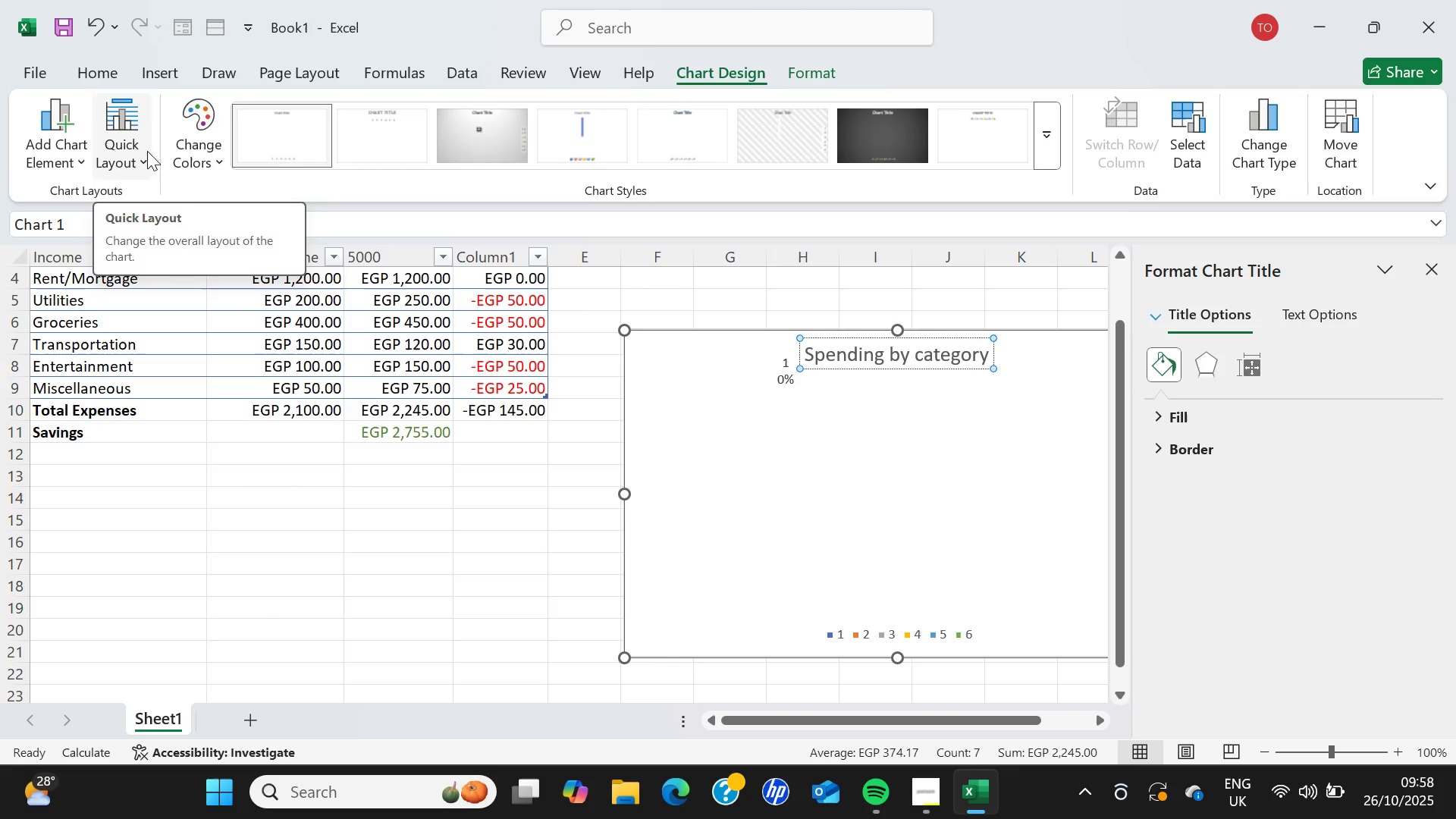 
mouse_move([174, 170])
 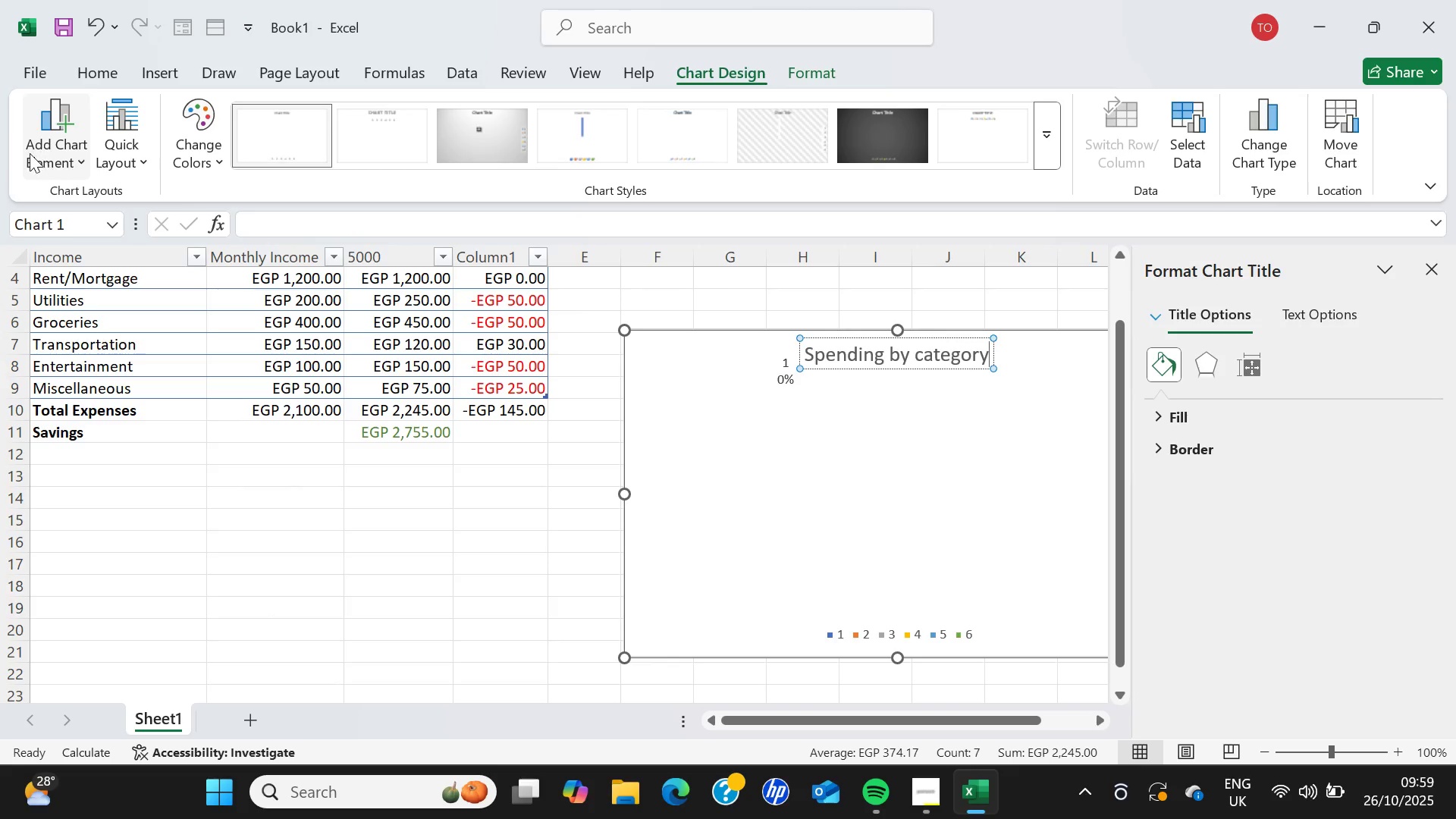 
left_click([32, 159])
 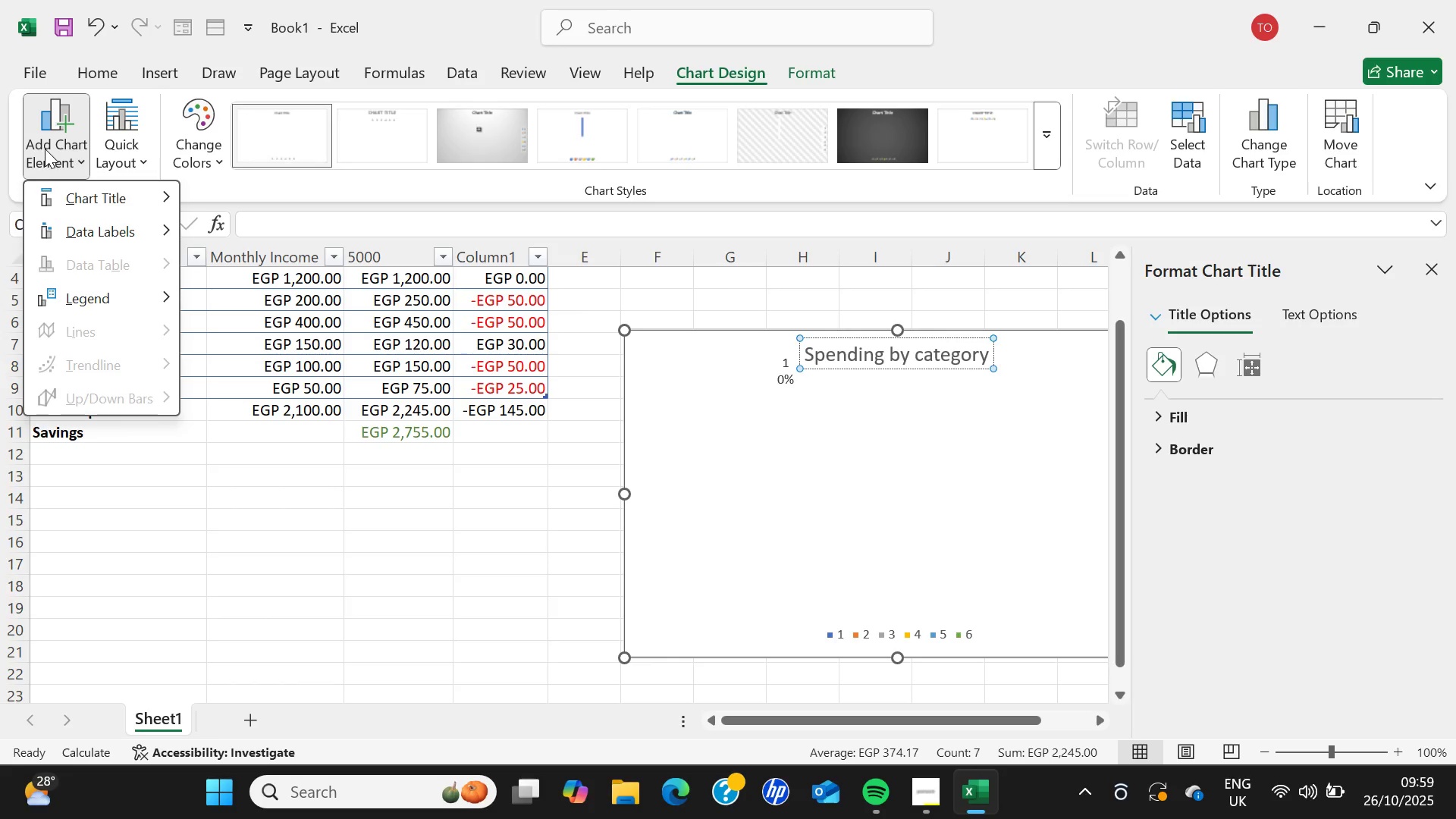 
left_click([45, 149])
 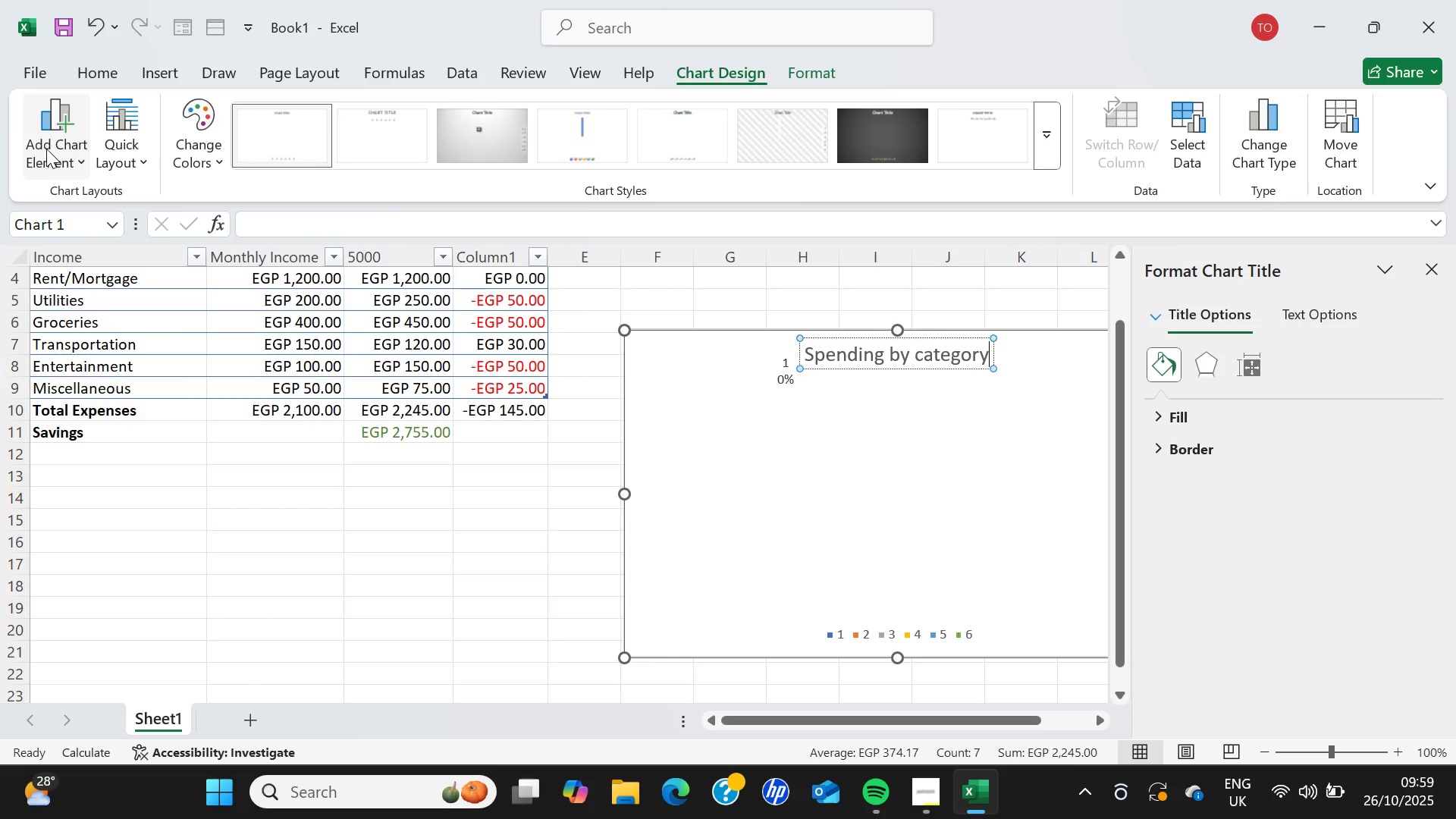 
mouse_move([200, 165])
 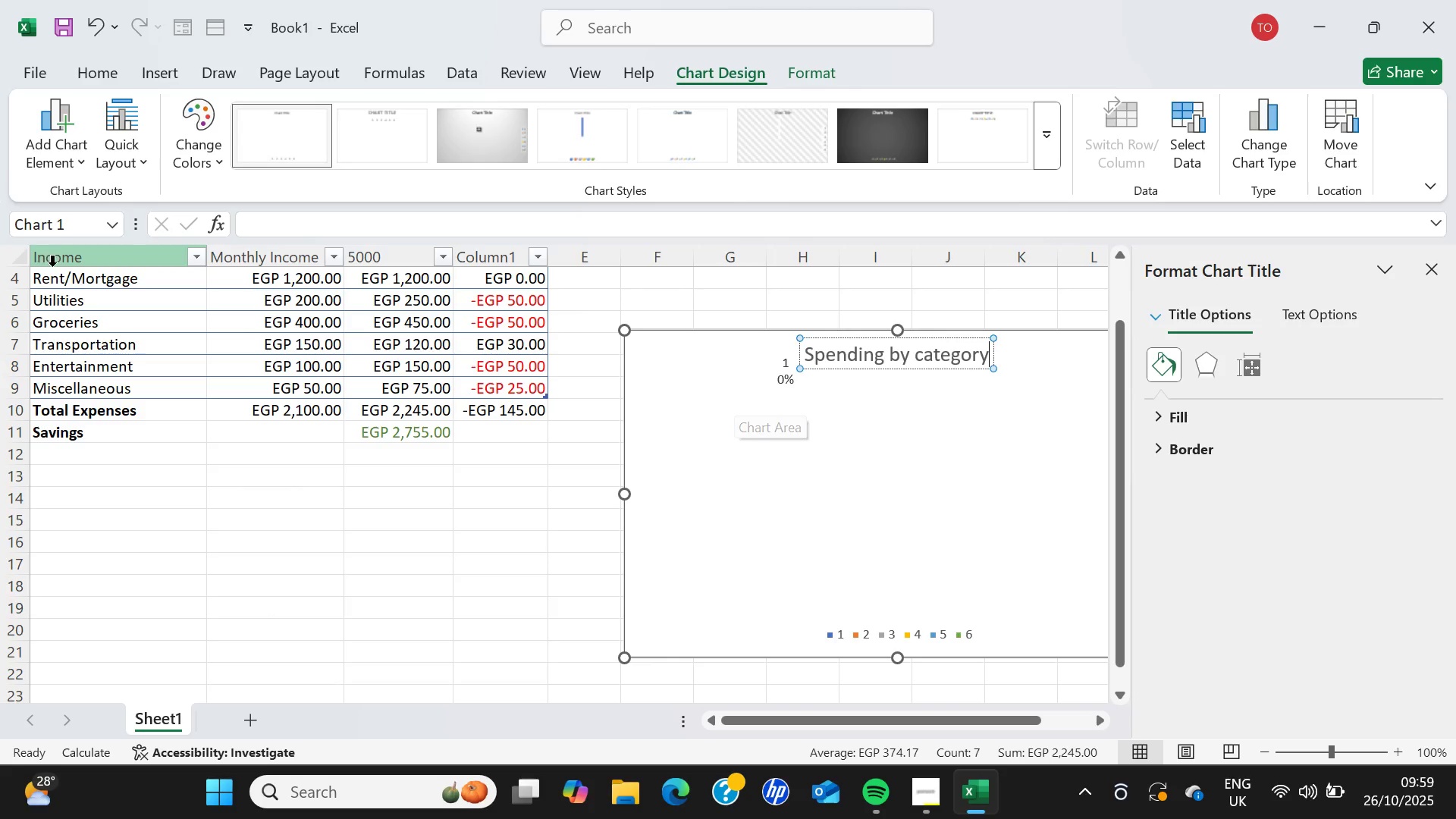 
wait(33.28)
 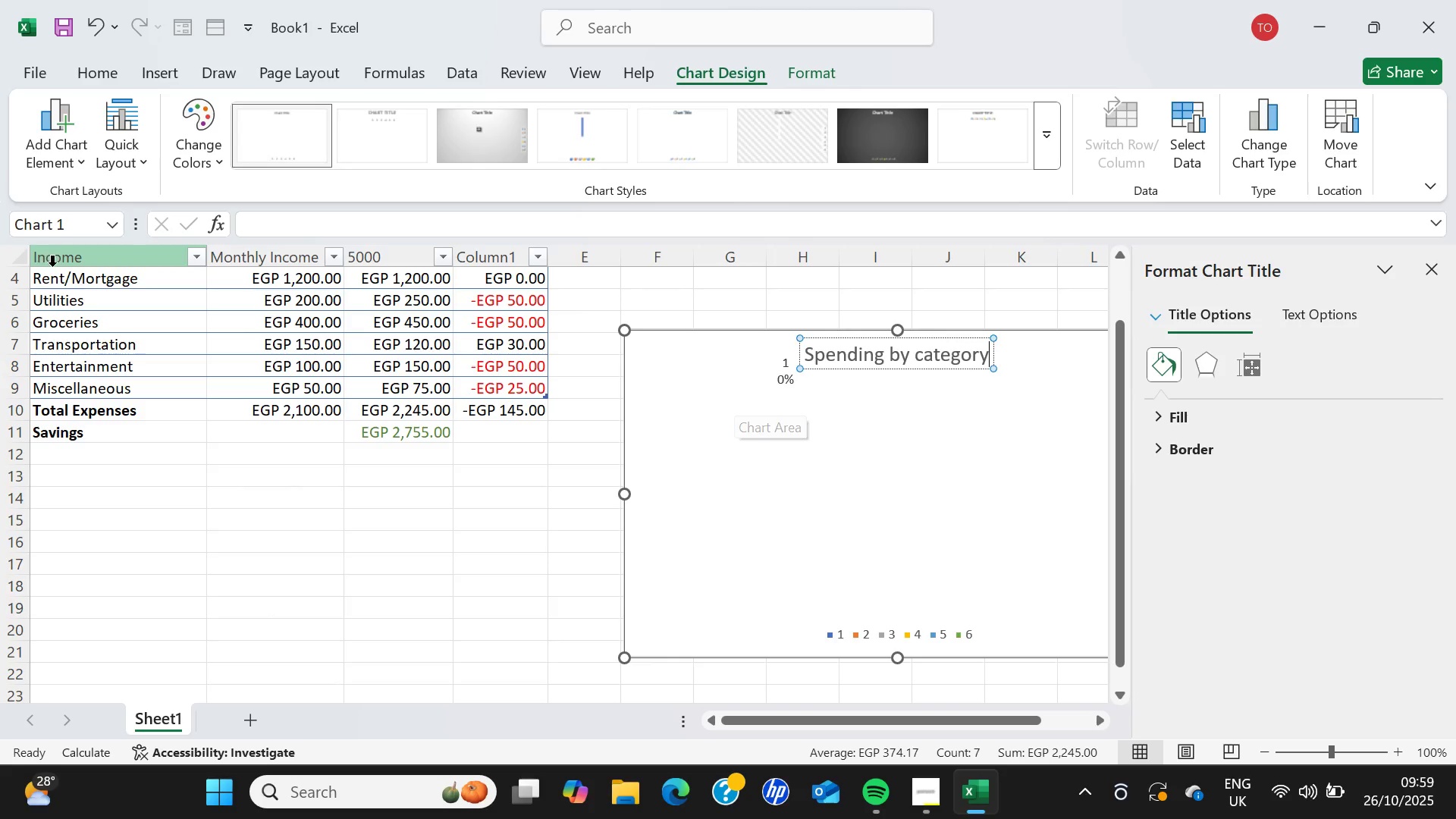 
left_click([98, 303])
 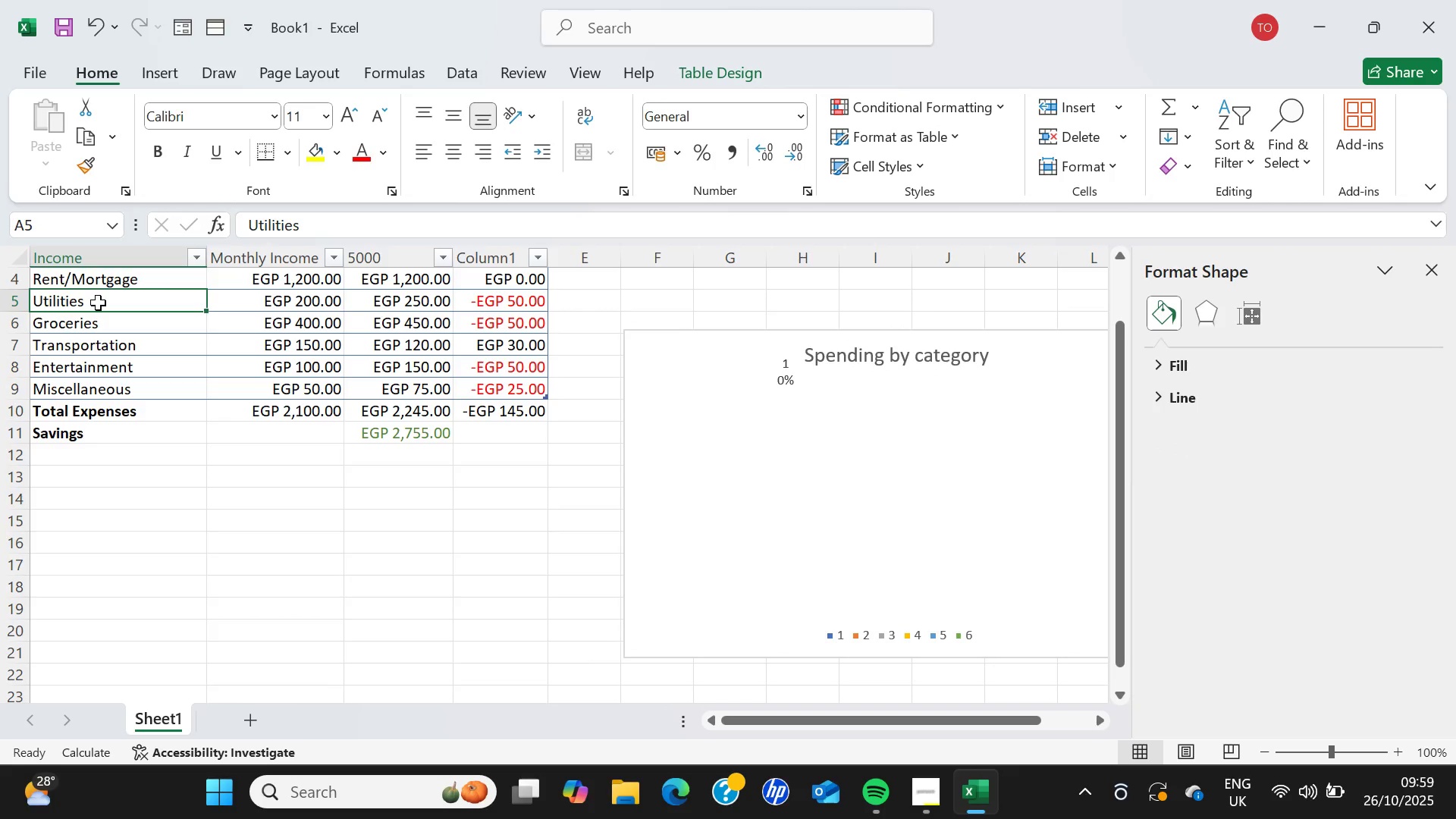 
left_click_drag(start_coordinate=[98, 303], to_coordinate=[114, 390])
 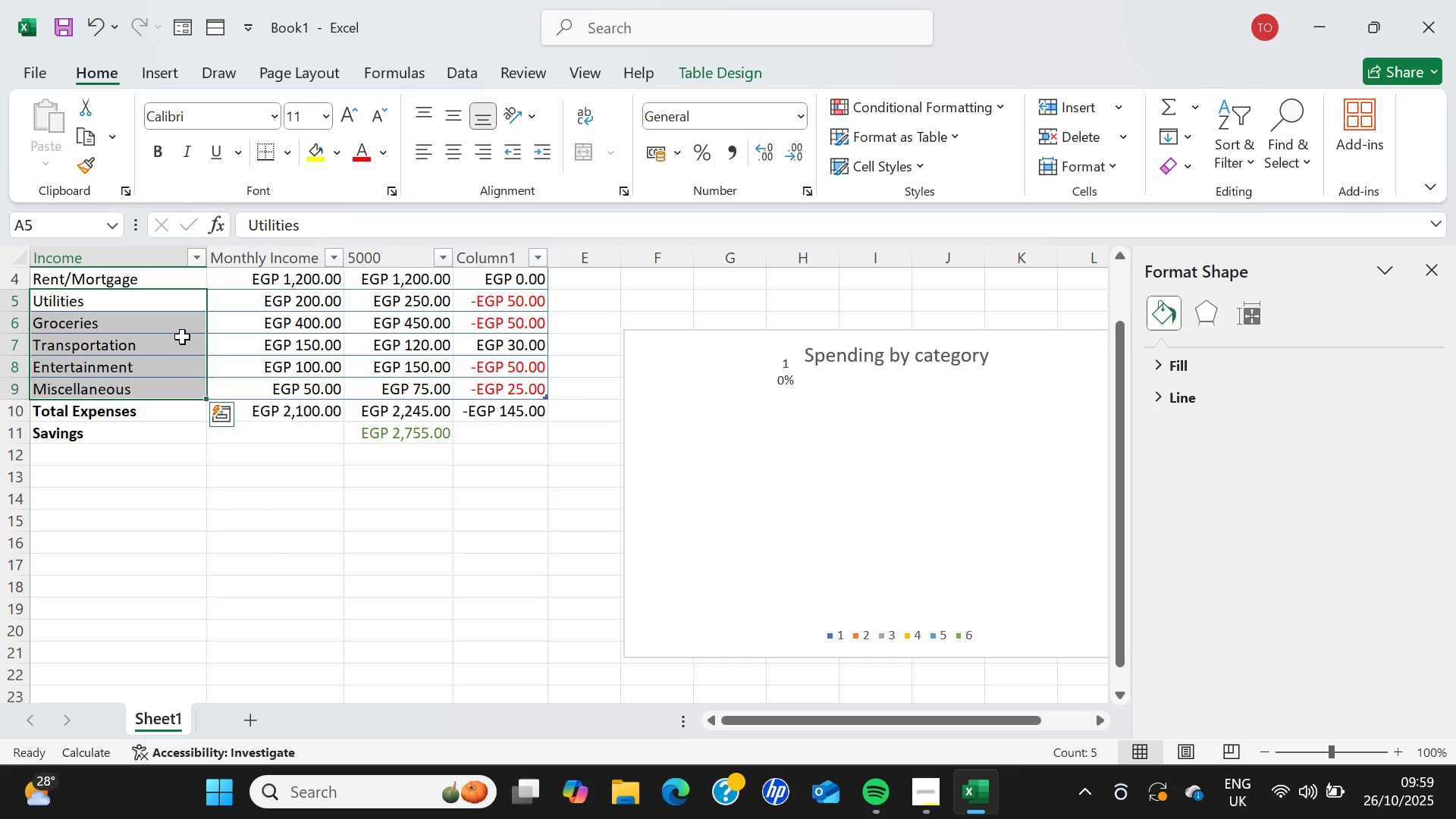 
key(Control+ControlLeft)
 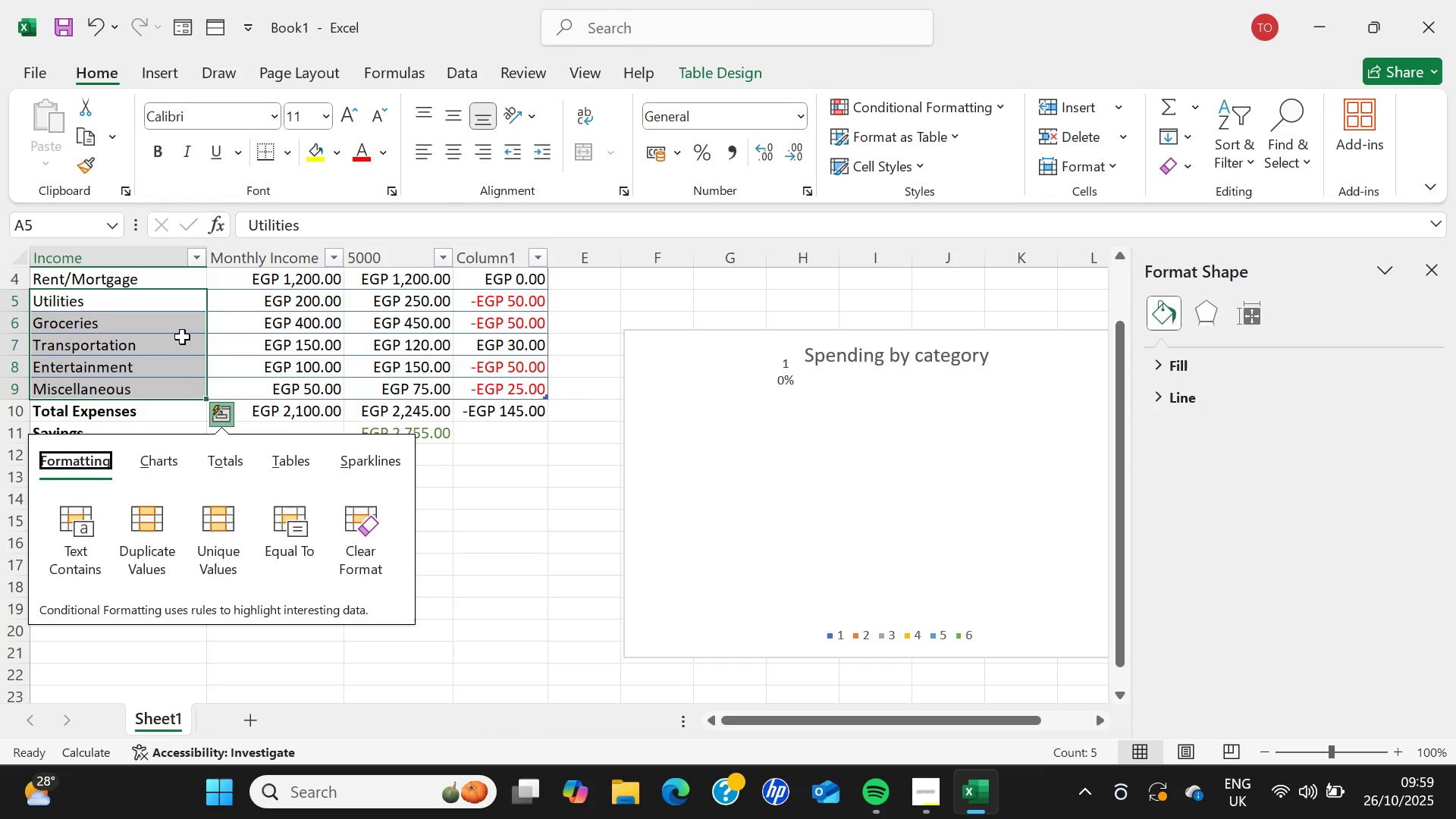 
wait(6.47)
 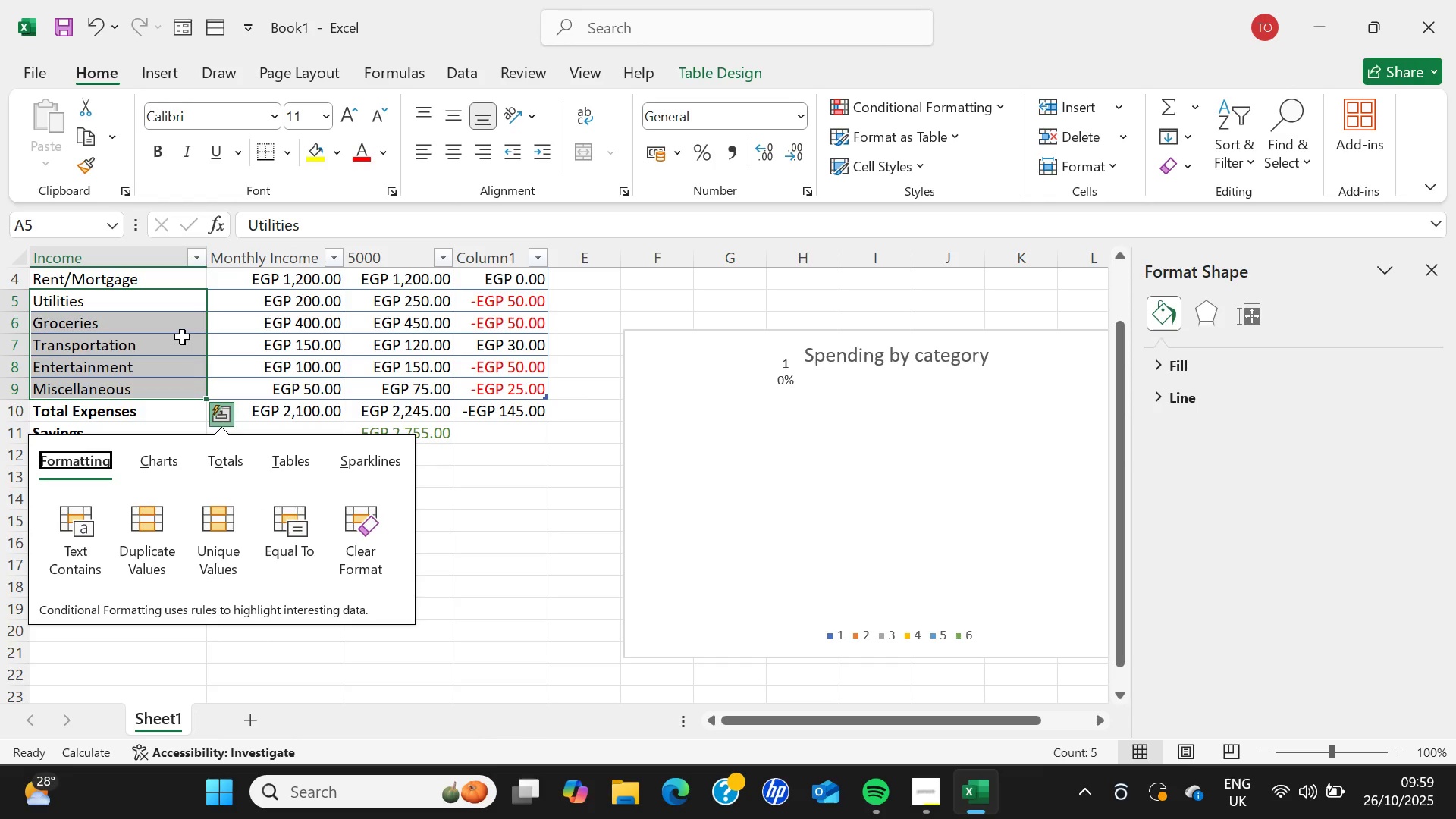 
left_click([166, 465])
 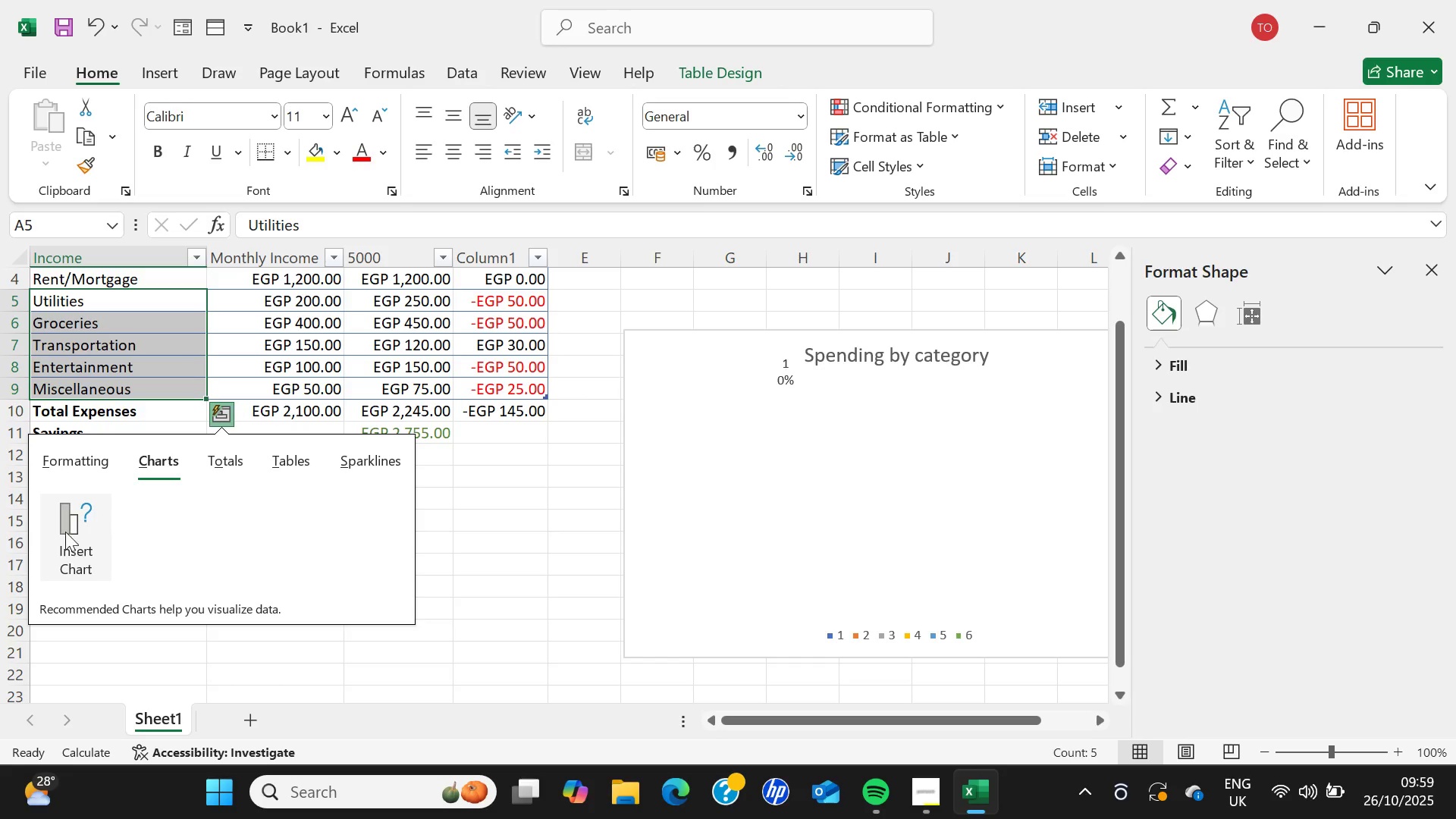 
left_click([64, 532])
 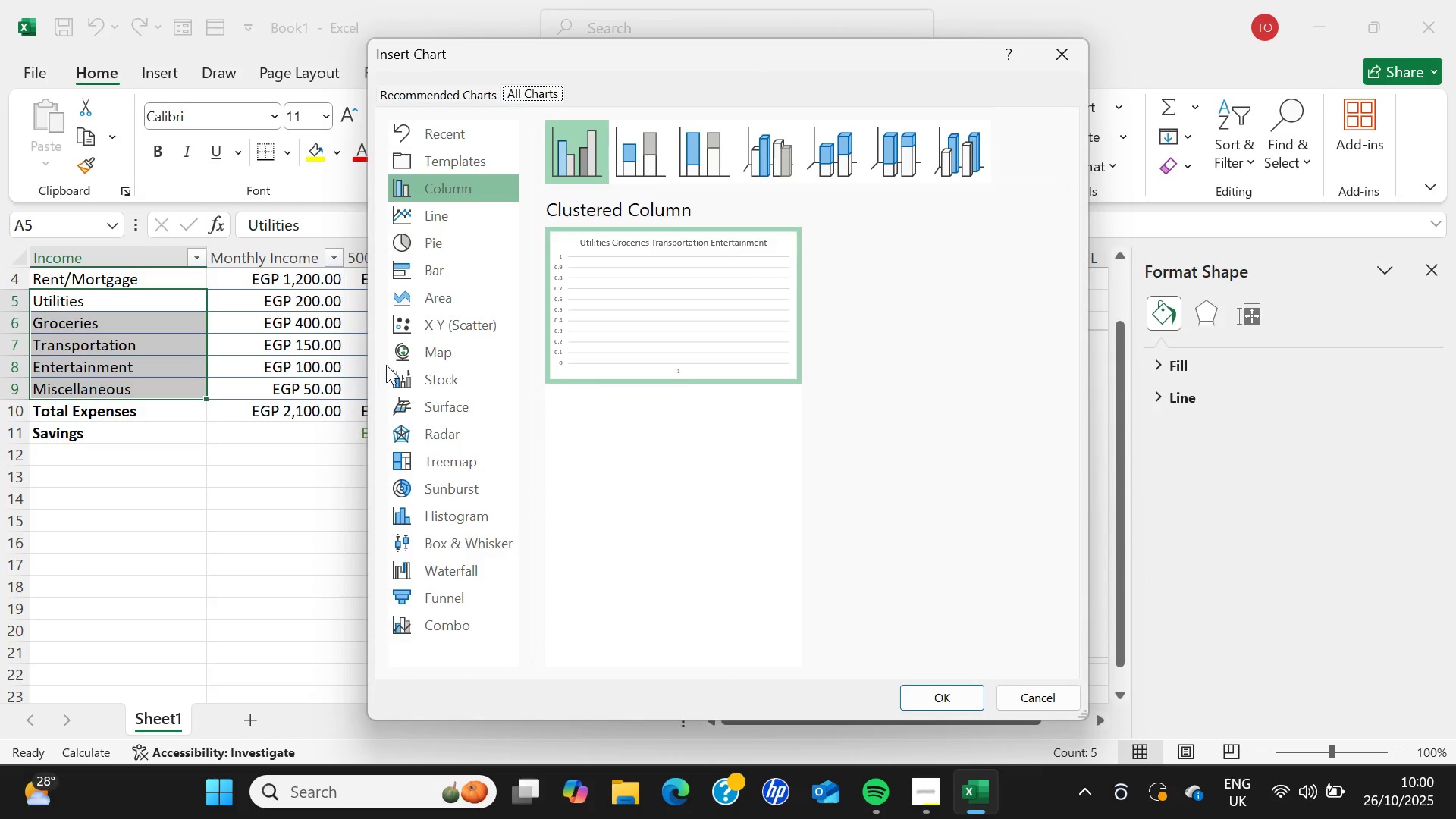 
wait(11.61)
 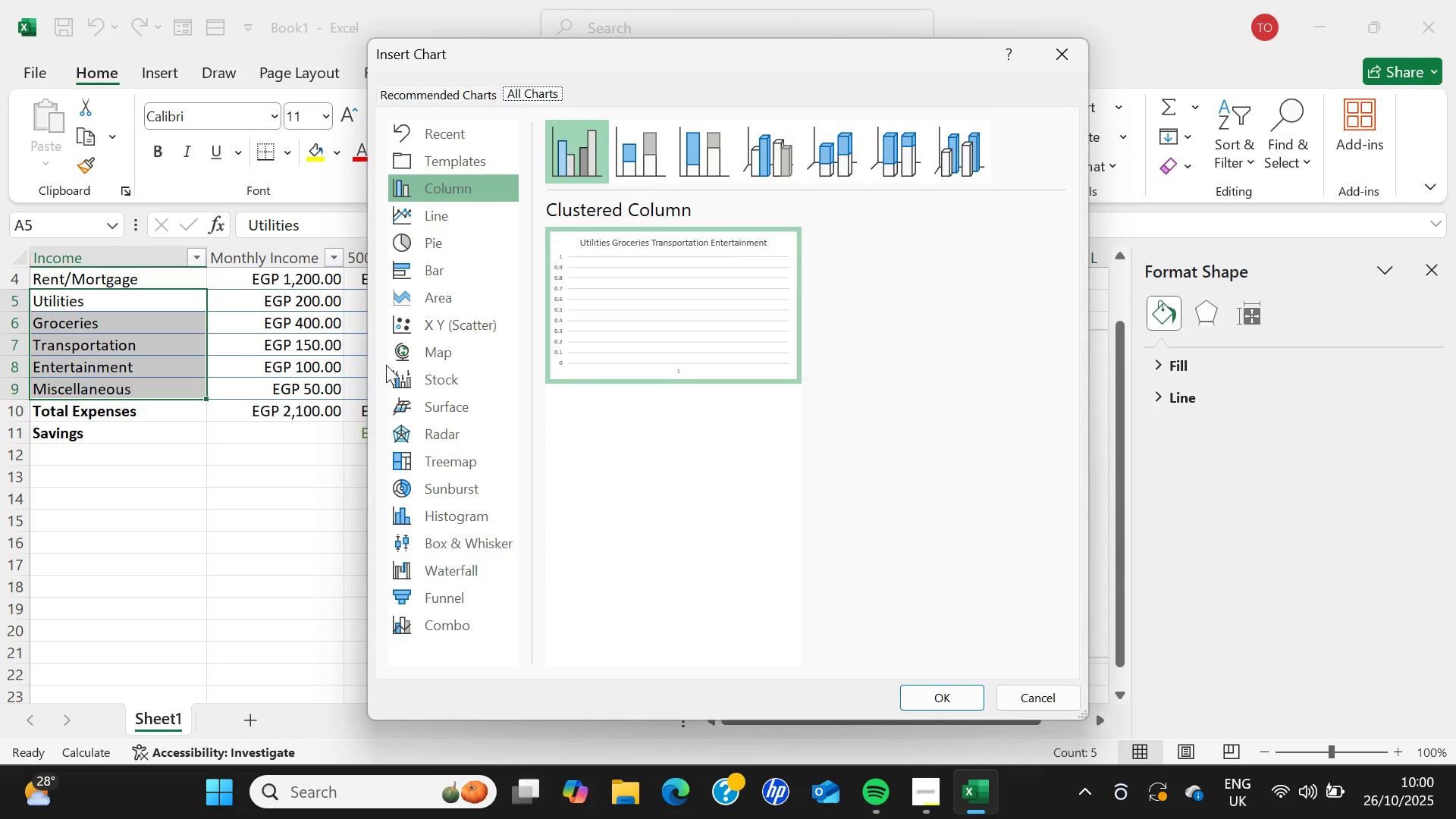 
left_click([1071, 47])
 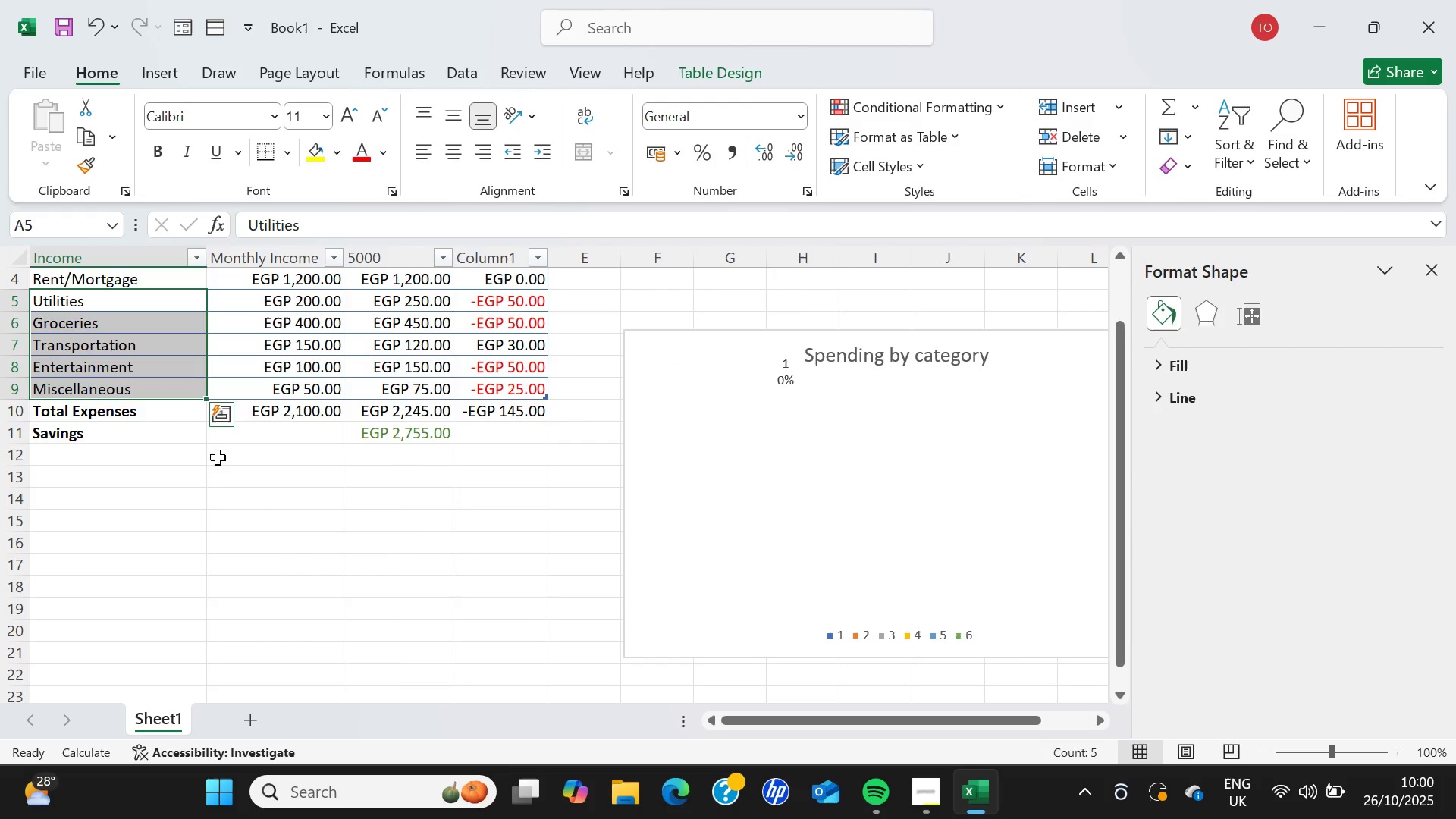 
left_click([180, 488])
 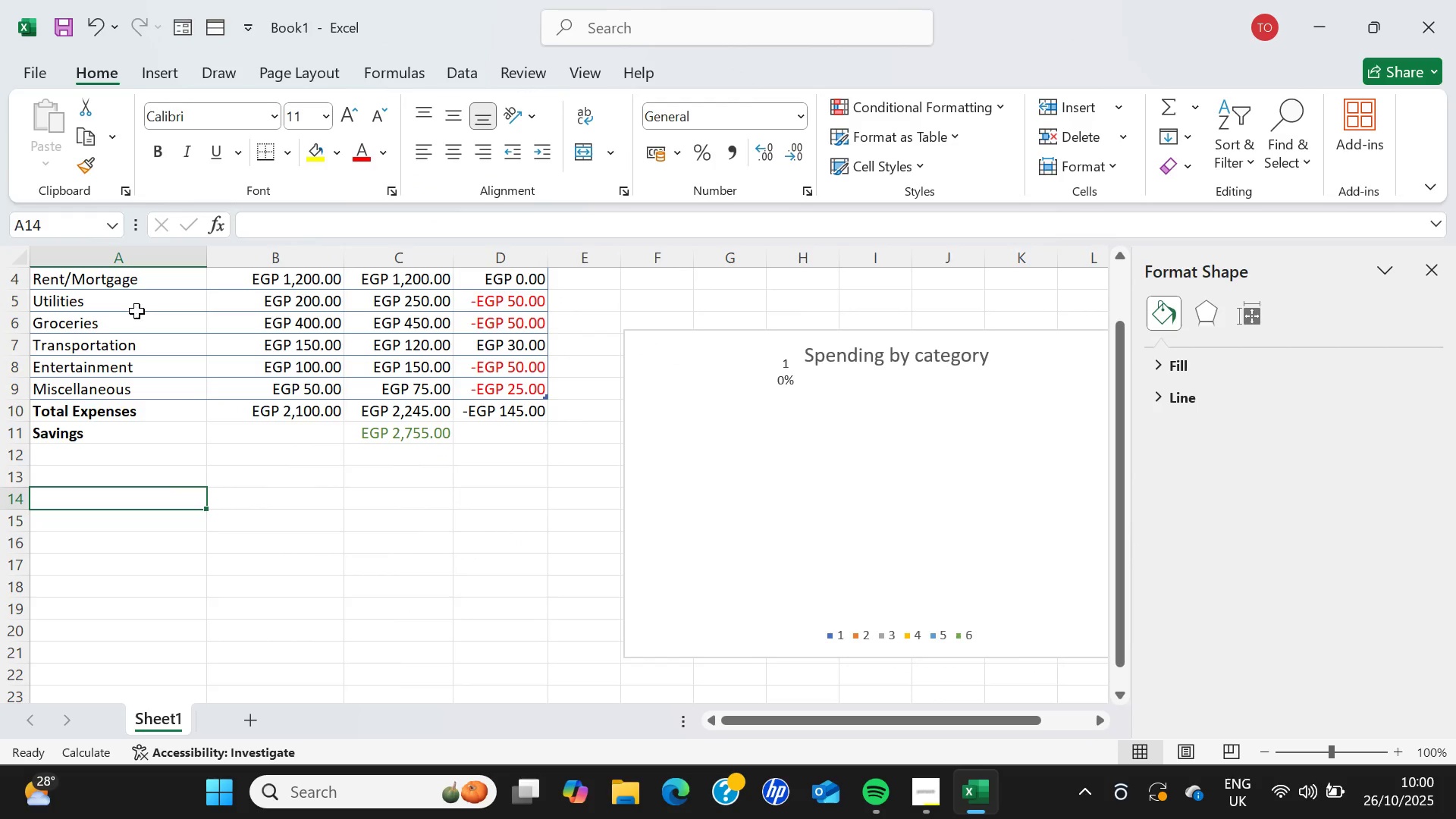 
left_click([136, 312])
 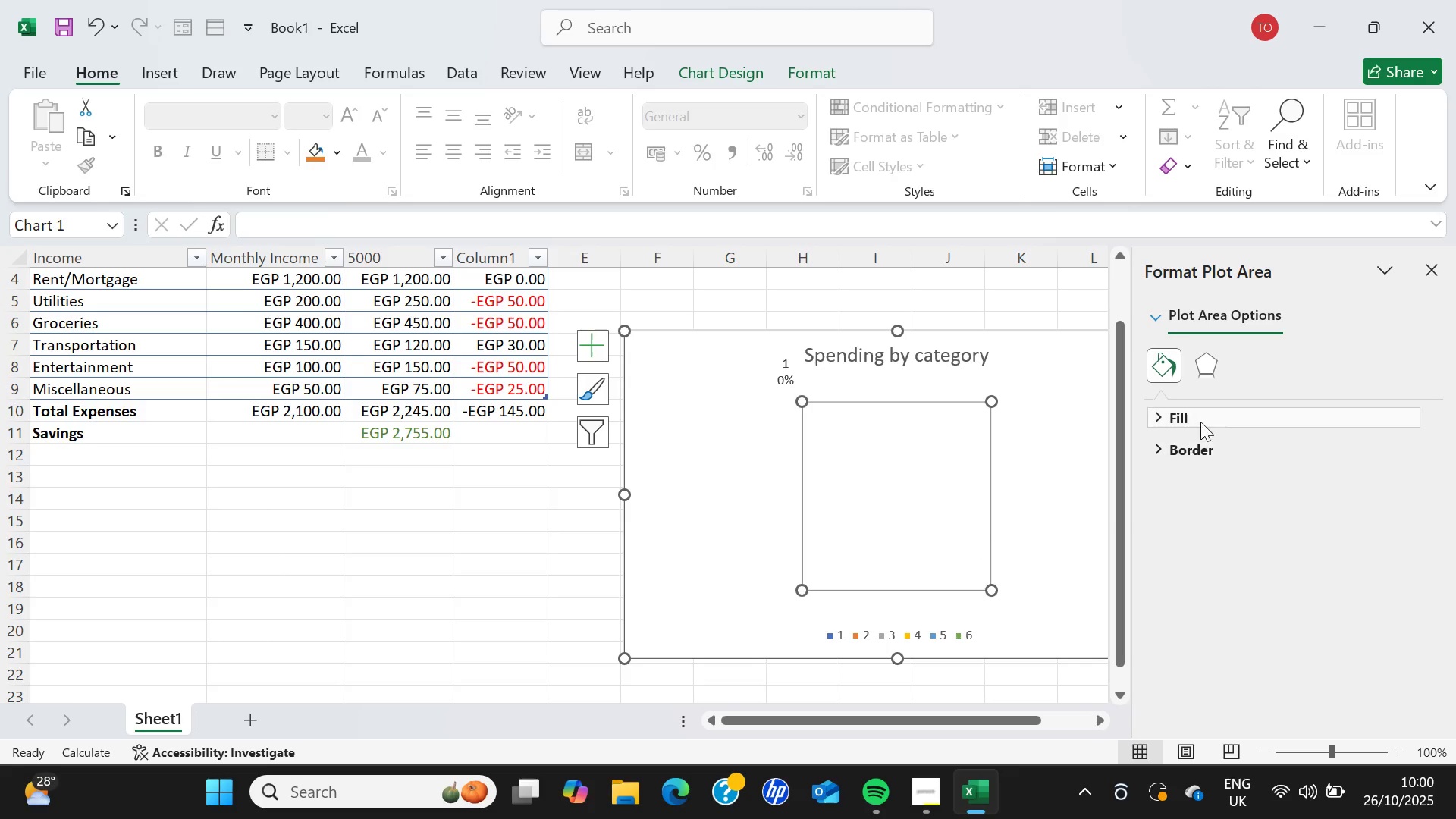 
wait(10.0)
 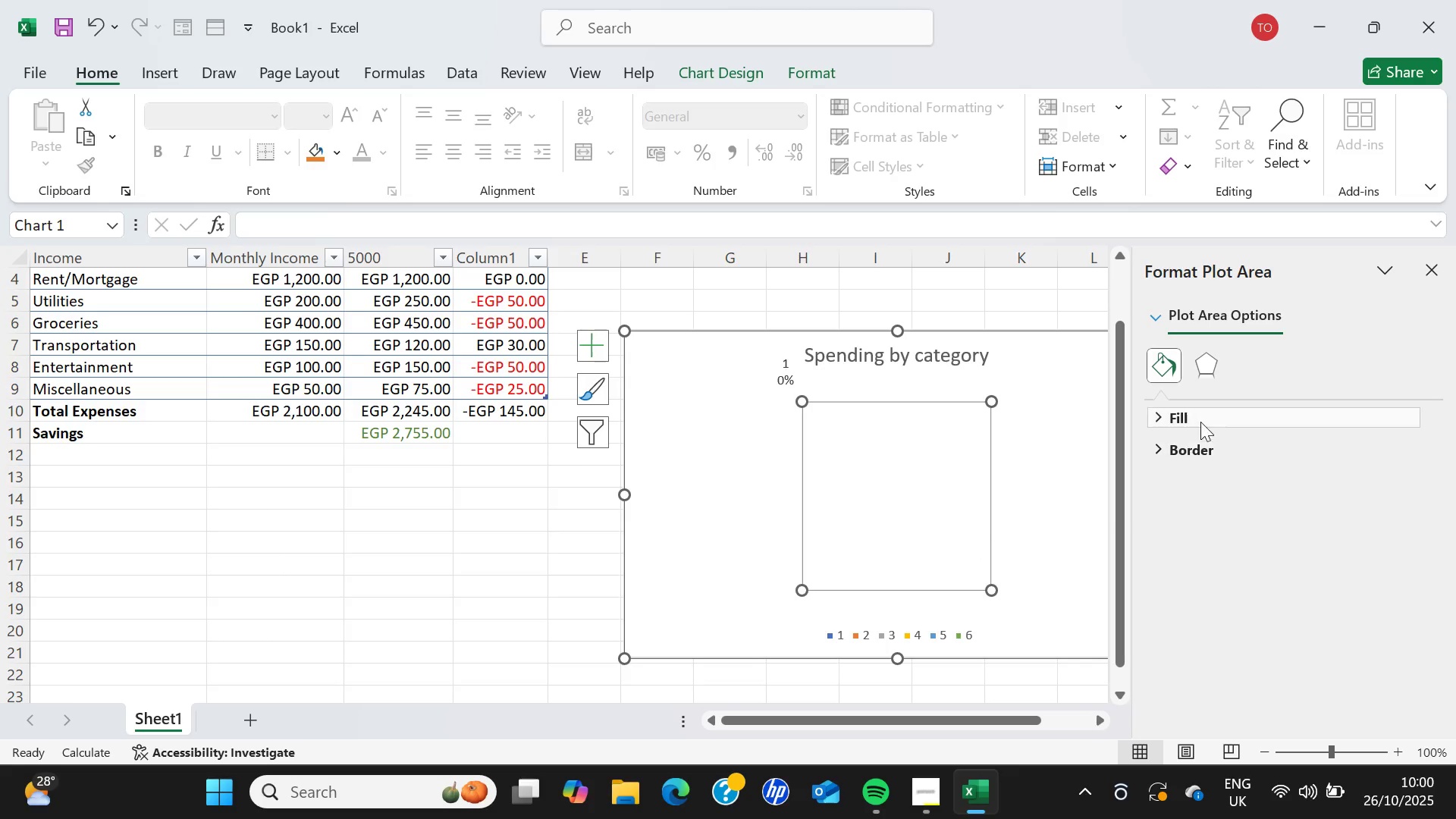 
left_click([1132, 375])
 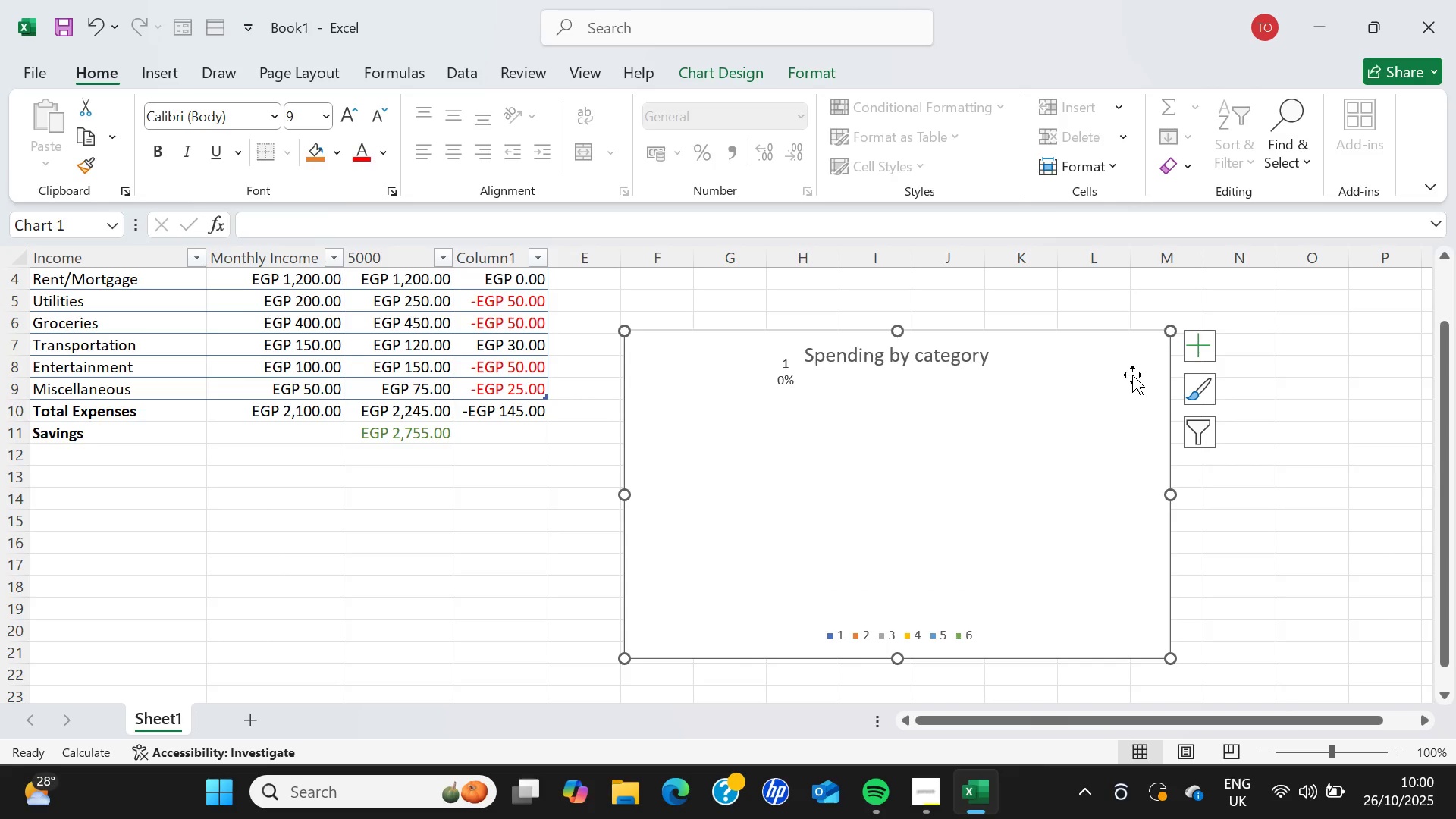 
key(Delete)
 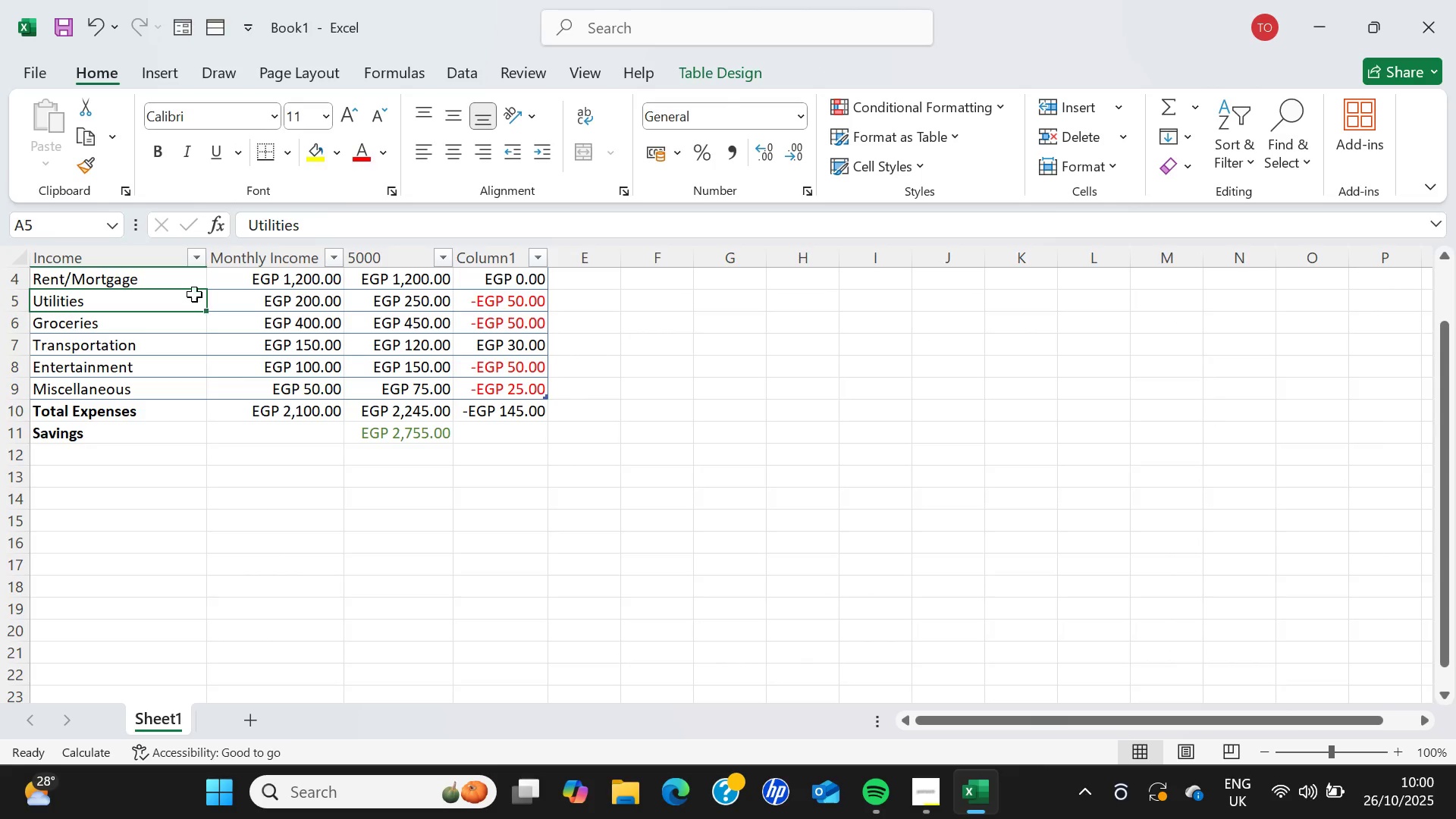 
scroll: coordinate [338, 349], scroll_direction: up, amount: 4.0
 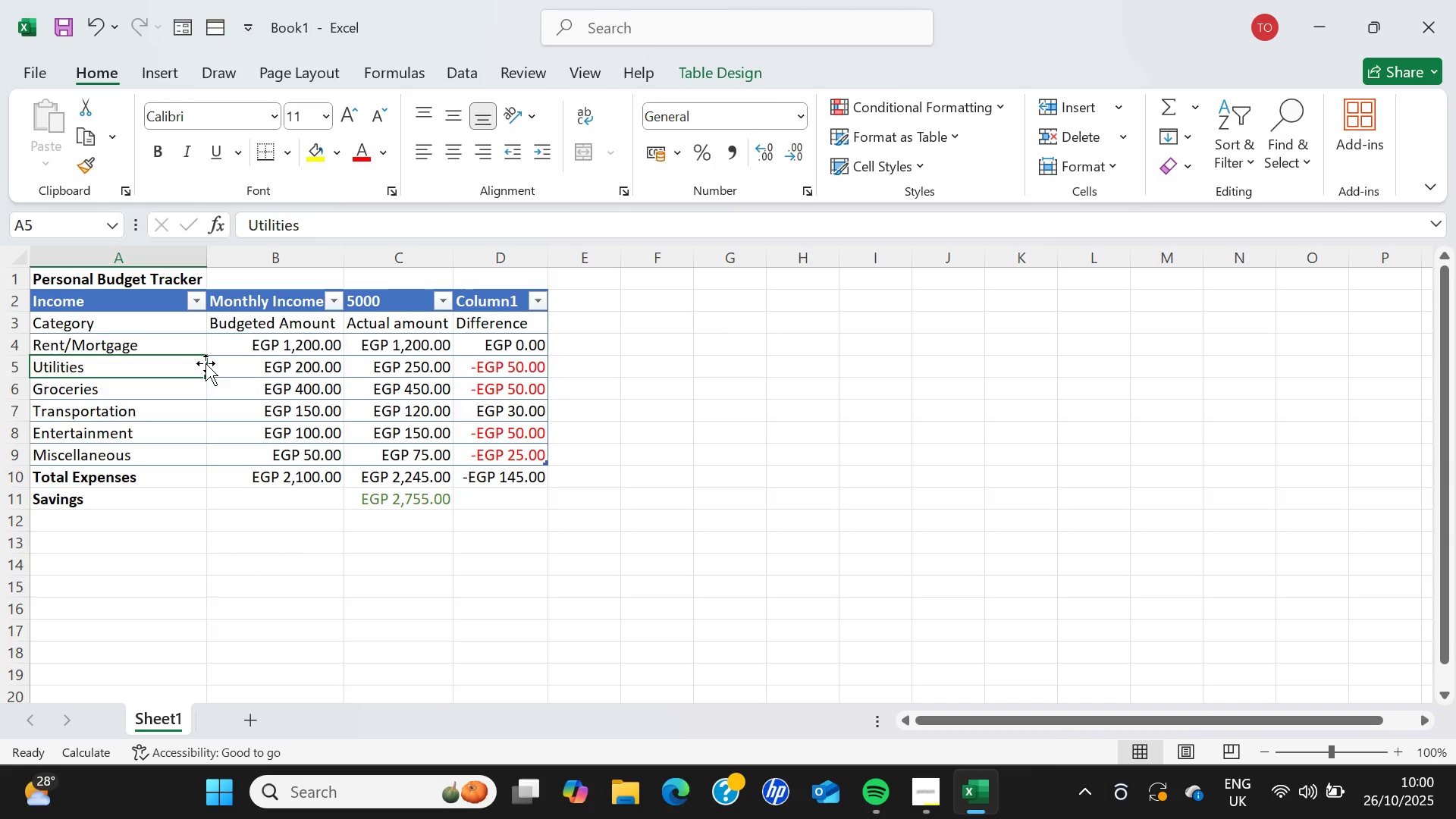 
wait(14.88)
 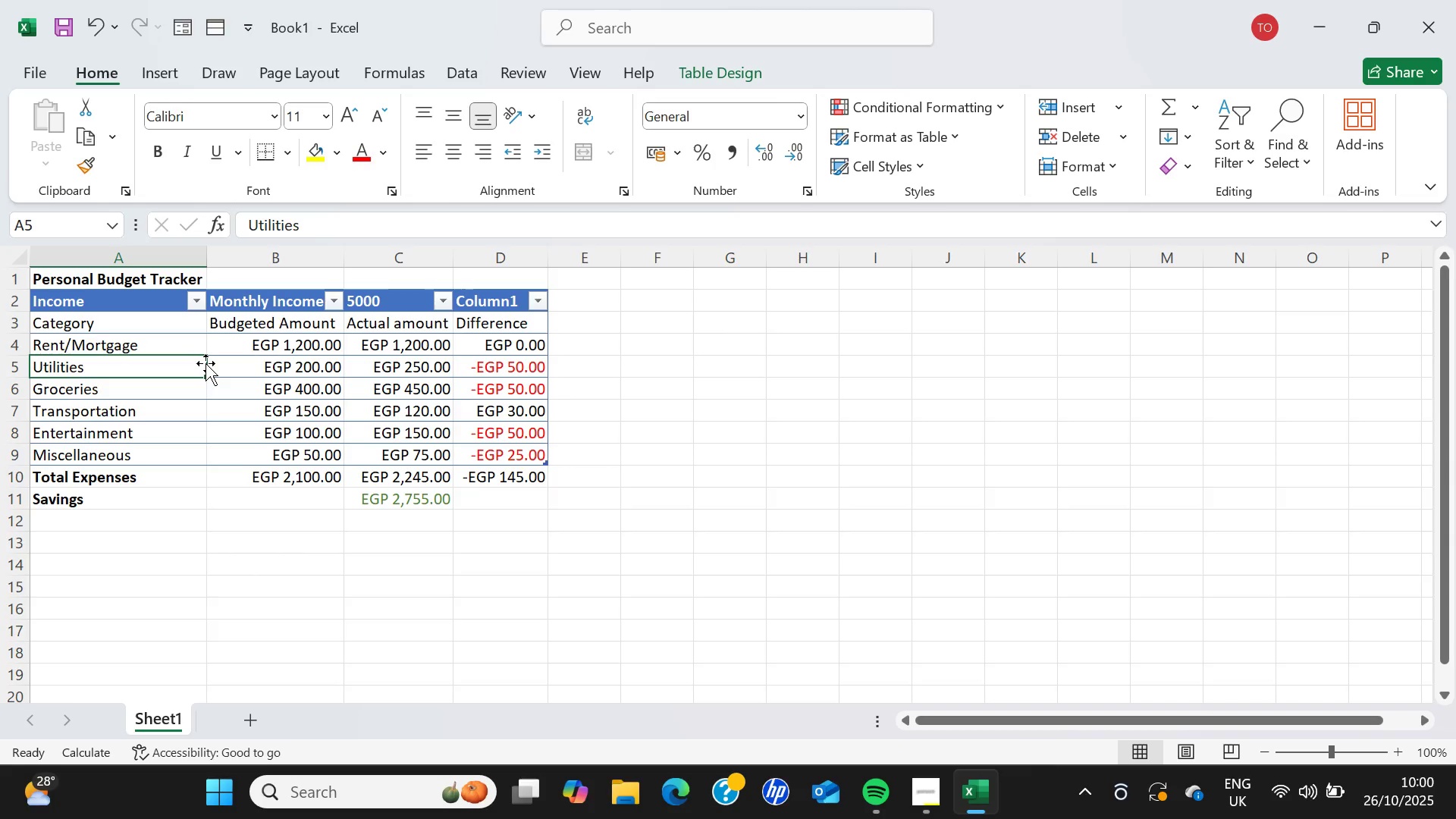 
left_click([155, 344])
 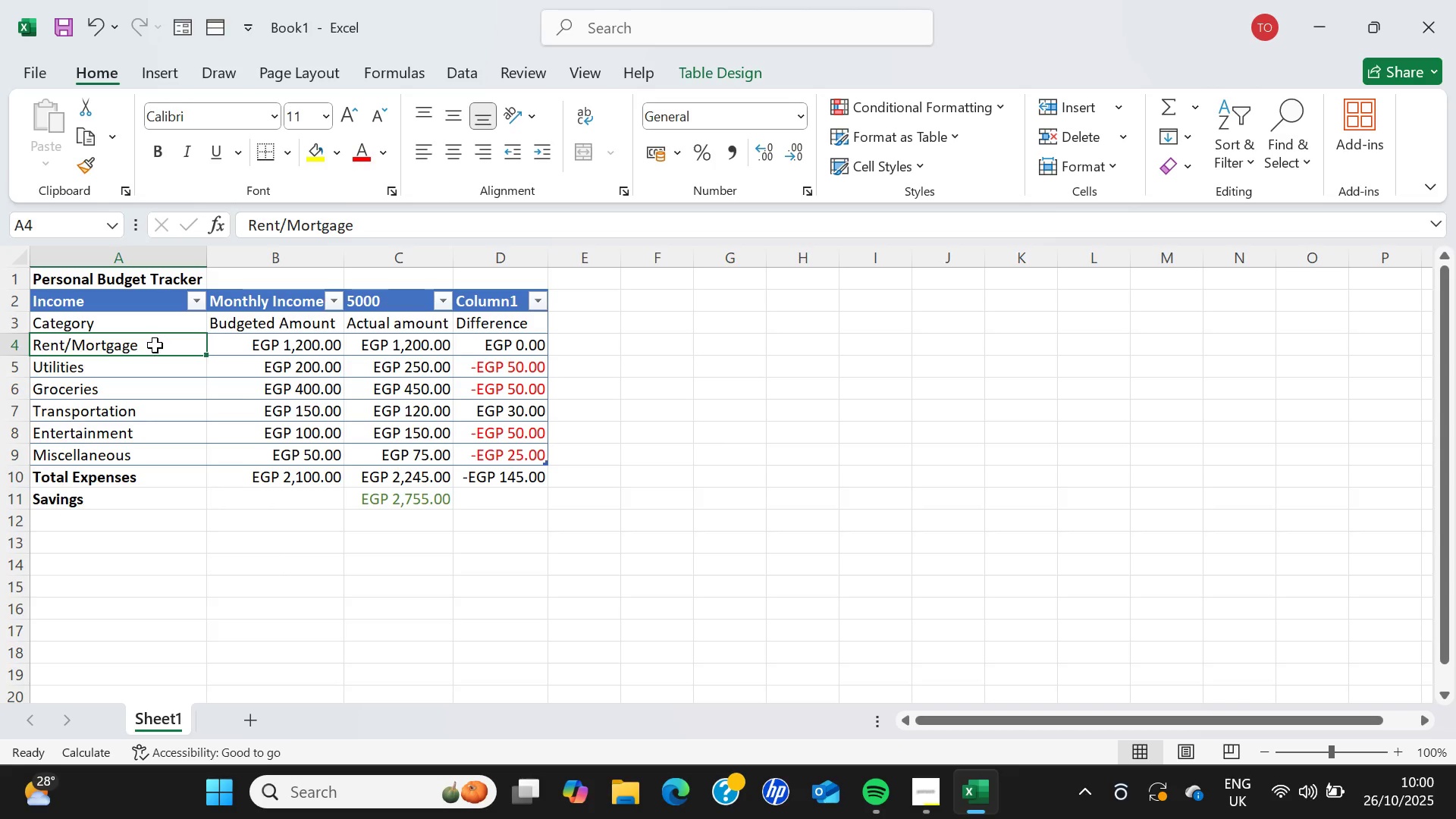 
left_click_drag(start_coordinate=[155, 345], to_coordinate=[157, 445])
 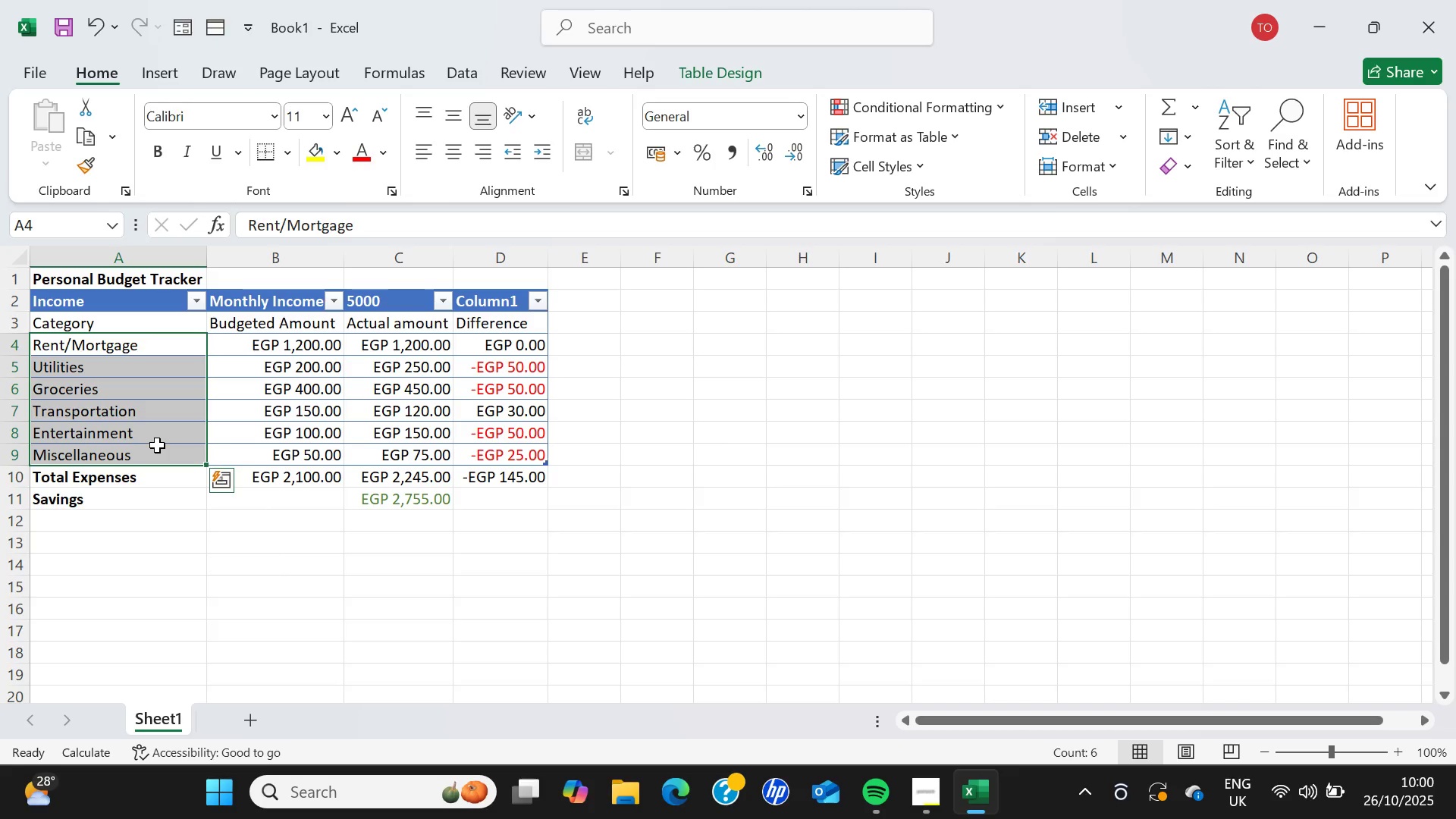 
key(Control+ControlLeft)
 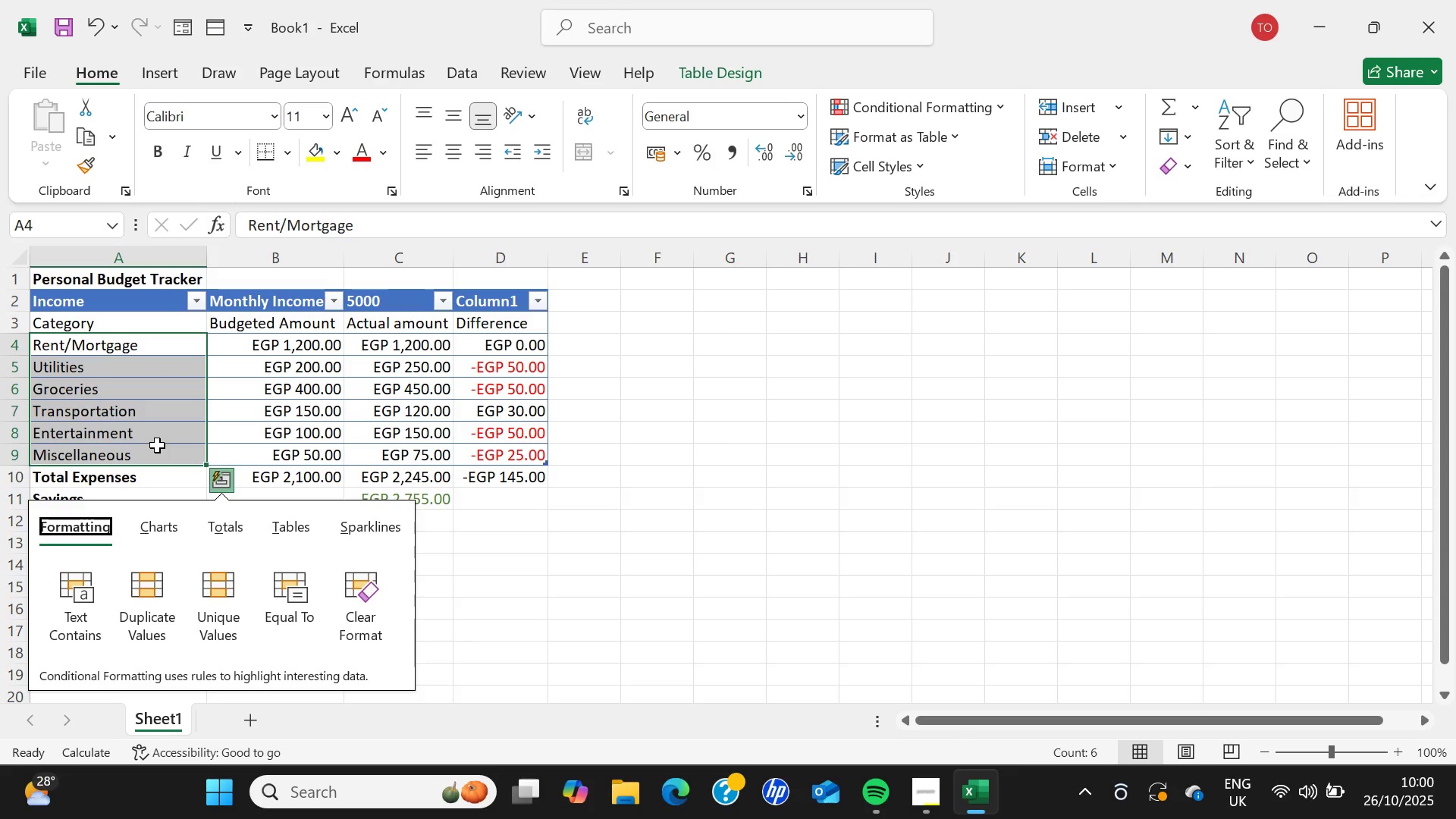 
key(Backspace)
 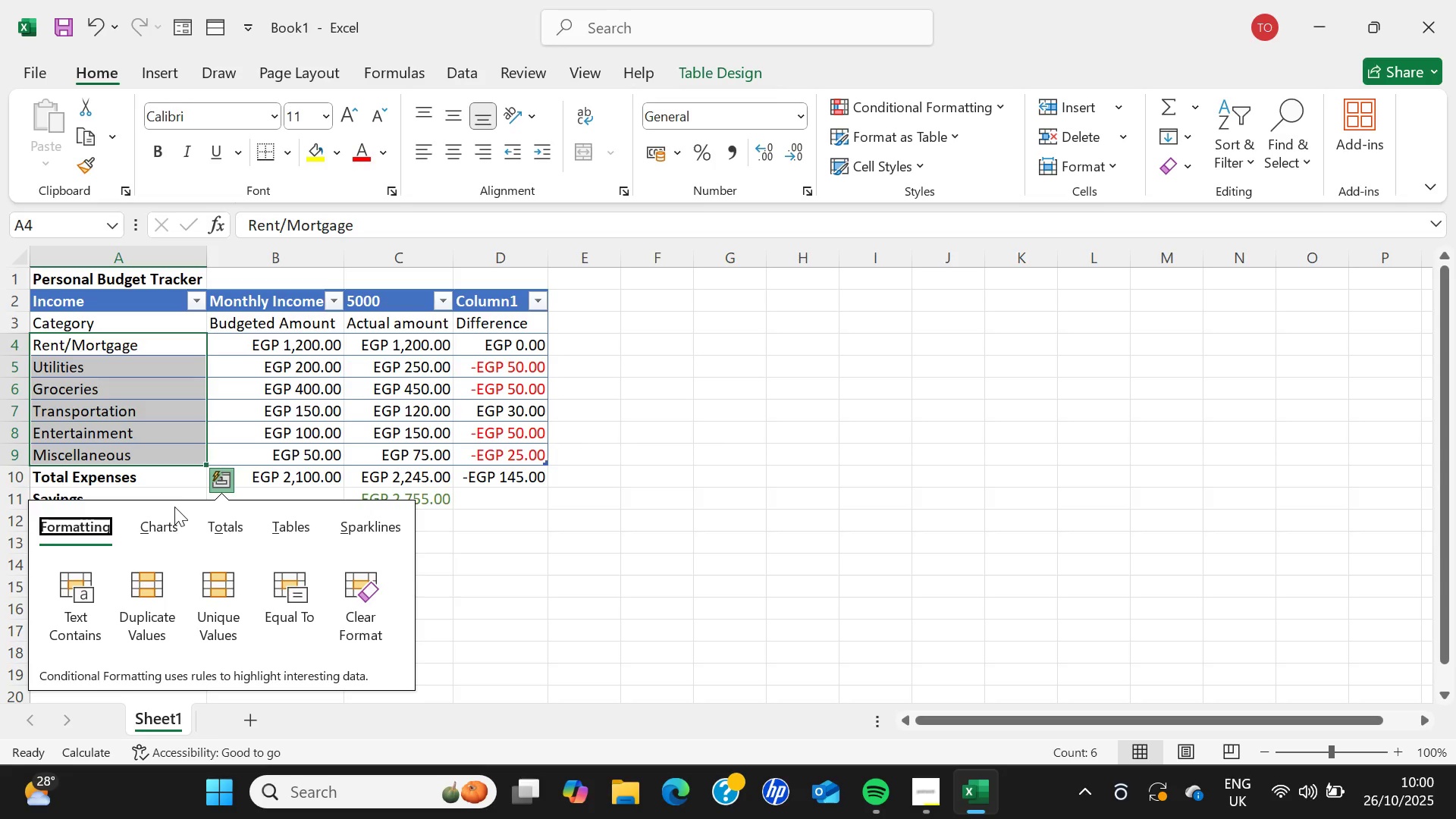 
left_click([174, 524])
 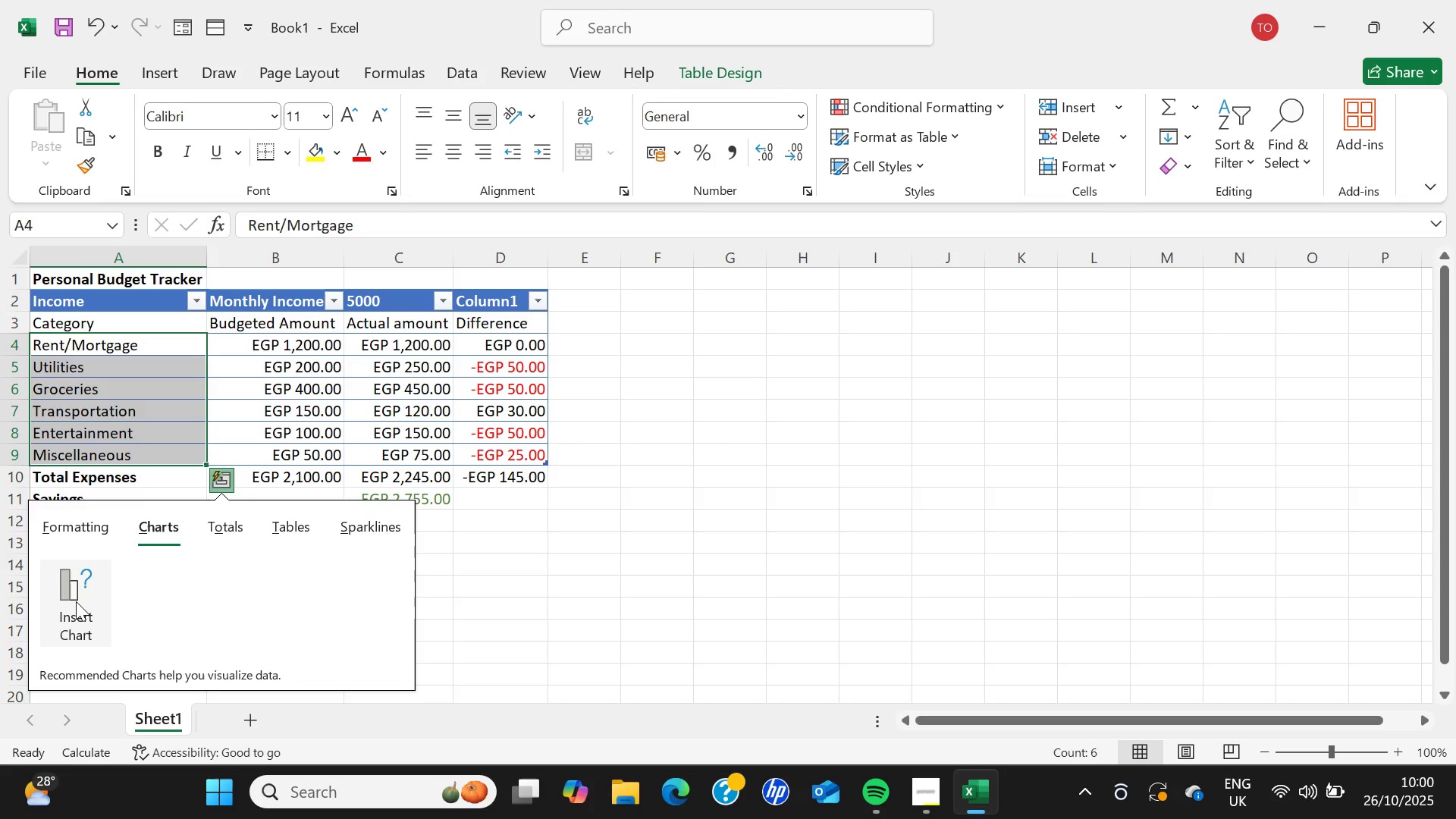 
left_click([76, 601])
 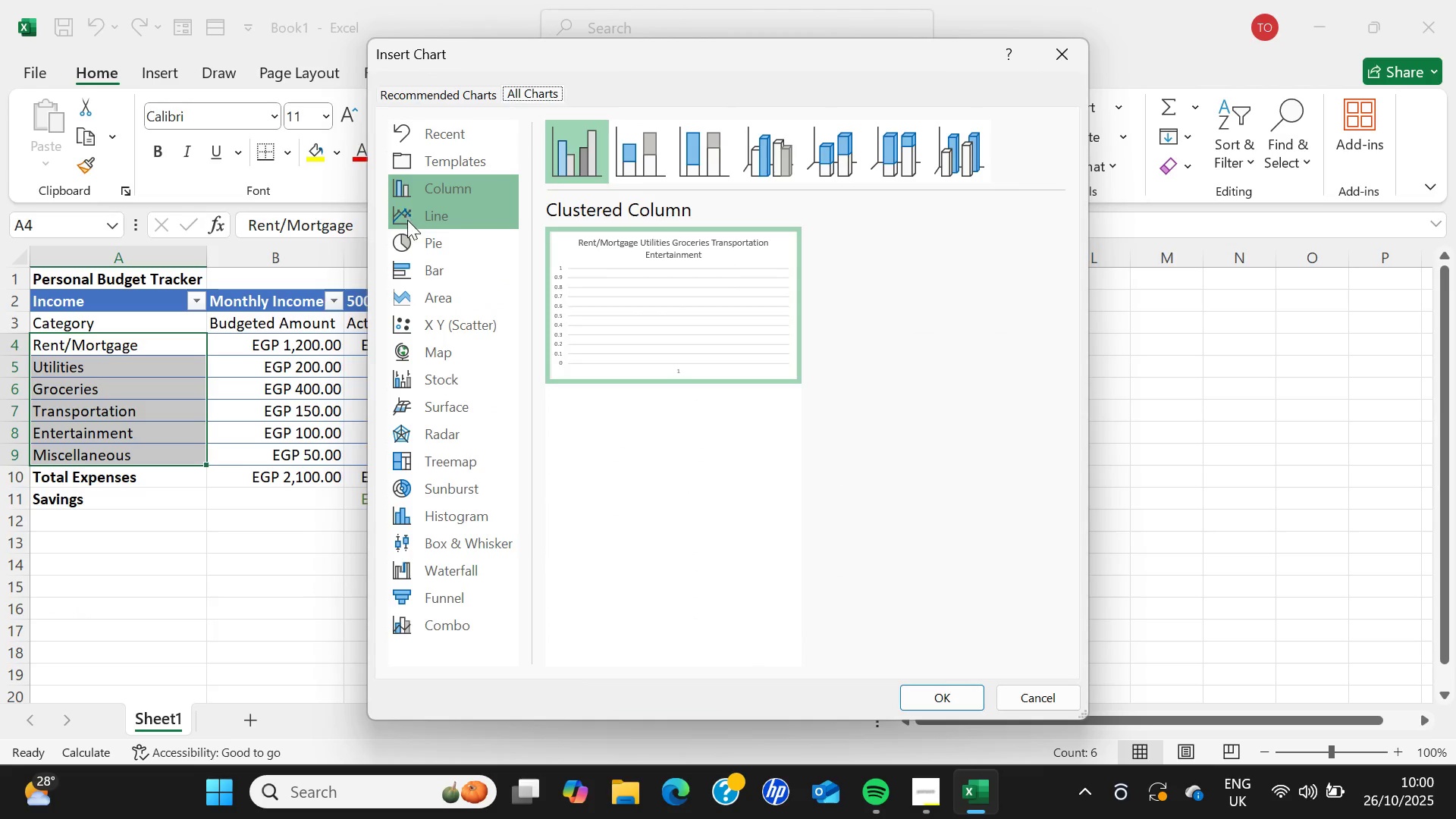 
left_click([415, 246])
 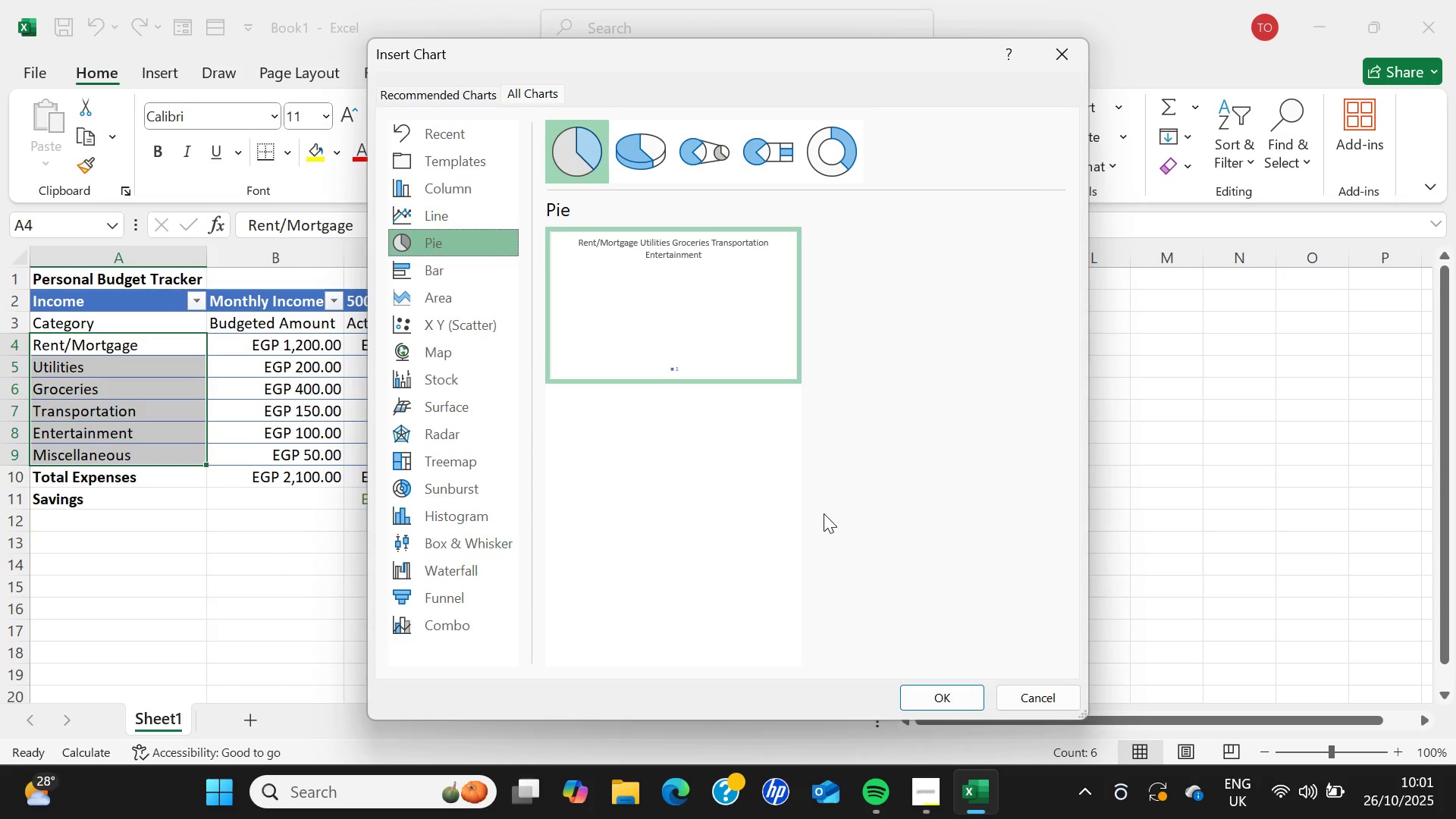 
wait(5.36)
 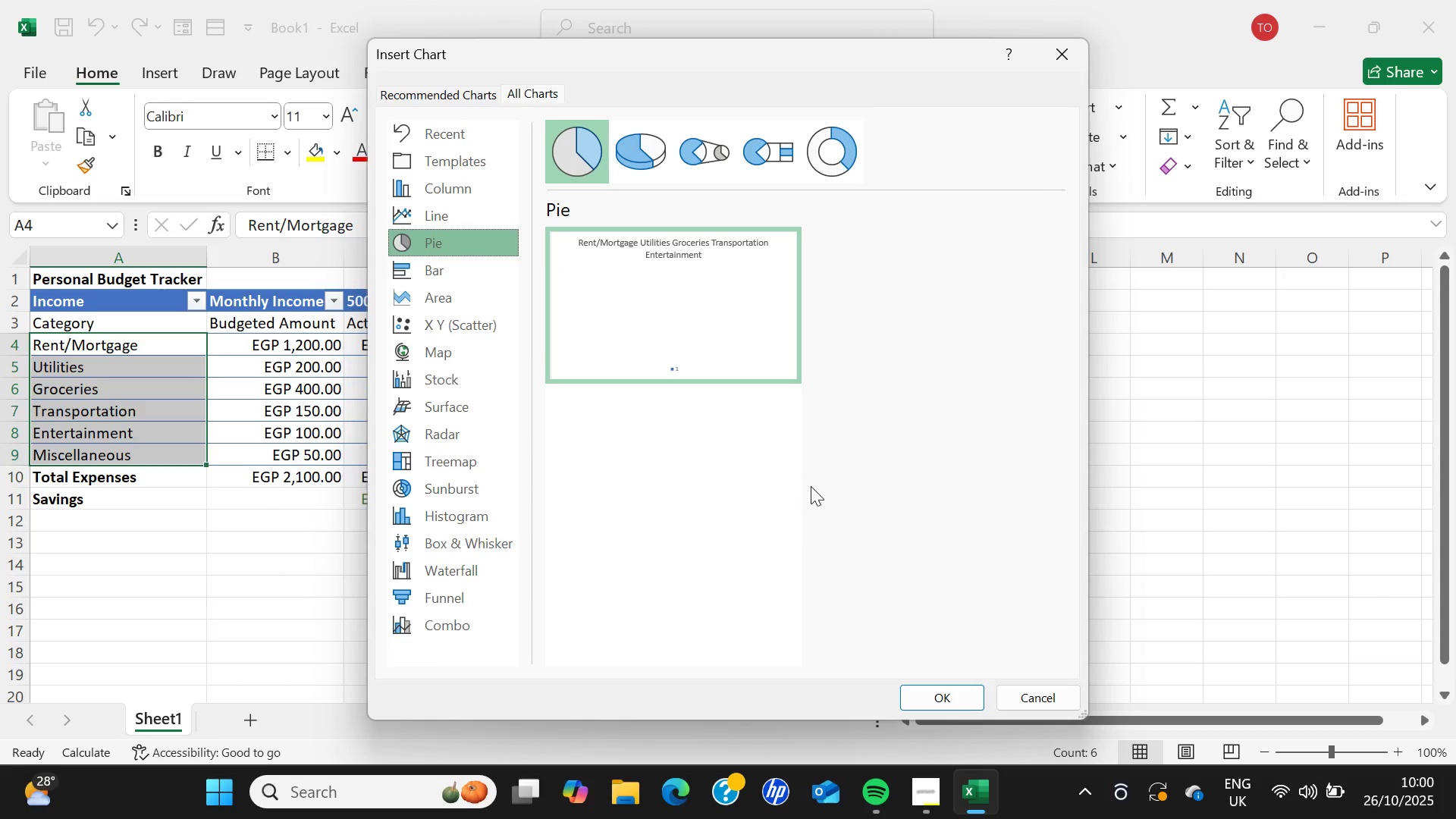 
left_click([912, 695])
 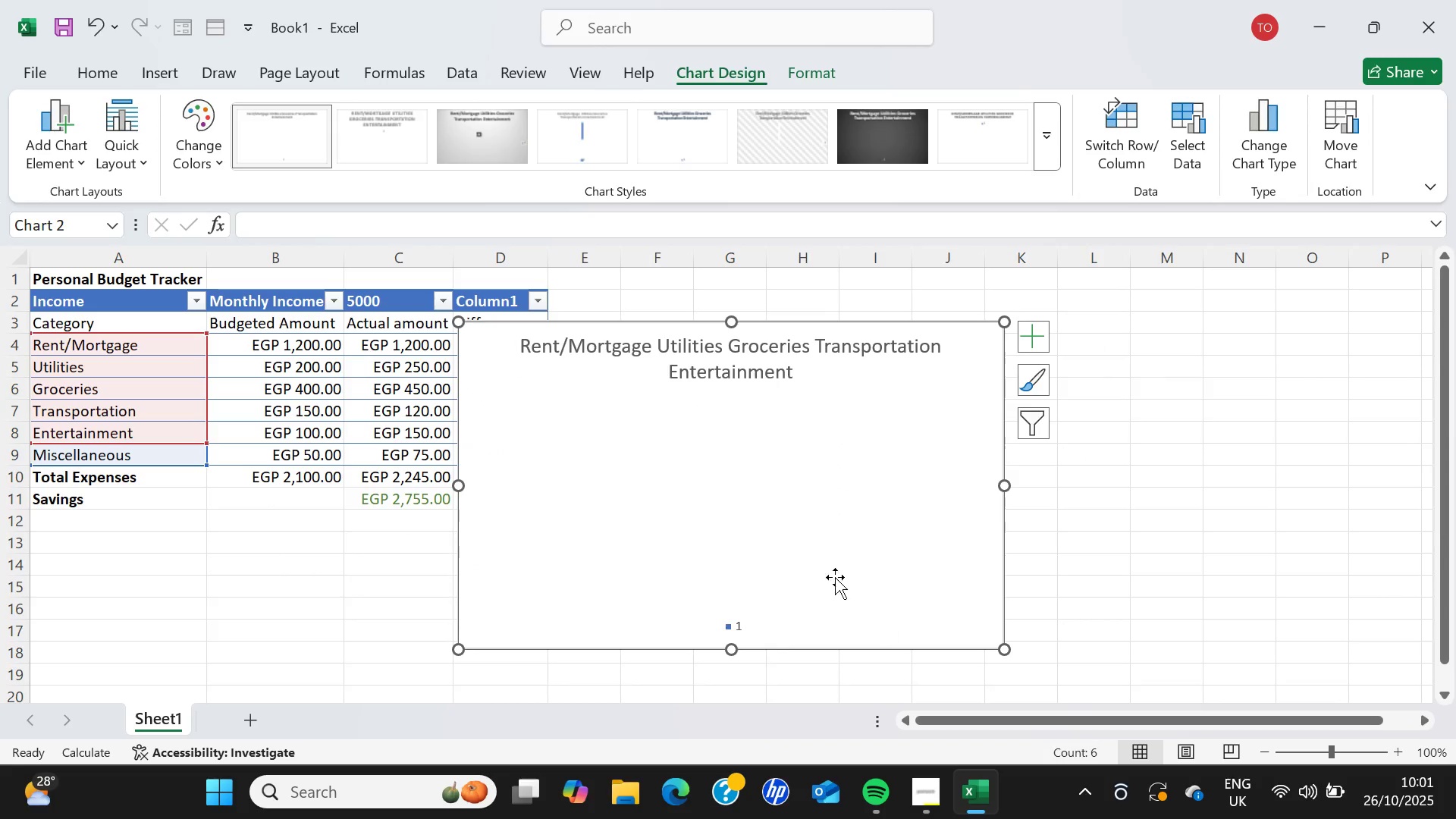 
left_click_drag(start_coordinate=[816, 559], to_coordinate=[962, 583])
 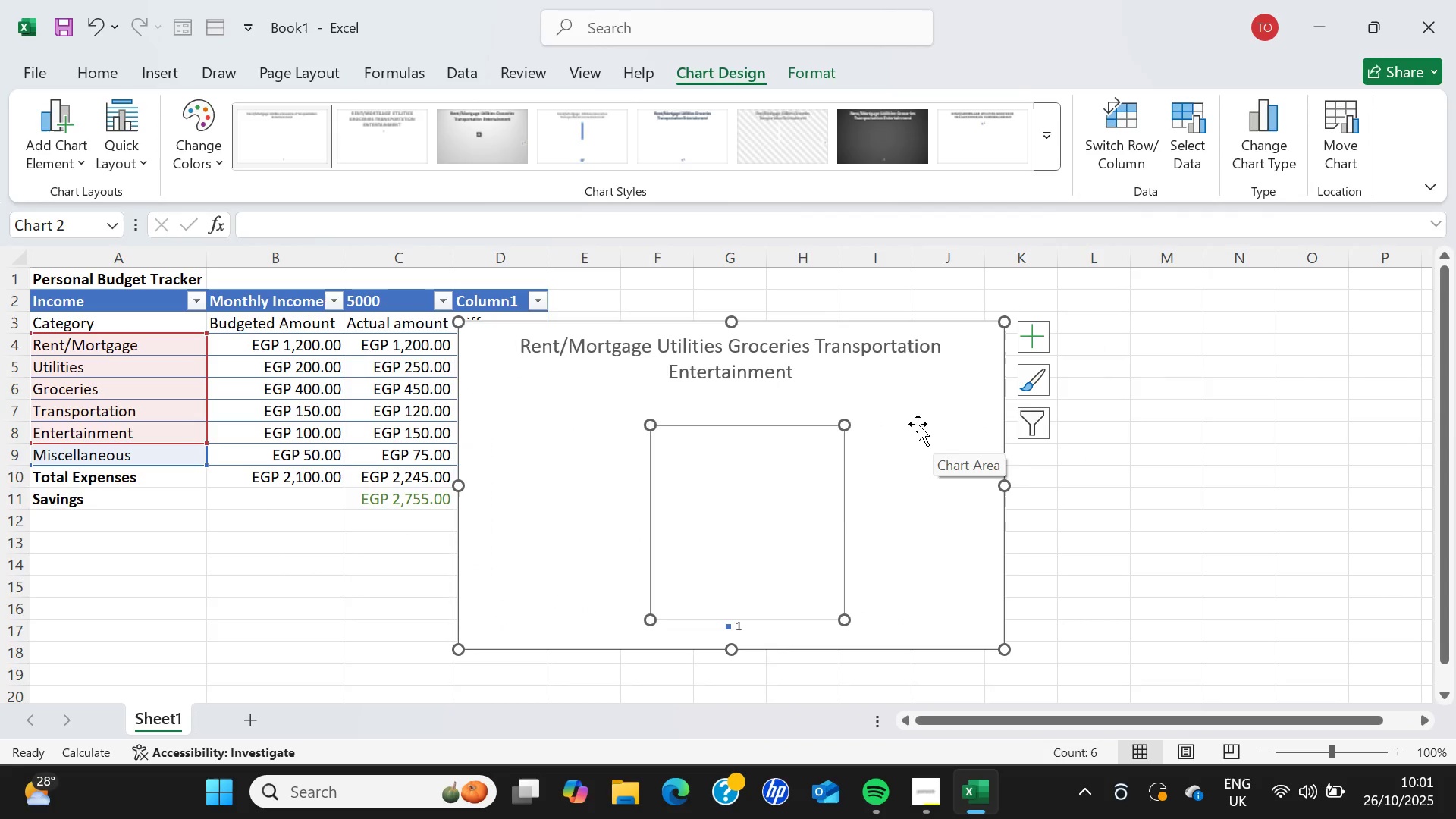 
left_click_drag(start_coordinate=[918, 422], to_coordinate=[1114, 490])
 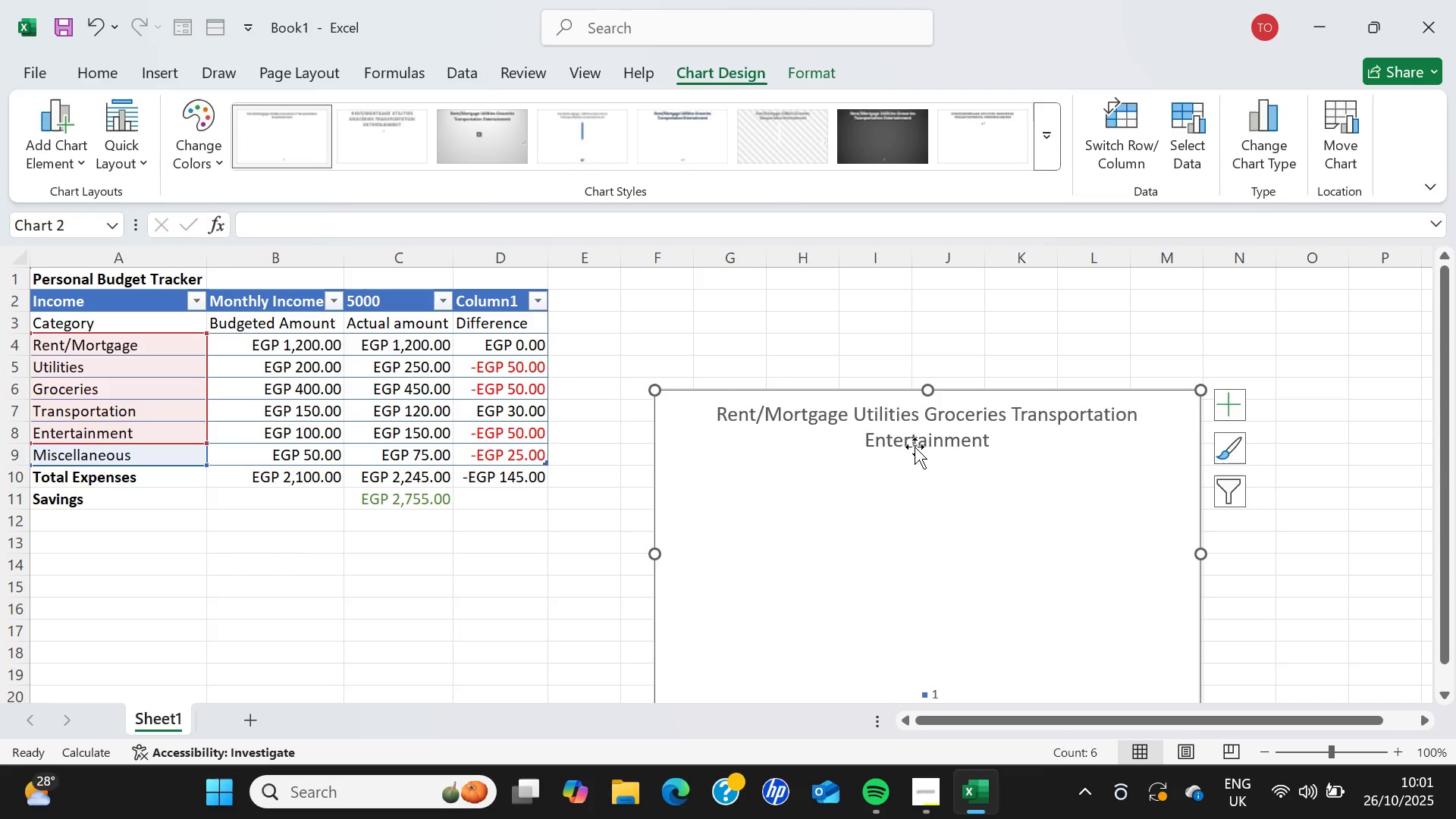 
left_click([920, 440])
 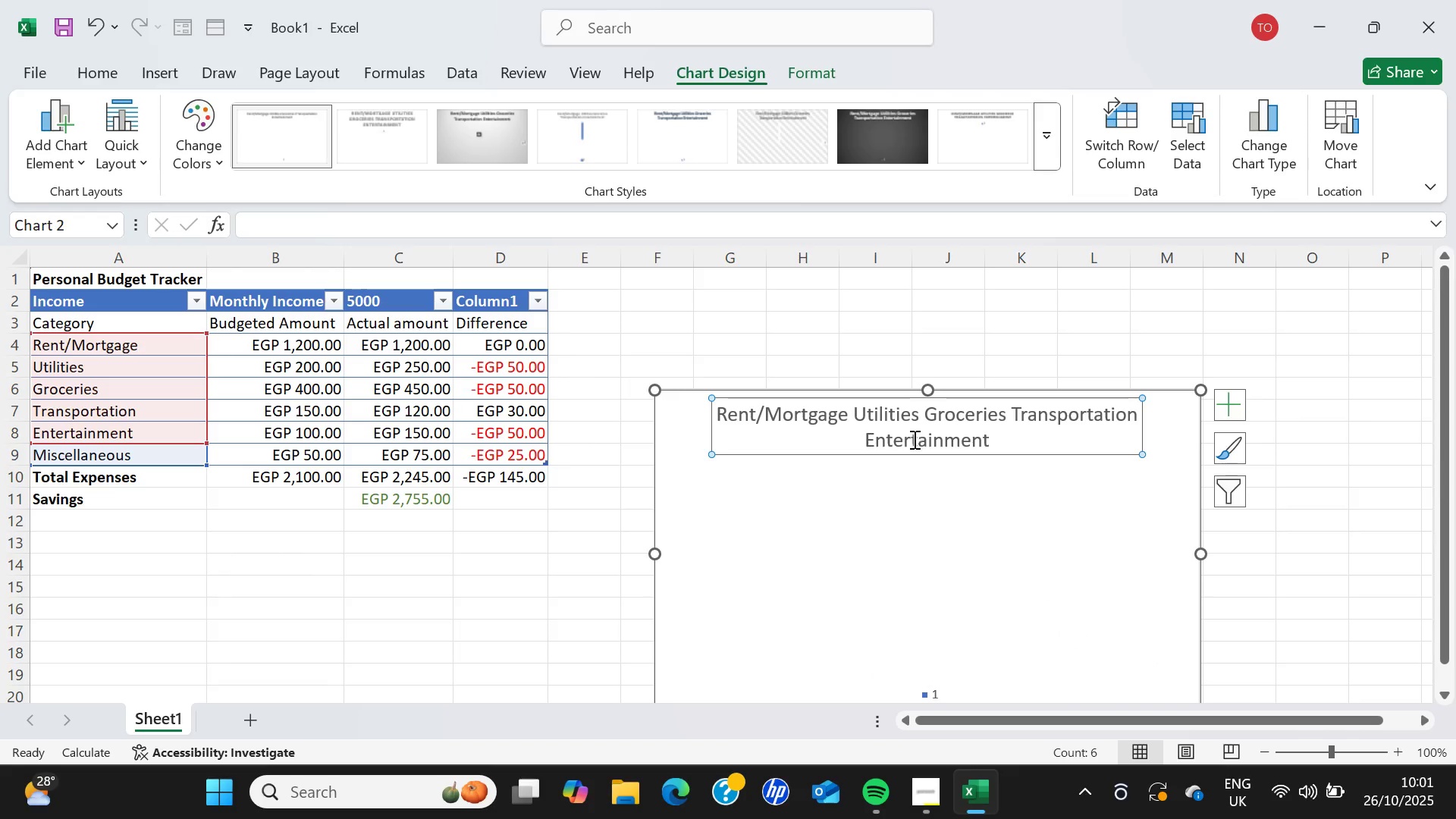 
wait(14.8)
 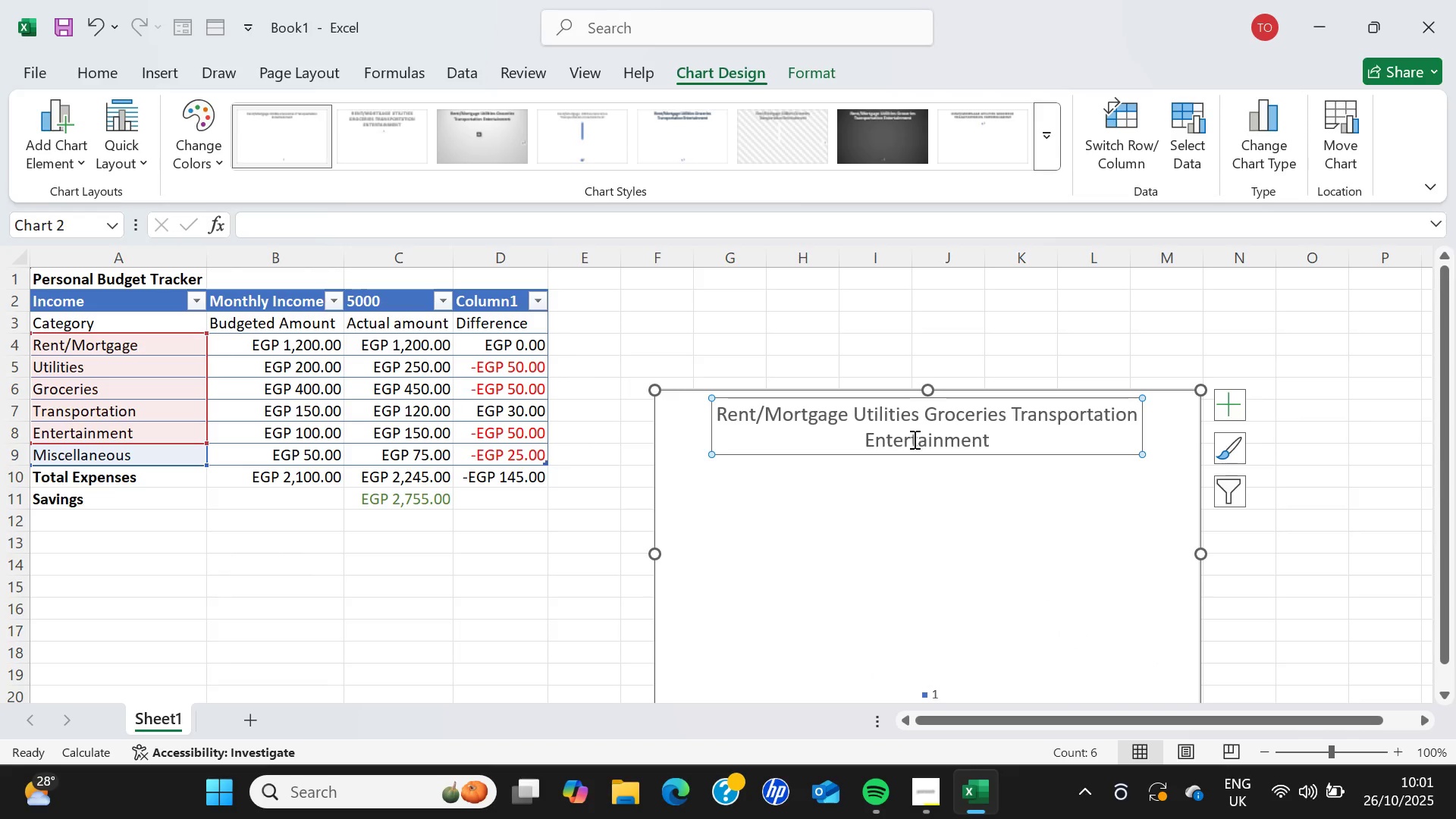 
left_click([333, 340])
 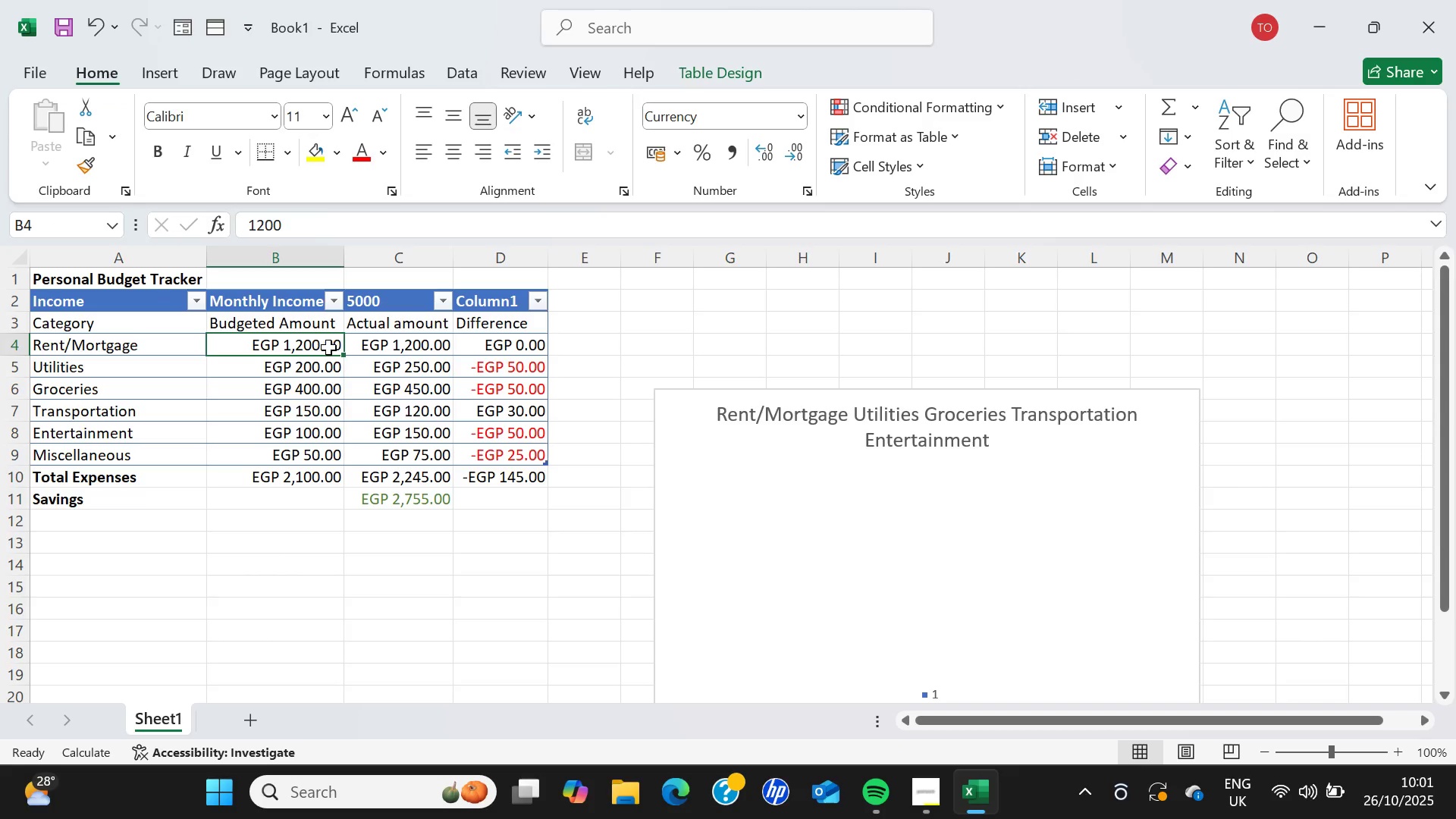 
left_click_drag(start_coordinate=[328, 347], to_coordinate=[344, 456])
 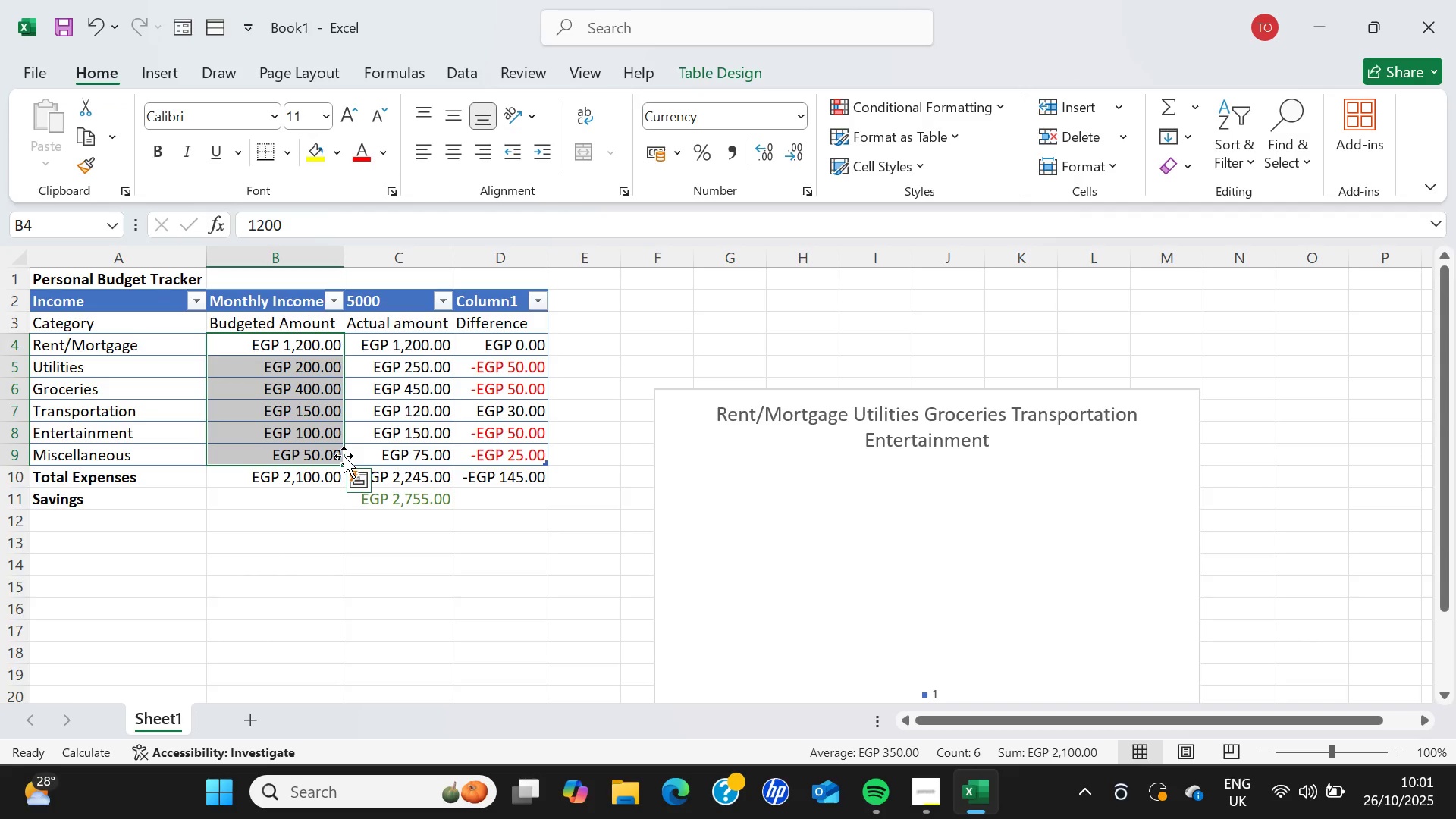 
key(Control+ControlLeft)
 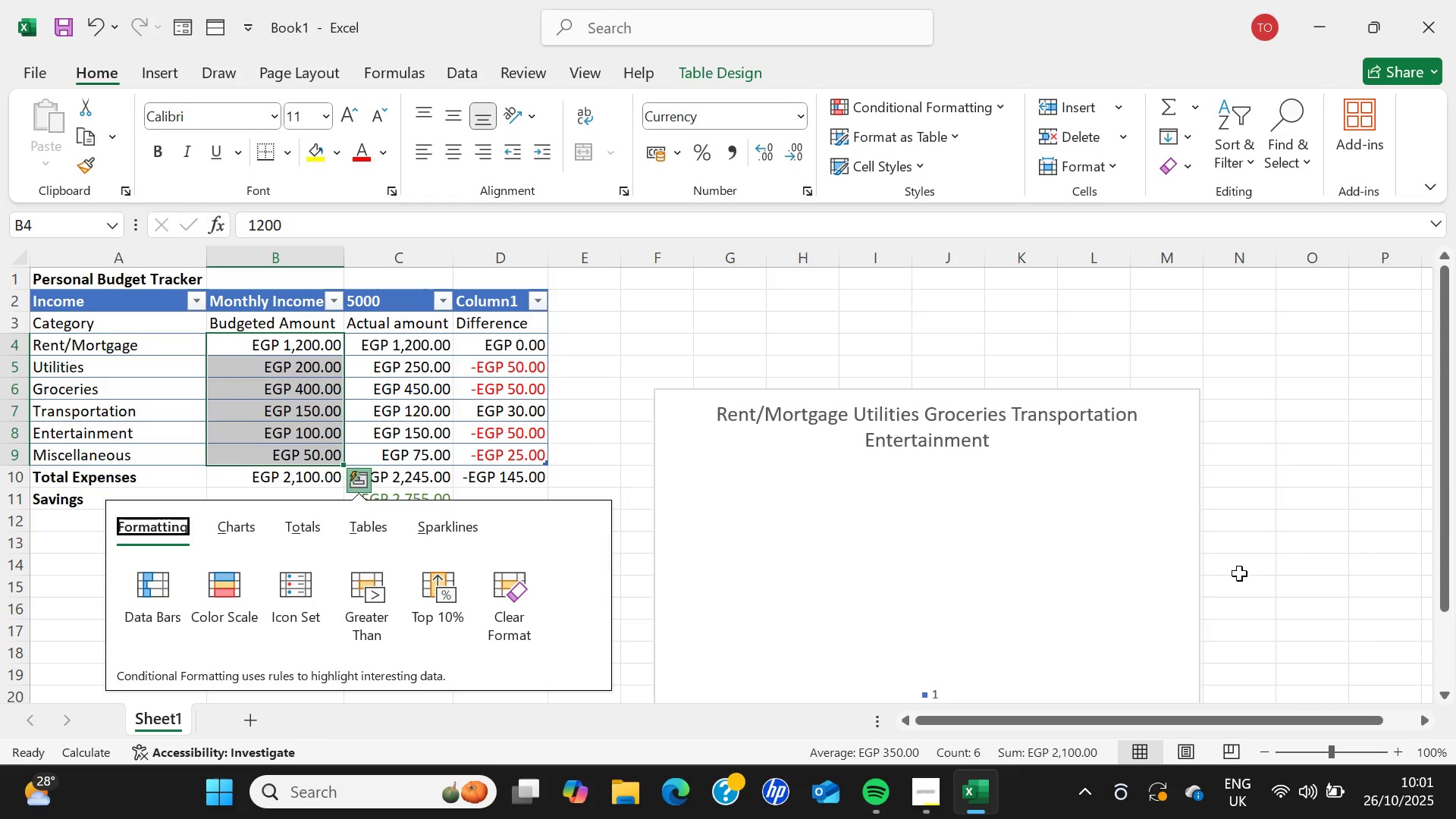 
left_click([1101, 586])
 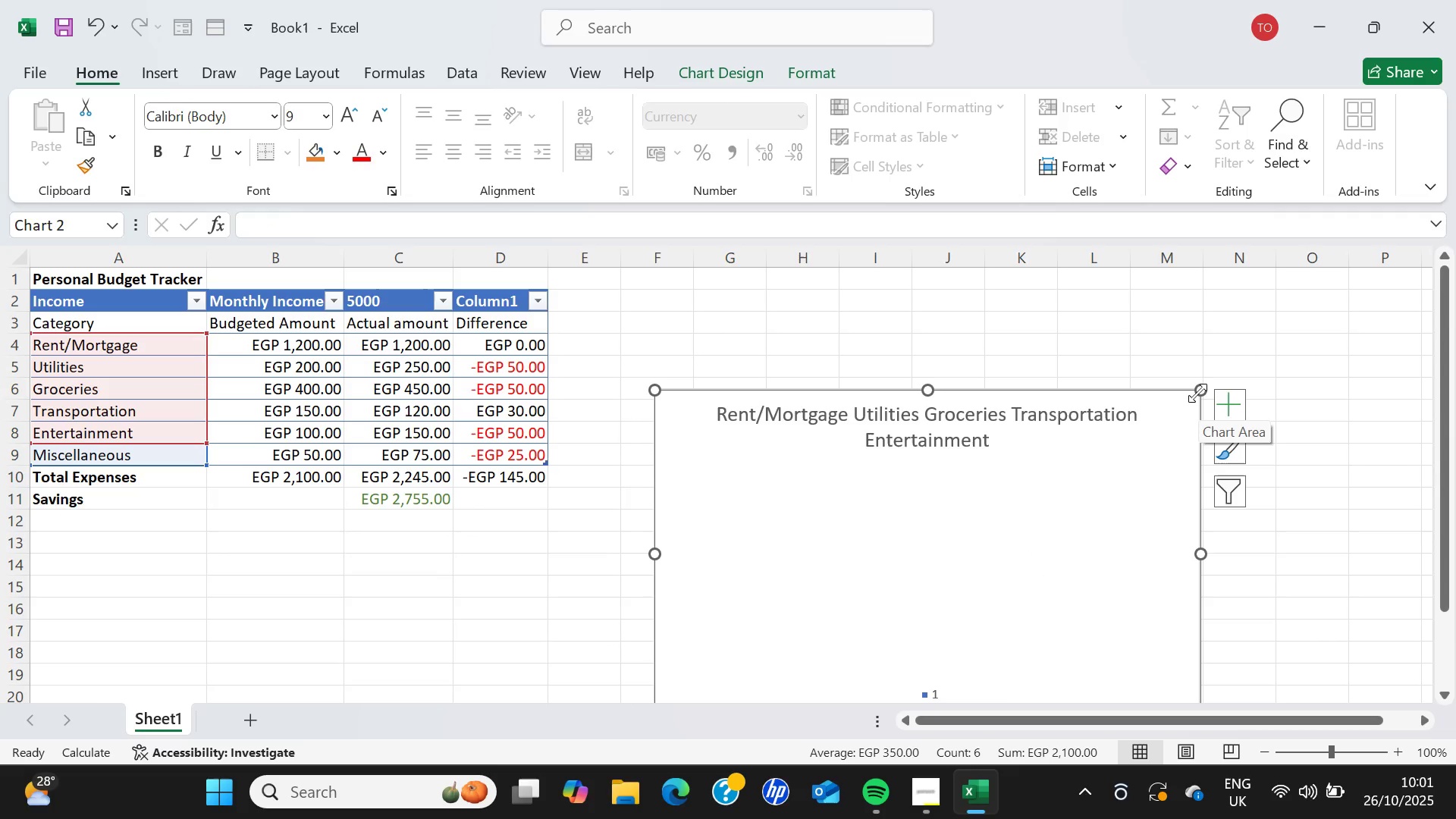 
wait(7.92)
 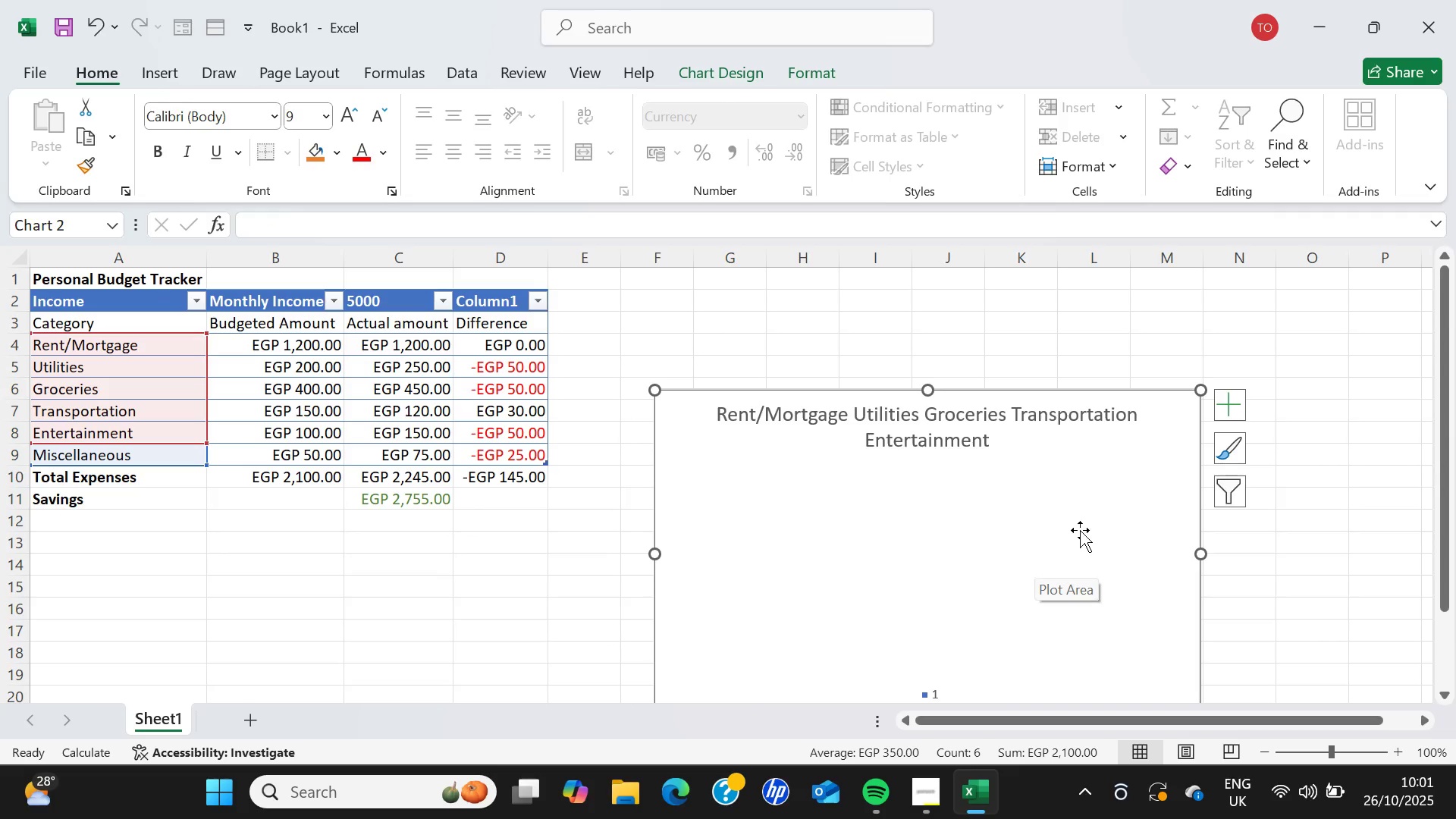 
left_click_drag(start_coordinate=[1197, 393], to_coordinate=[1166, 495])
 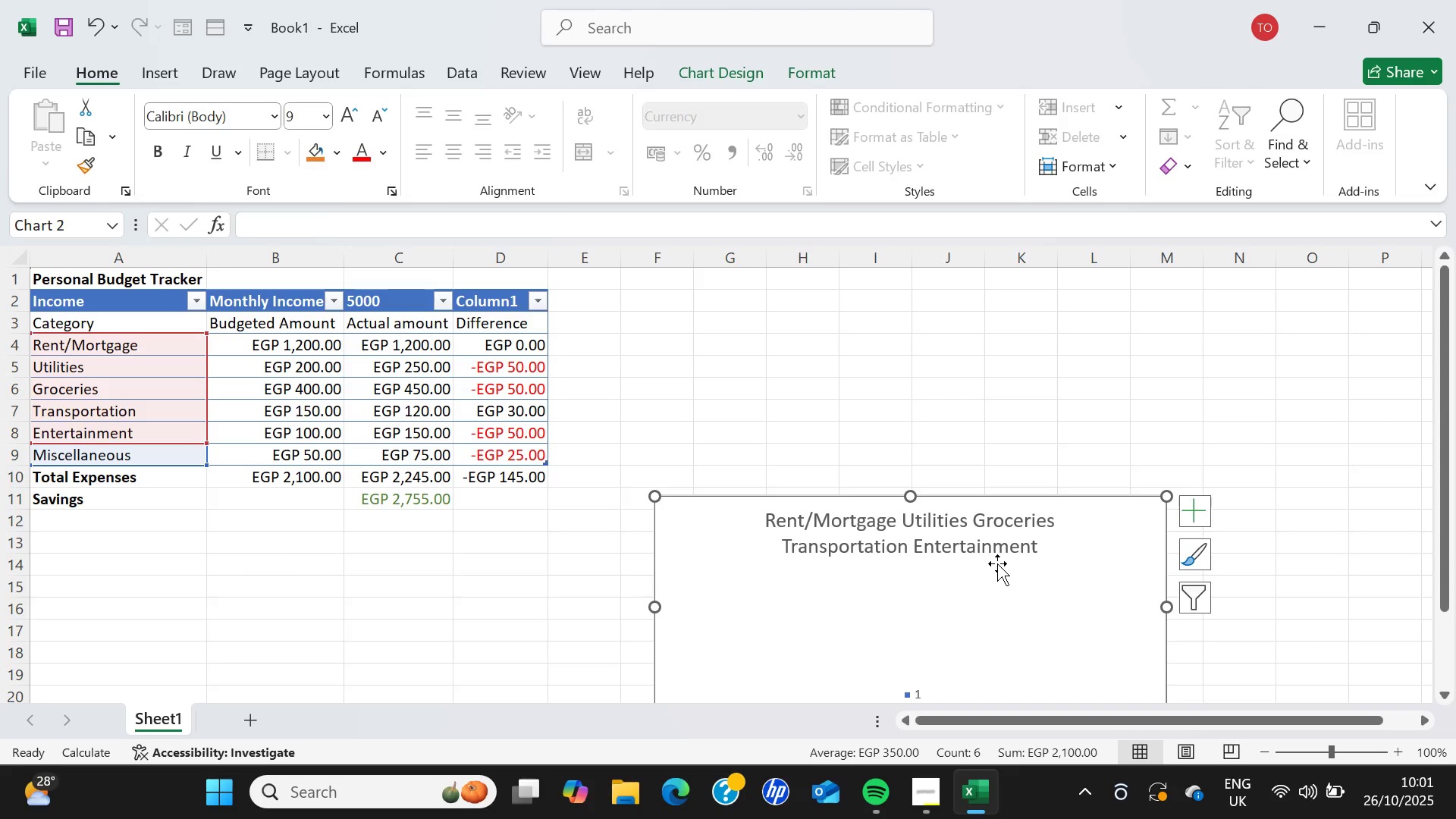 
left_click_drag(start_coordinate=[997, 563], to_coordinate=[1023, 483])
 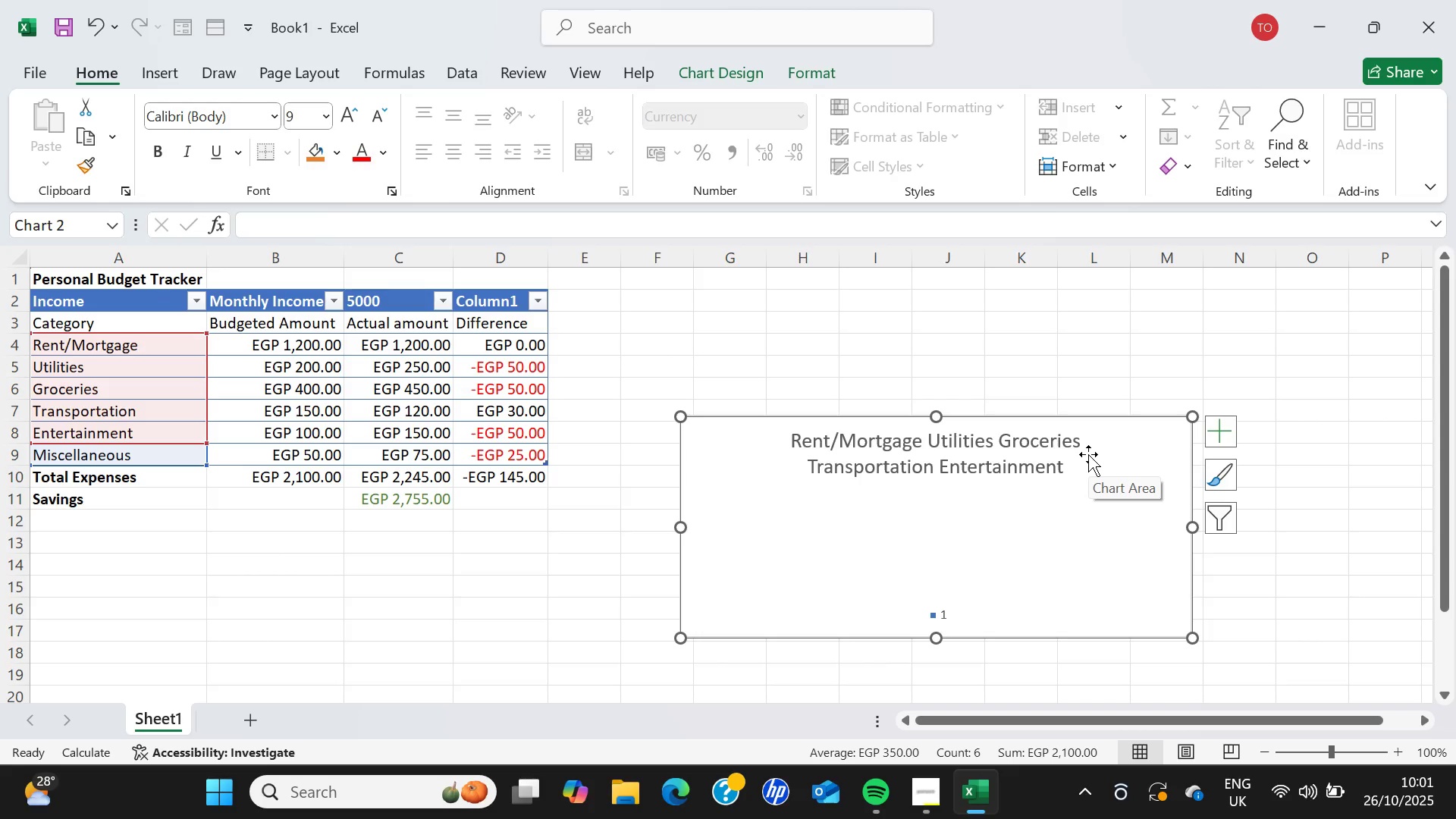 
key(Delete)
 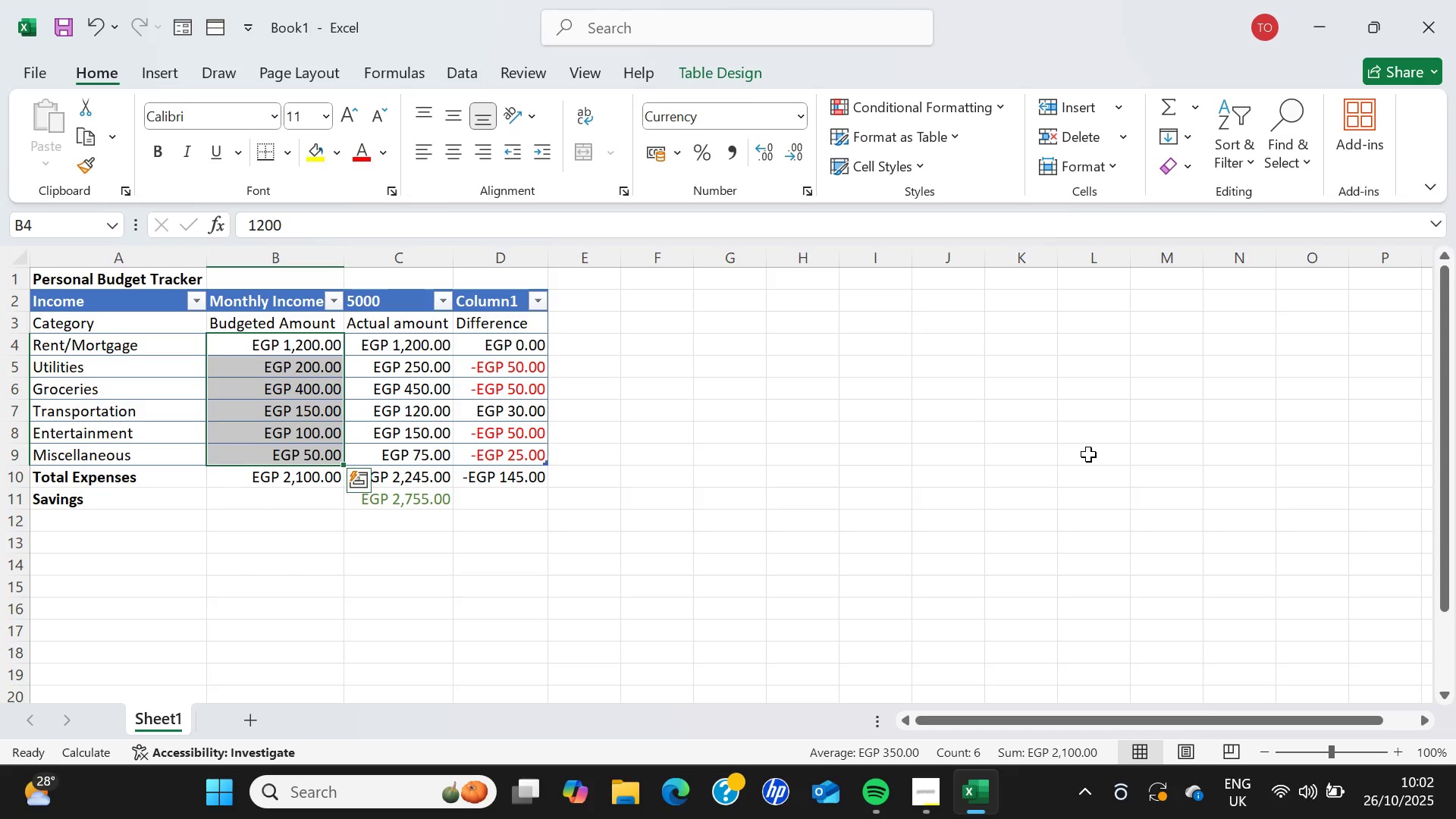 
wait(26.8)
 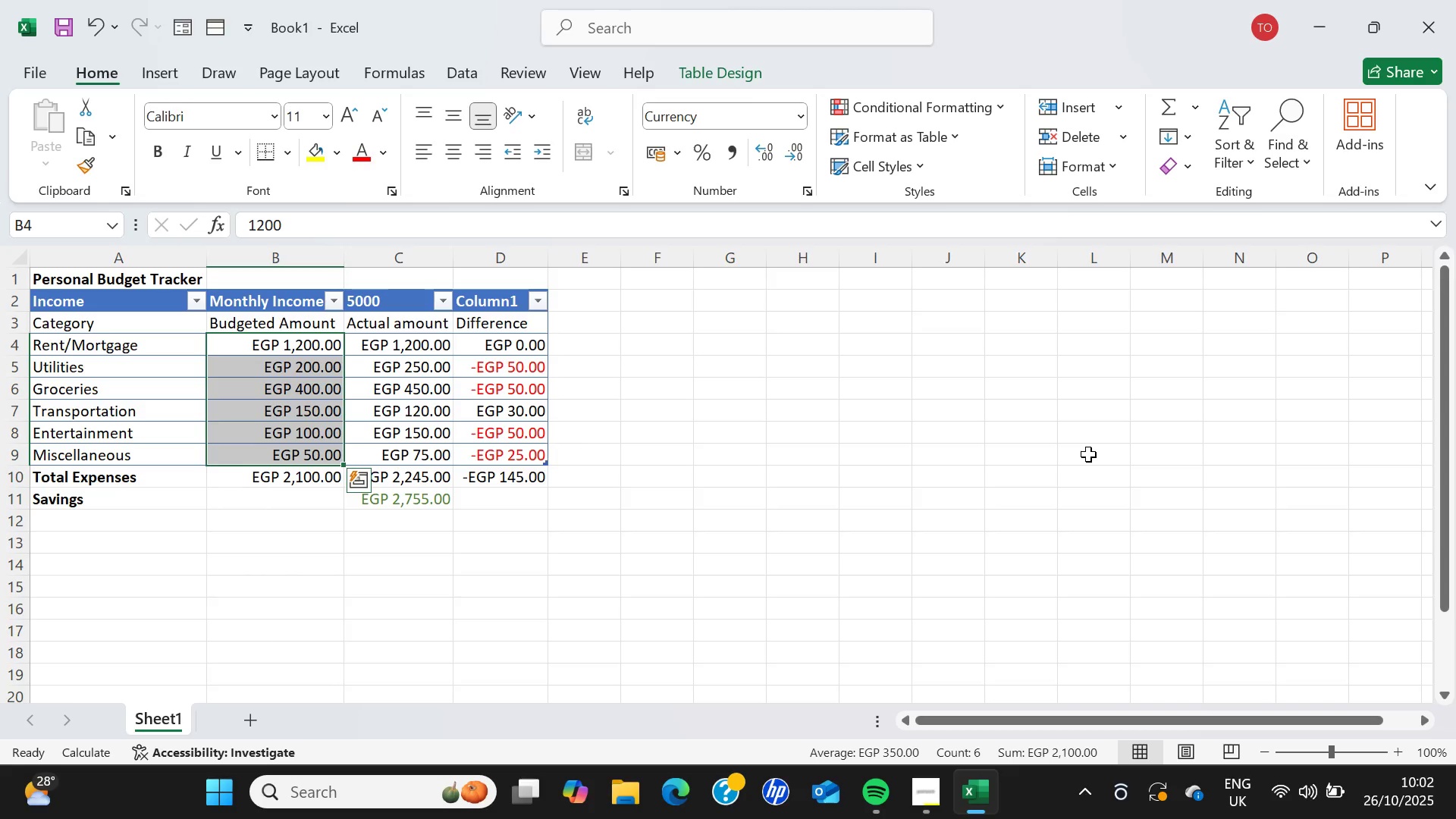 
left_click([108, 350])
 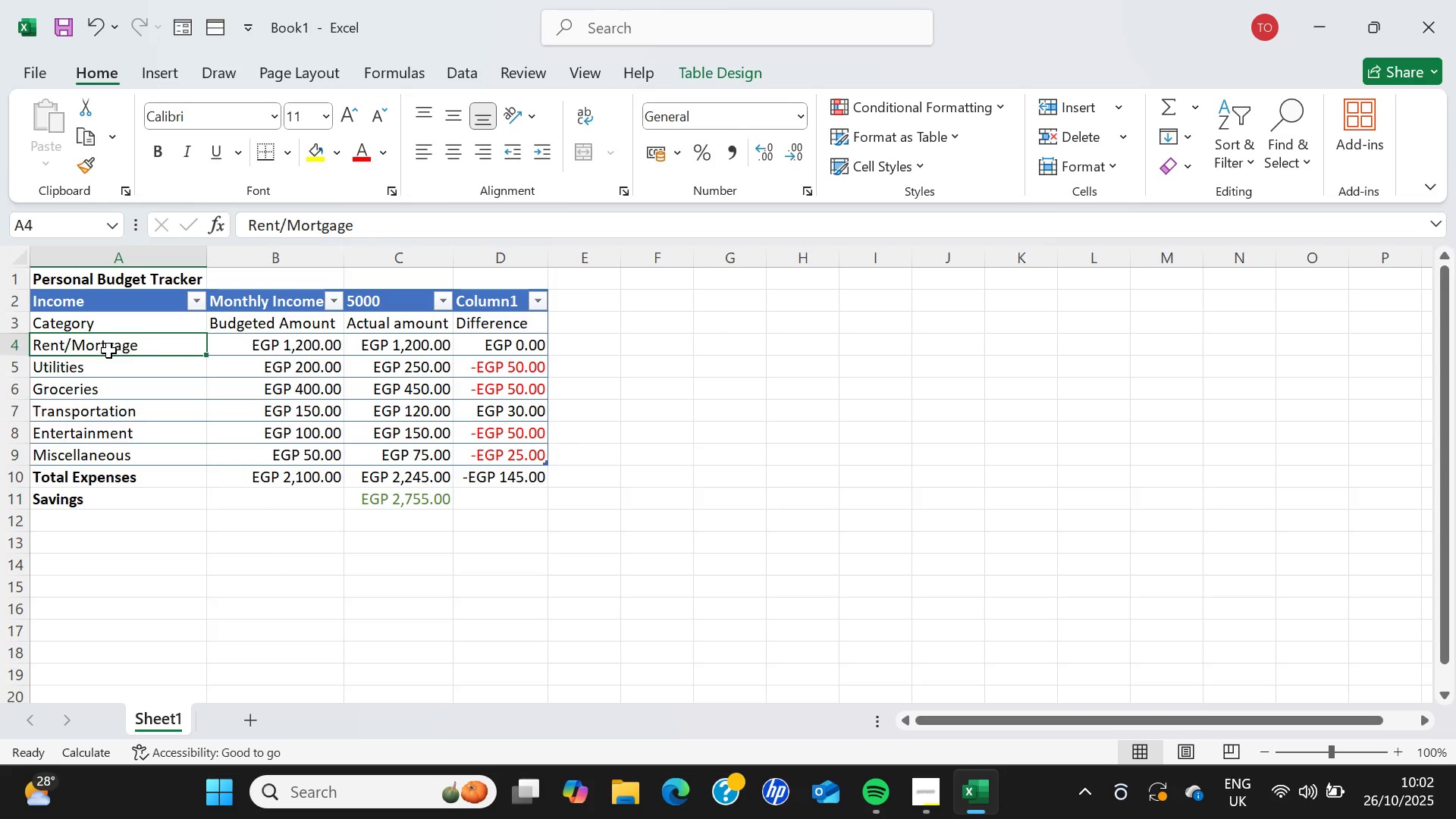 
hold_key(key=ControlLeft, duration=1.51)
left_click_drag(start_coordinate=[108, 350], to_coordinate=[137, 457])
 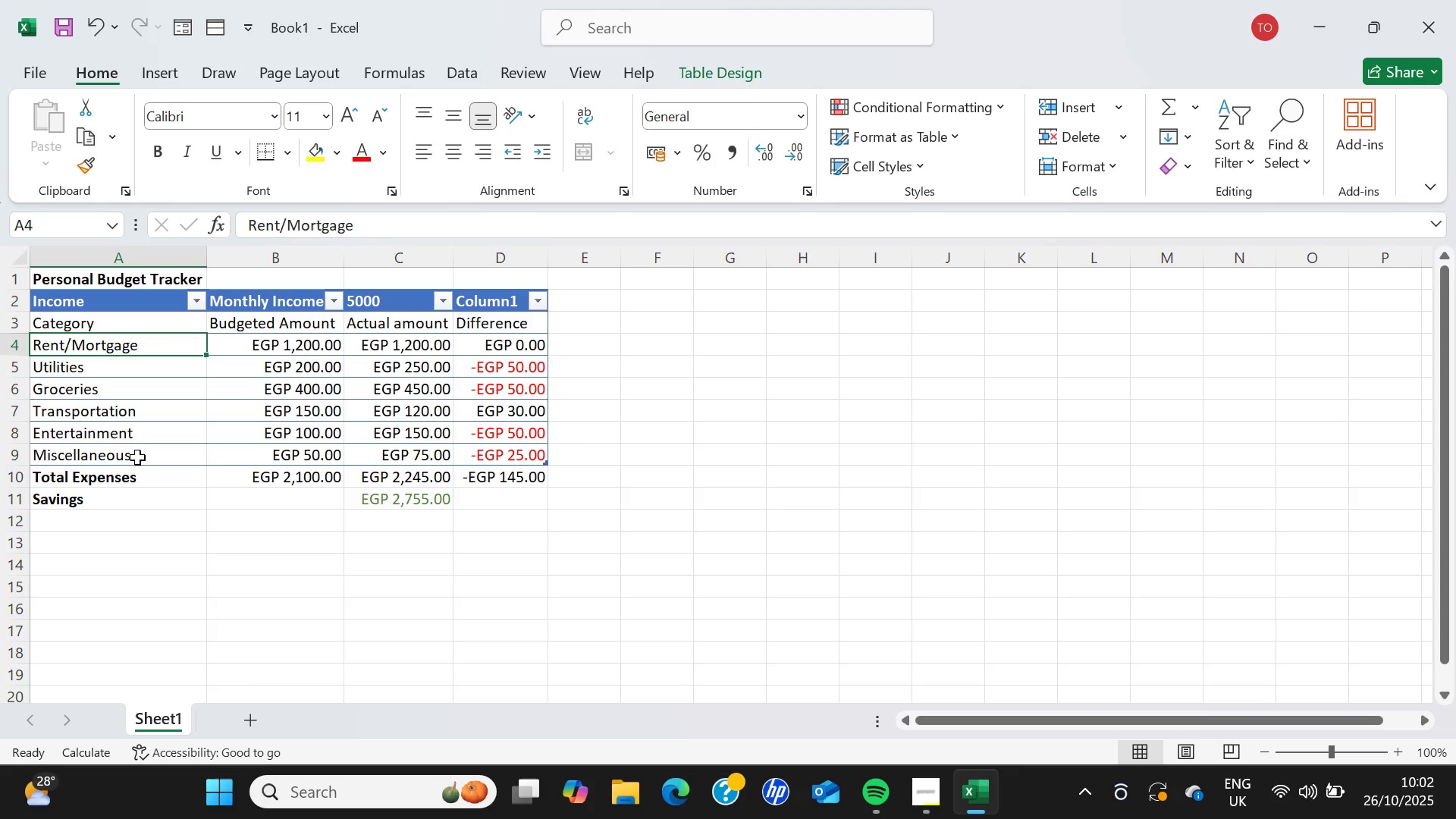 
hold_key(key=ControlLeft, duration=1.52)
 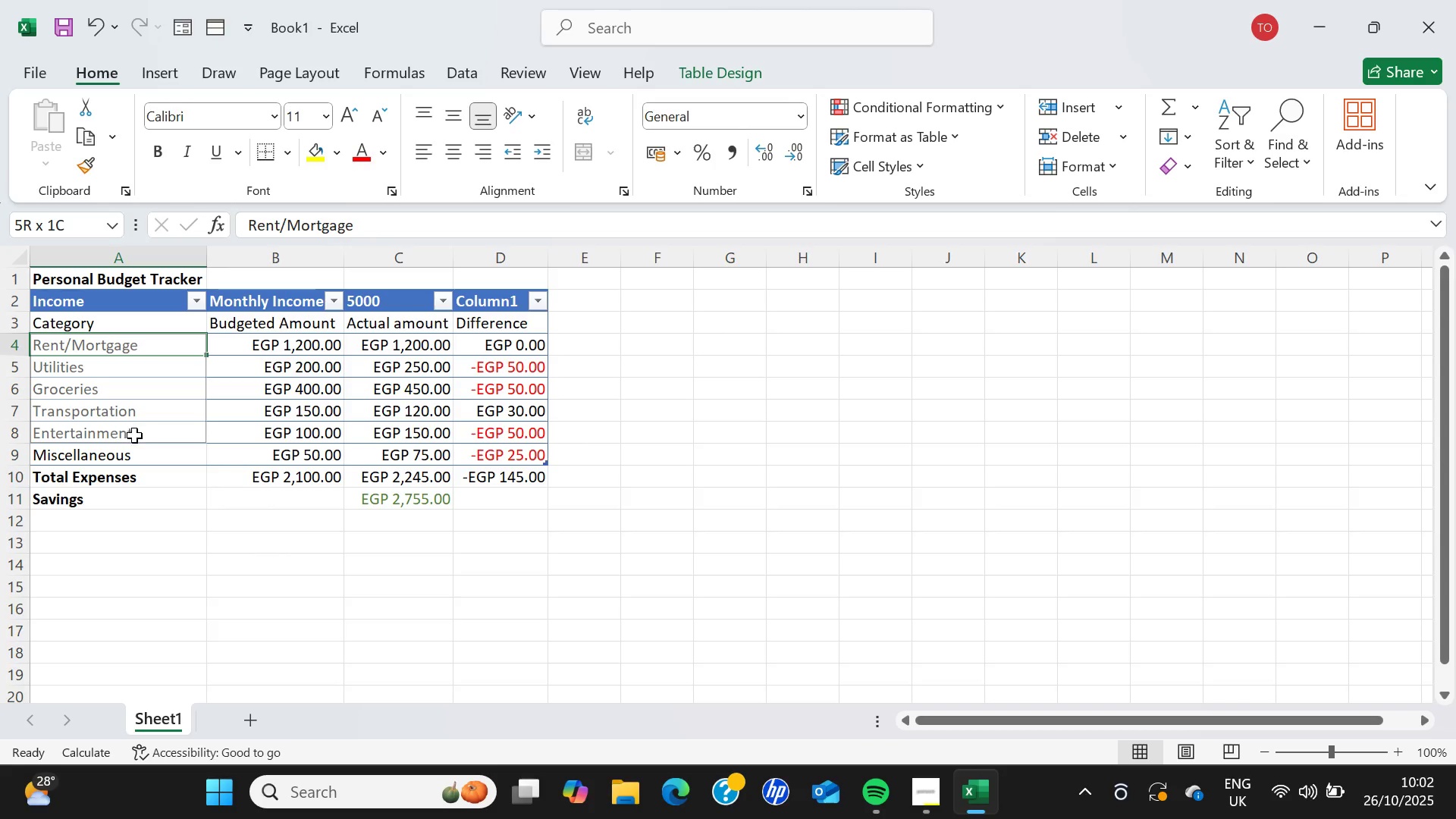 
hold_key(key=ControlLeft, duration=1.5)
 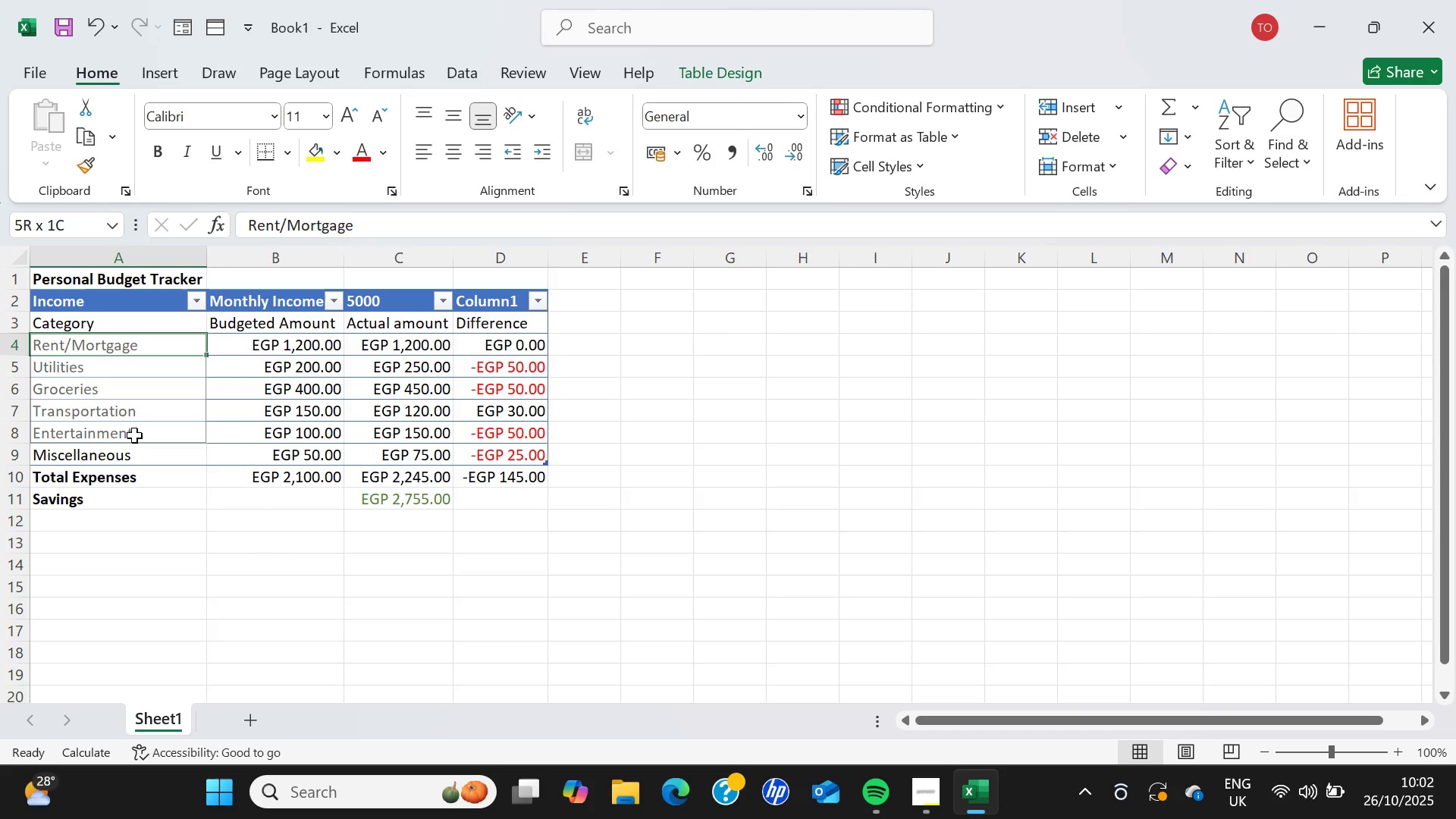 
hold_key(key=ControlLeft, duration=1.5)
 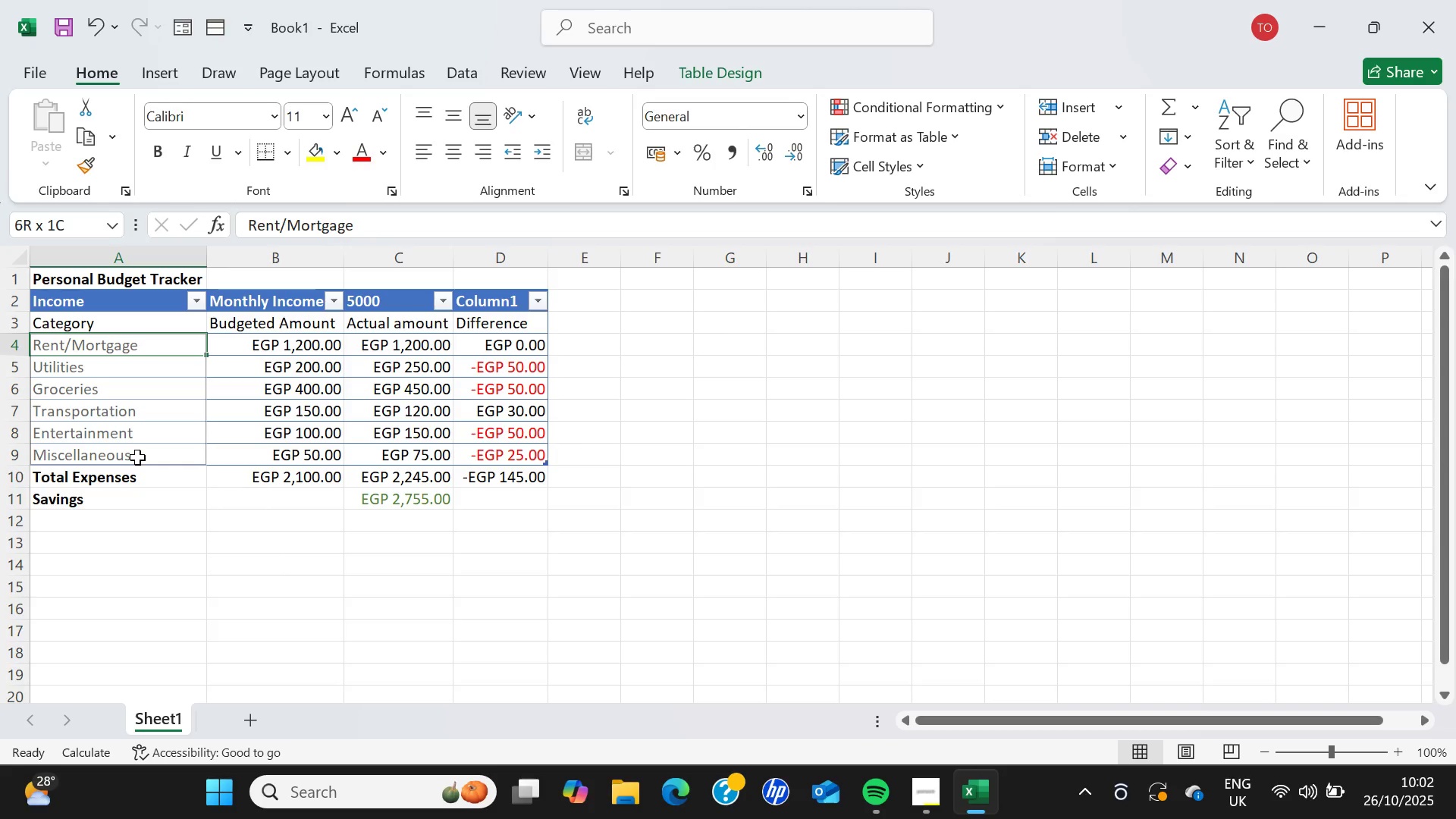 
hold_key(key=ControlLeft, duration=0.97)
 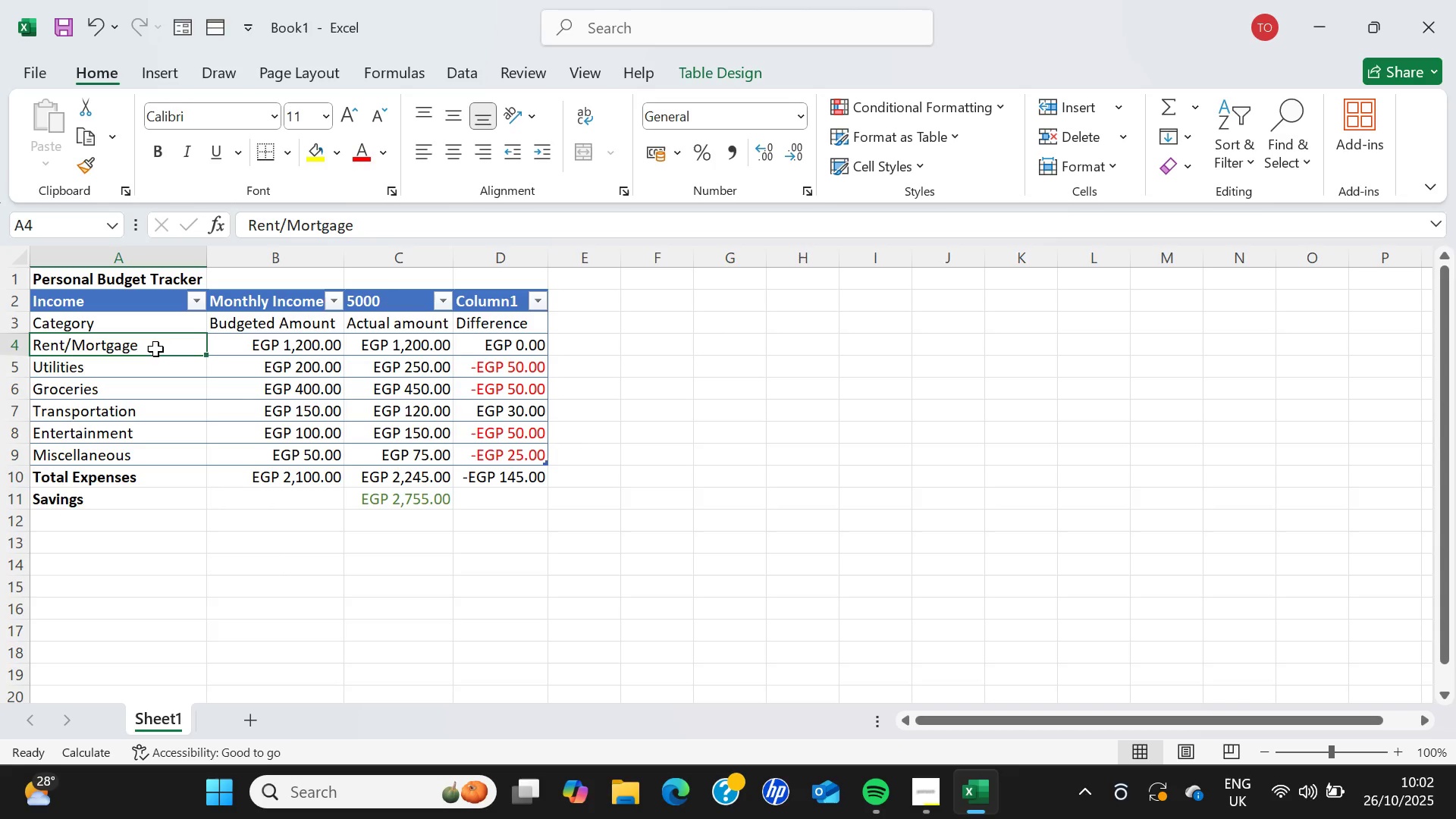 
left_click([155, 347])
 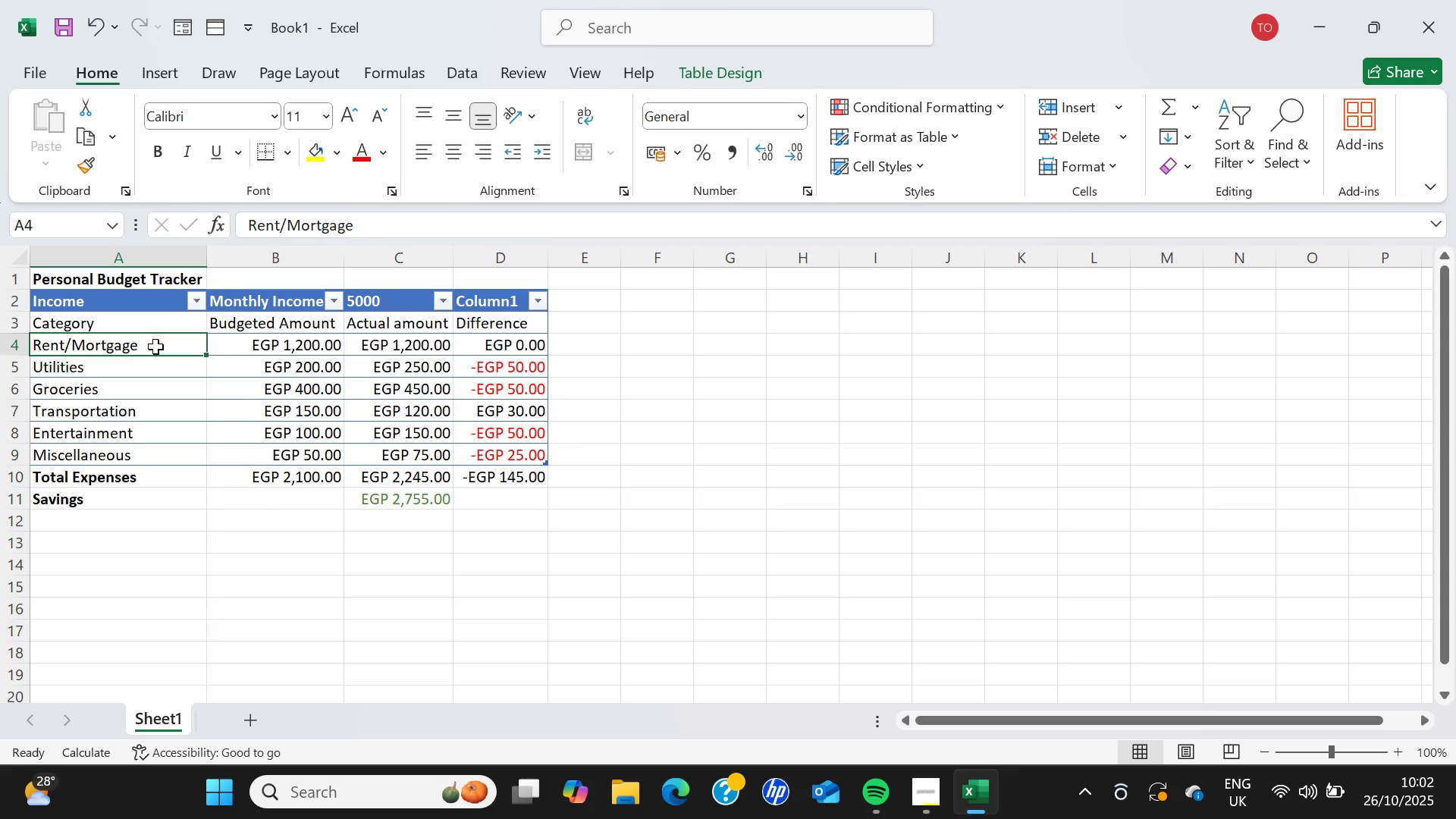 
hold_key(key=ControlLeft, duration=1.51)
left_click_drag(start_coordinate=[155, 347], to_coordinate=[174, 463])
 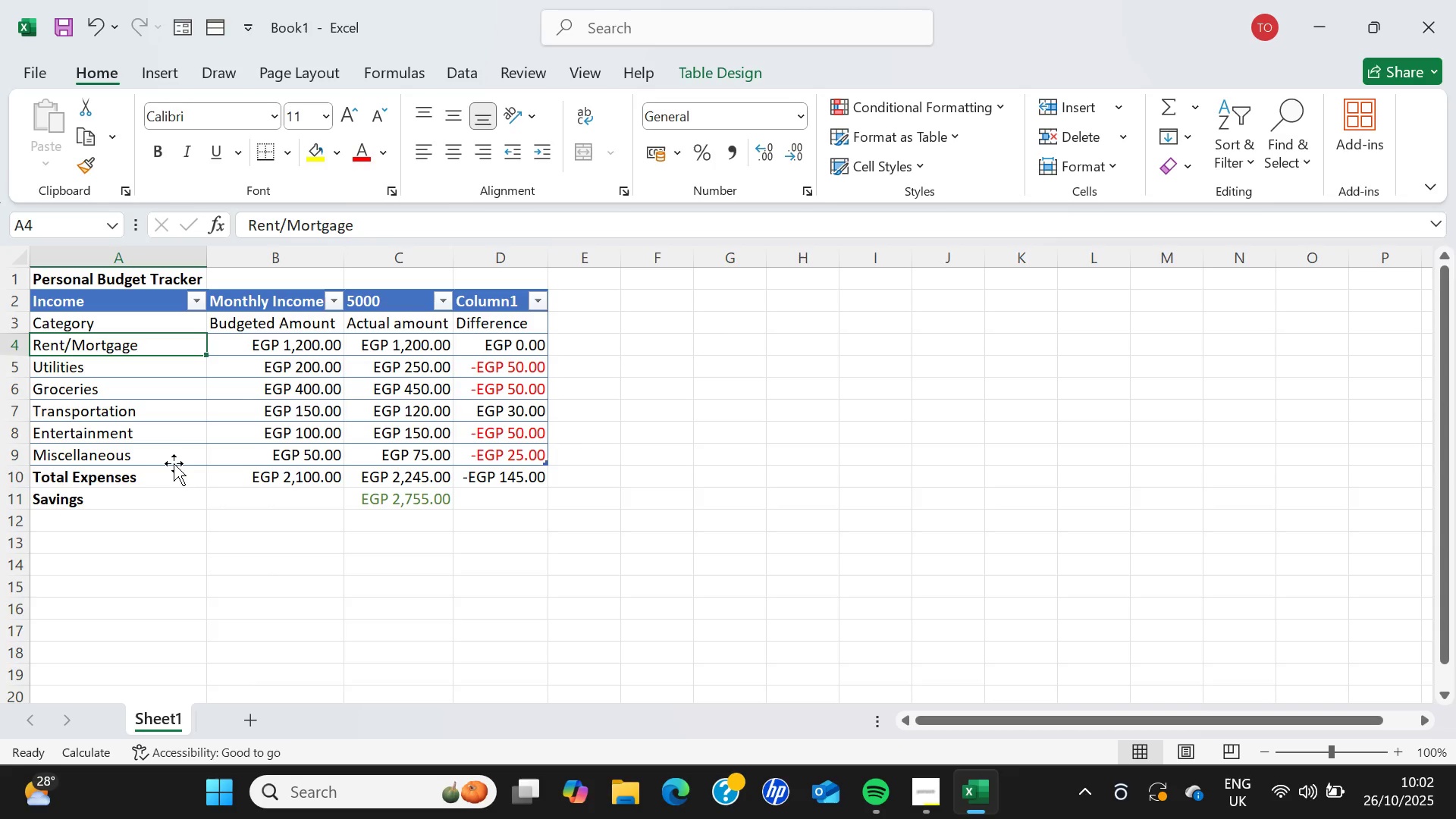 
hold_key(key=ControlLeft, duration=1.5)
 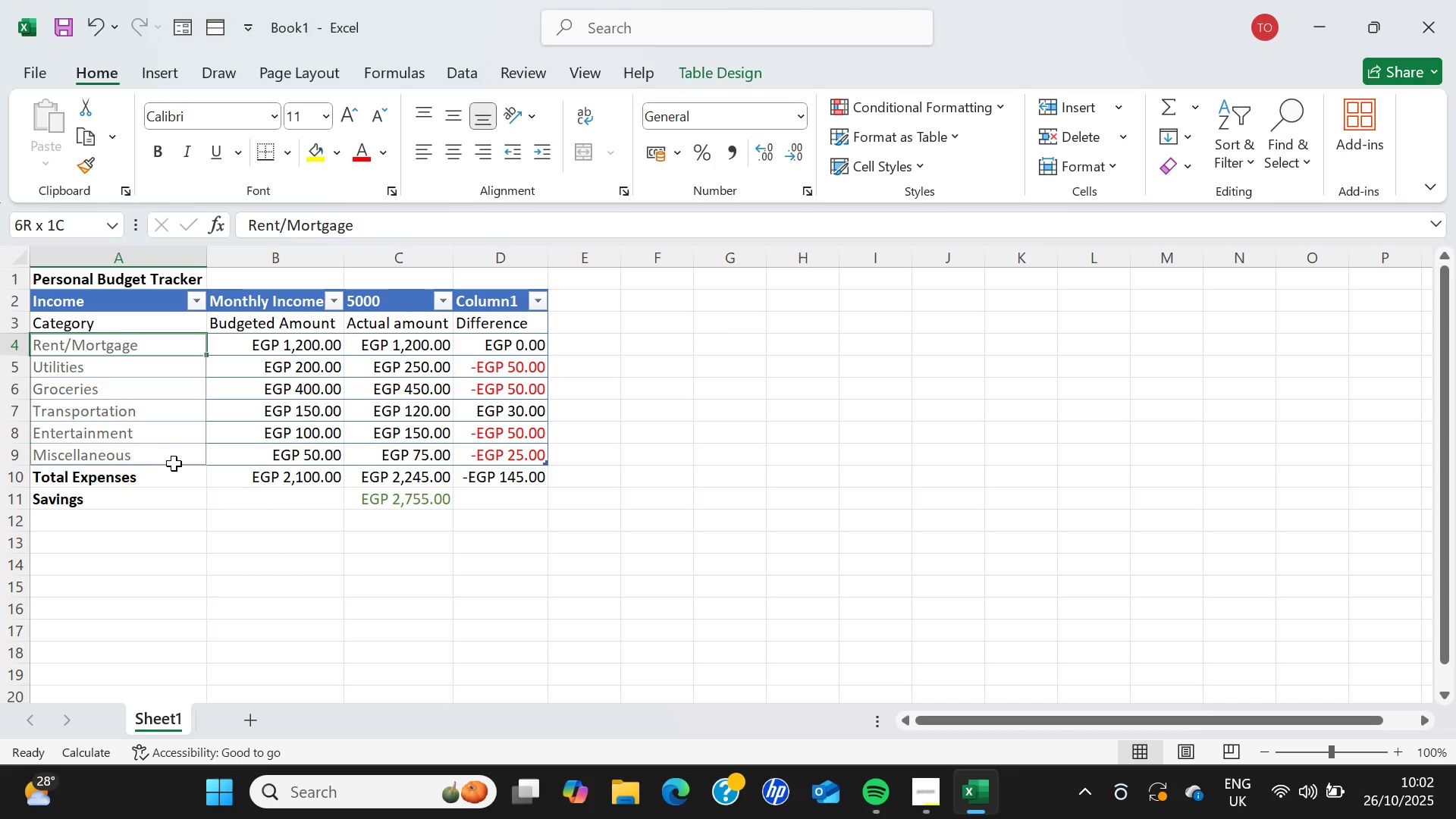 
hold_key(key=ControlLeft, duration=1.5)
 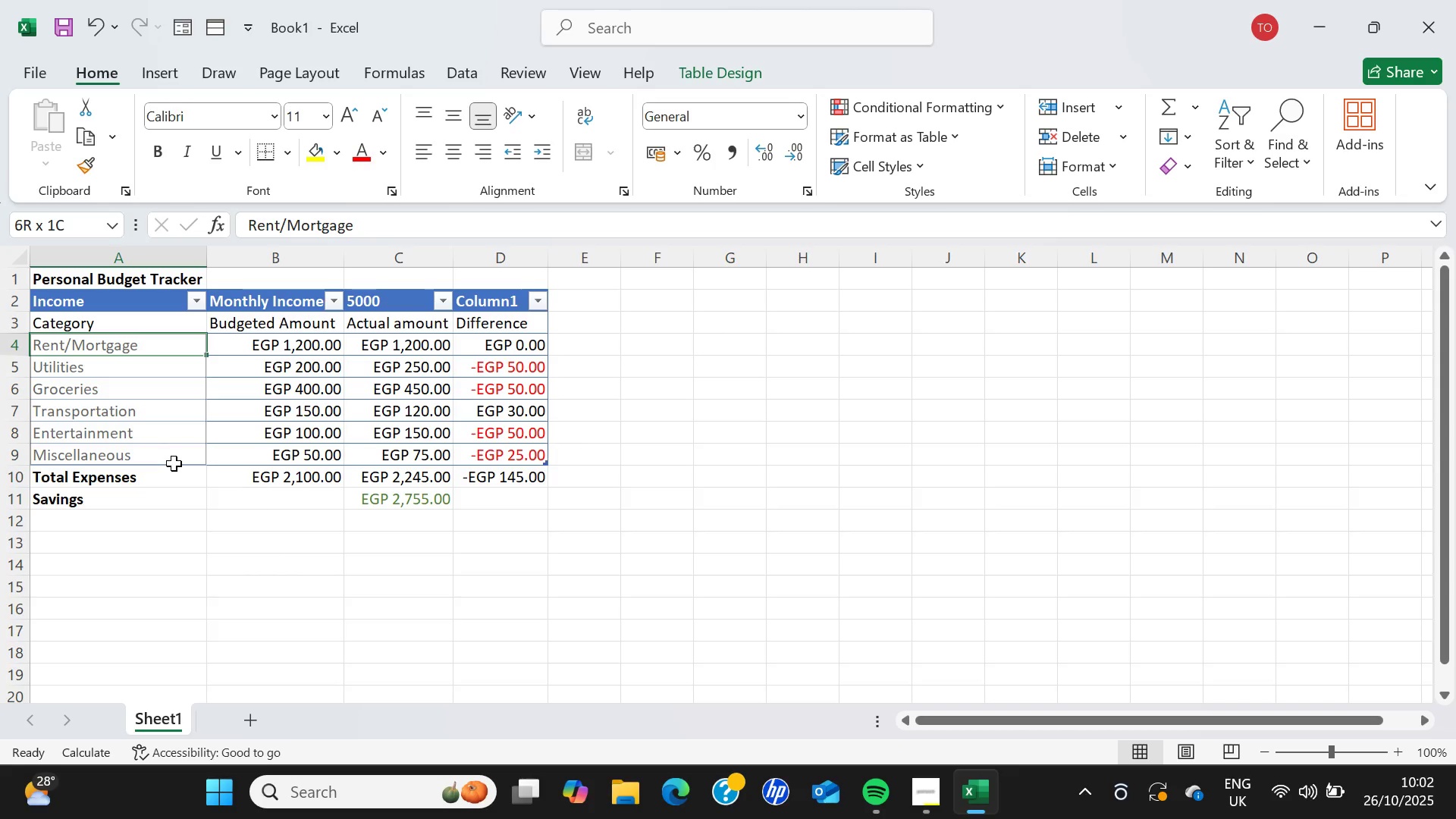 
hold_key(key=ControlLeft, duration=0.5)
 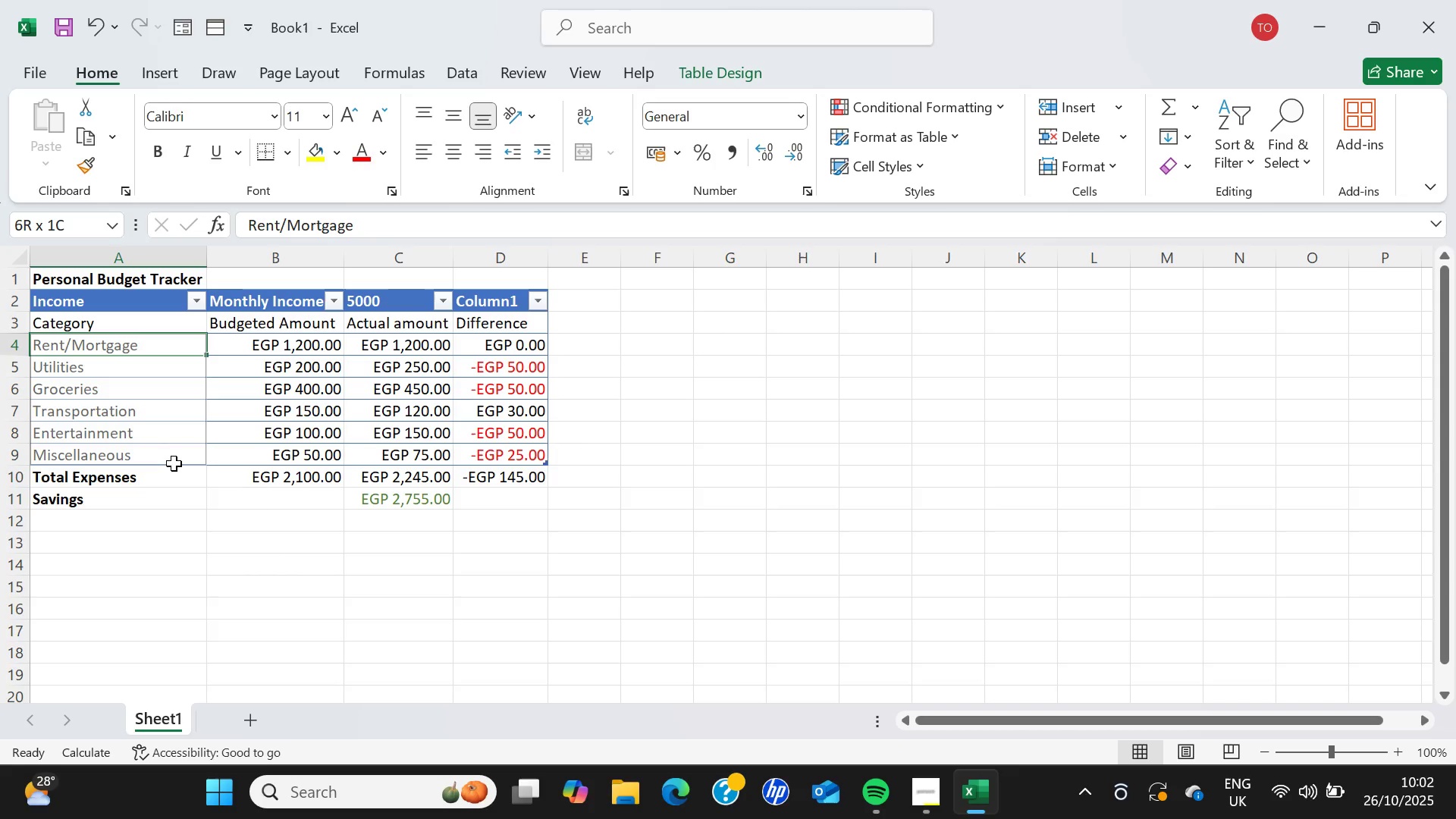 
hold_key(key=ControlLeft, duration=4.41)
 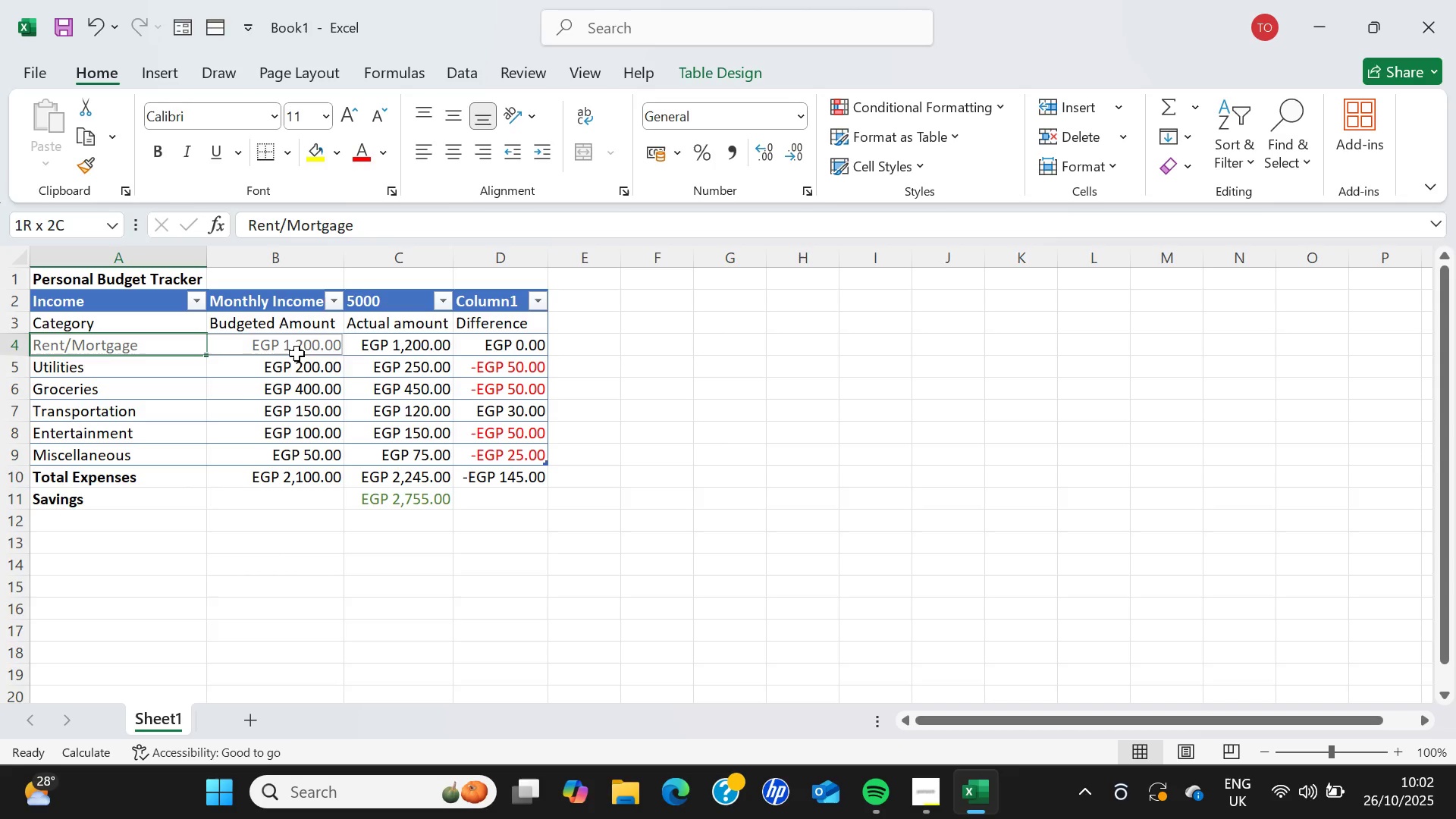 
hold_key(key=ControlLeft, duration=1.52)
left_click_drag(start_coordinate=[175, 344], to_coordinate=[200, 462])
 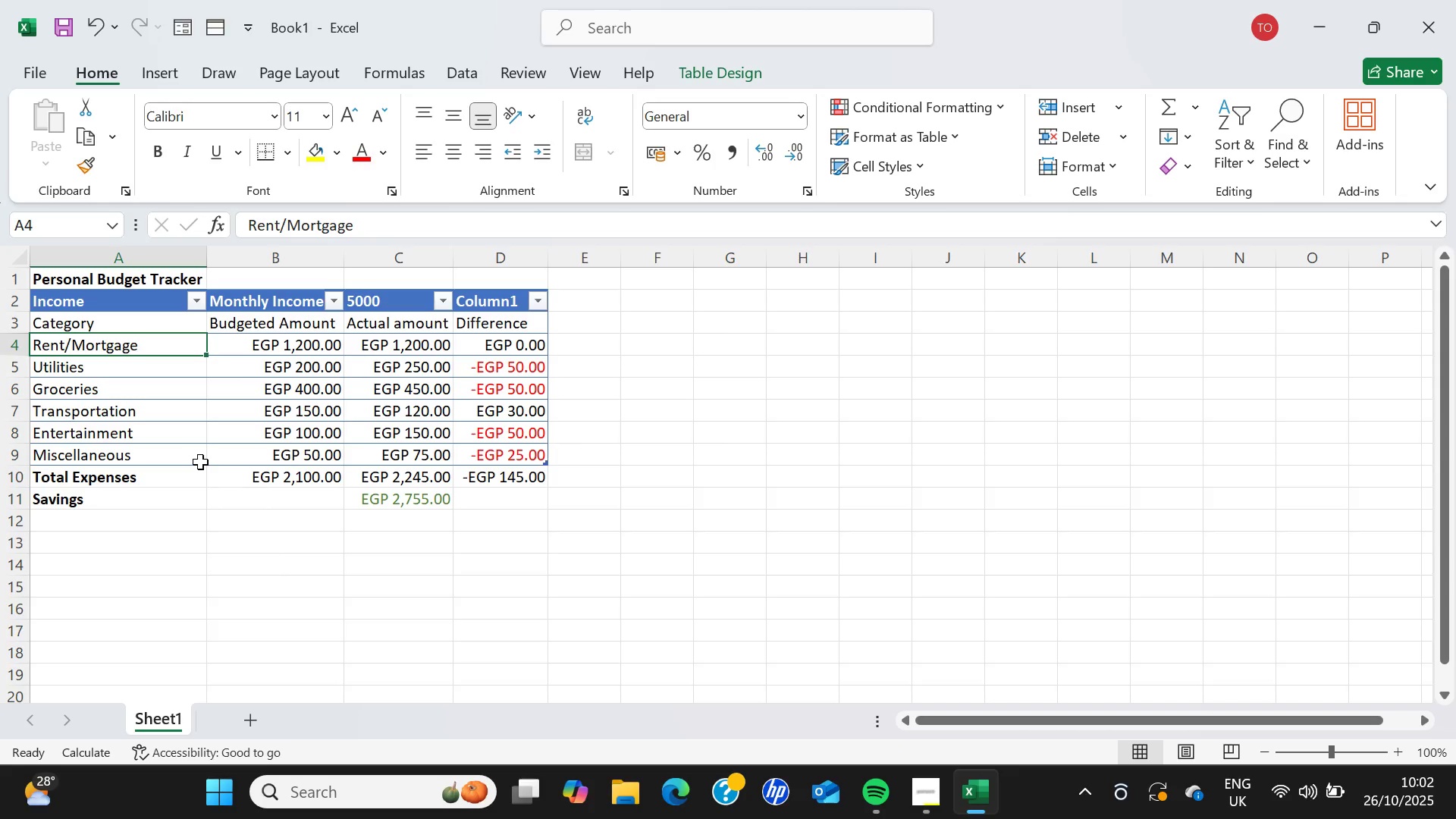 
hold_key(key=ControlLeft, duration=1.52)
 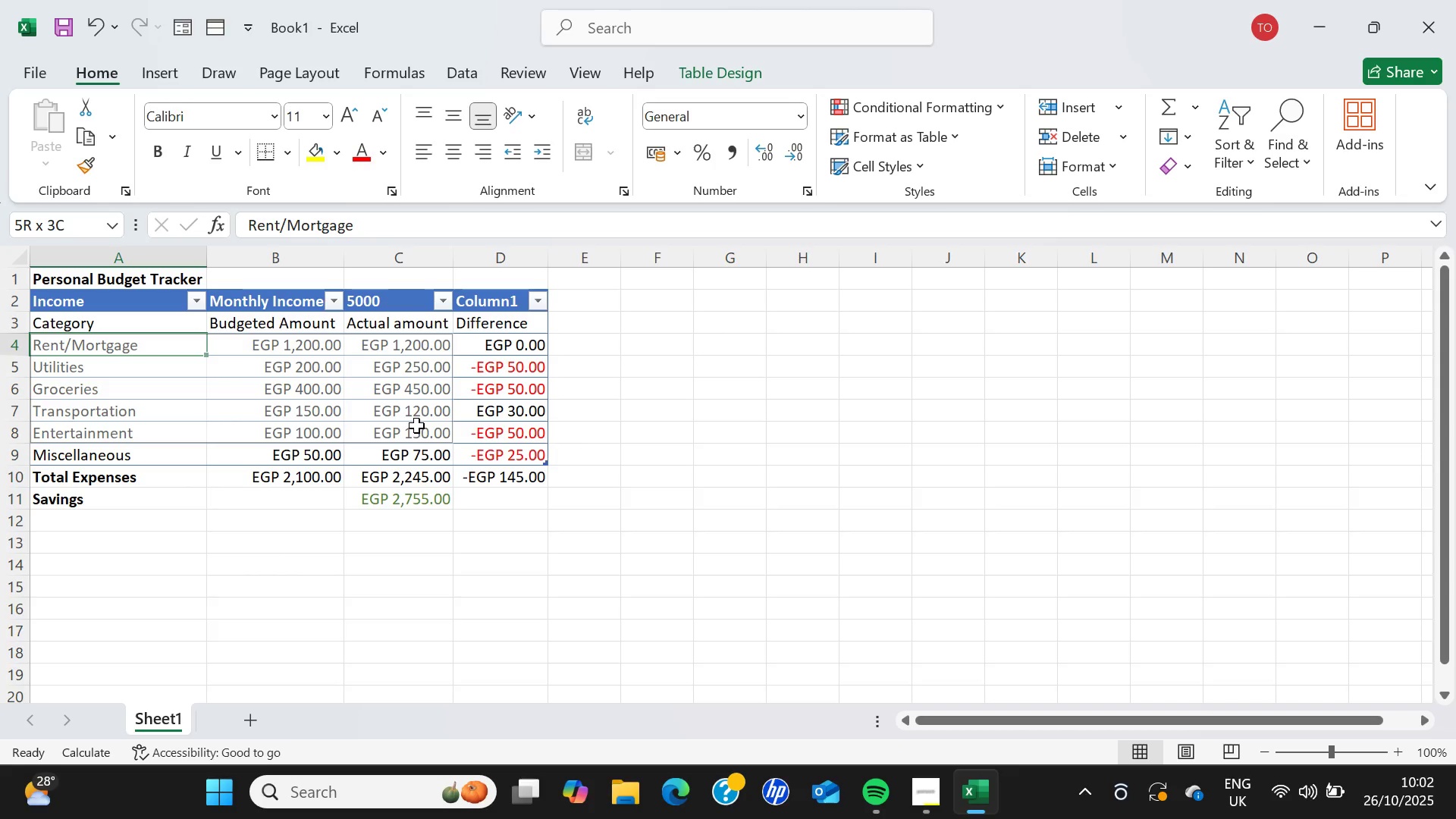 
hold_key(key=ControlLeft, duration=1.51)
 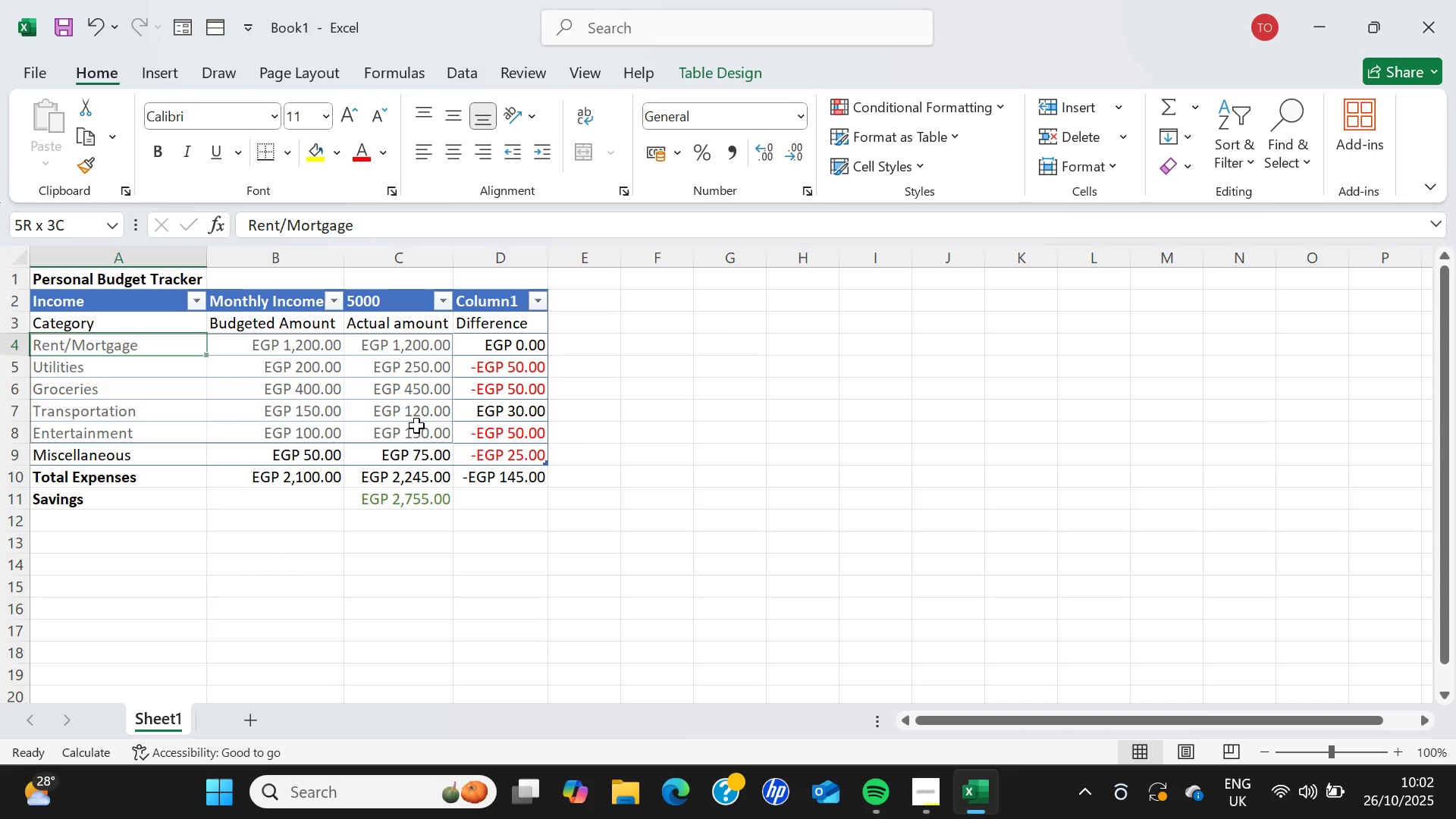 
hold_key(key=ControlLeft, duration=1.52)
 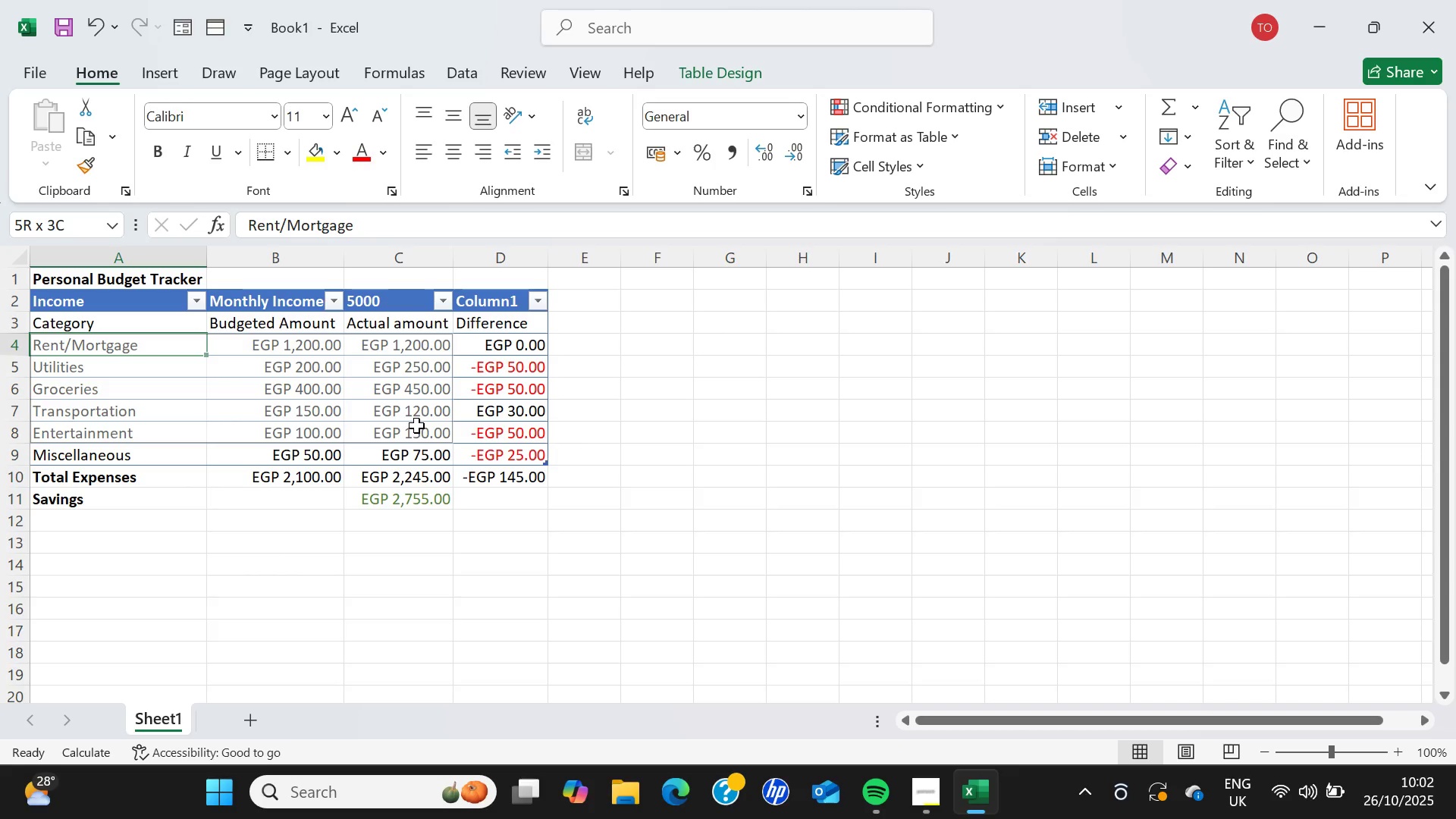 
hold_key(key=ControlLeft, duration=1.52)
 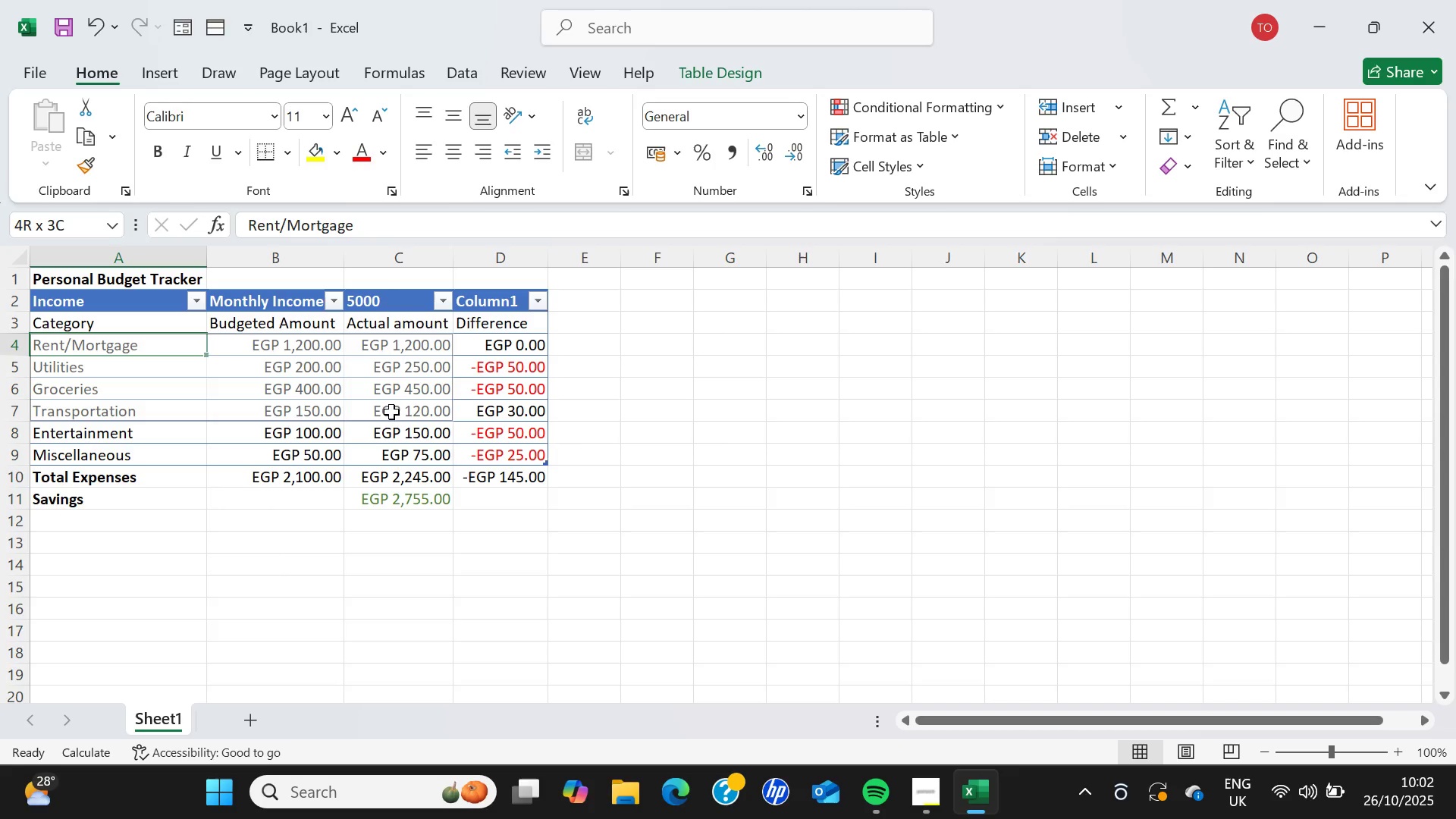 
hold_key(key=ControlLeft, duration=1.51)
 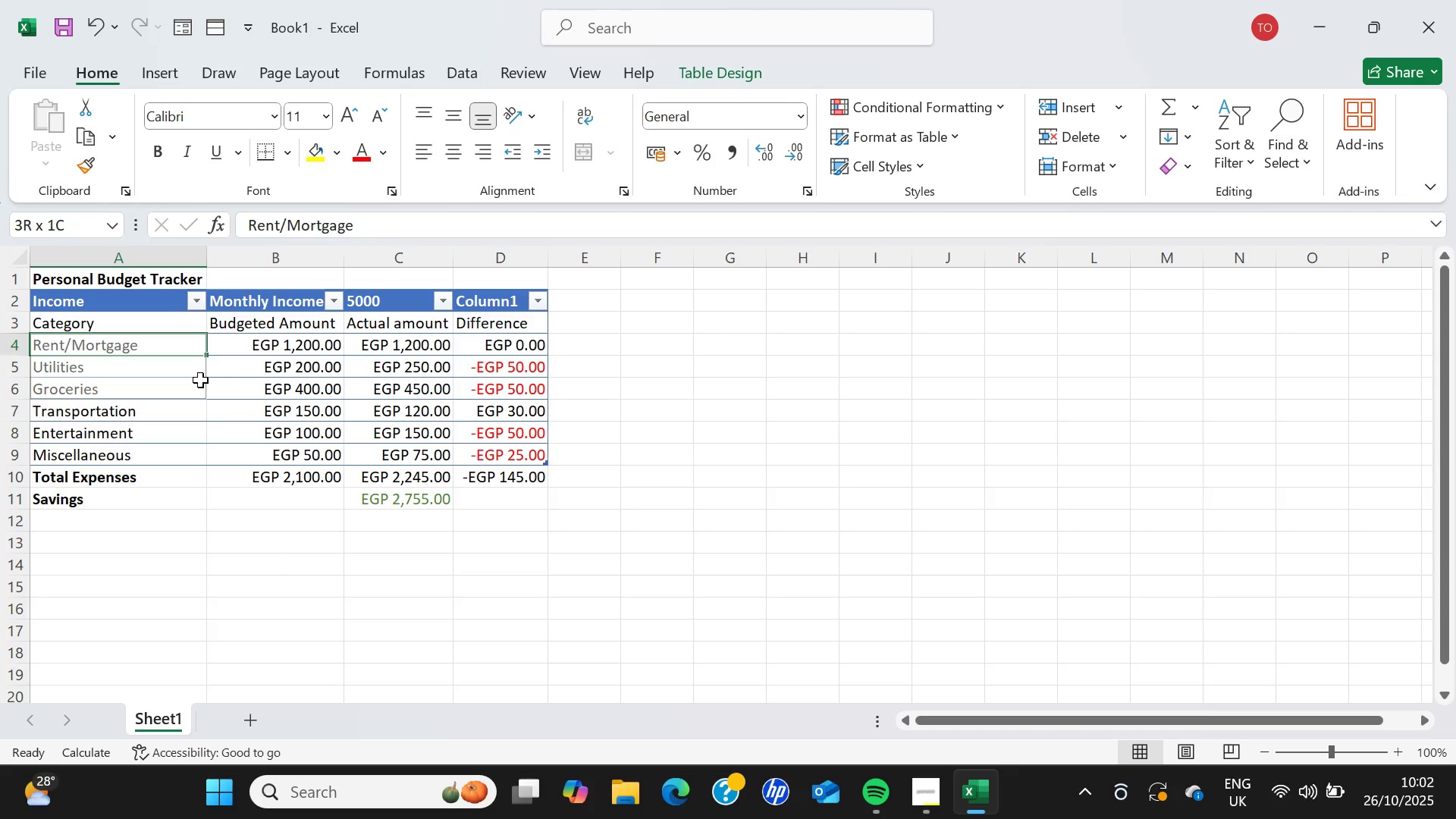 
hold_key(key=ControlLeft, duration=1.5)
 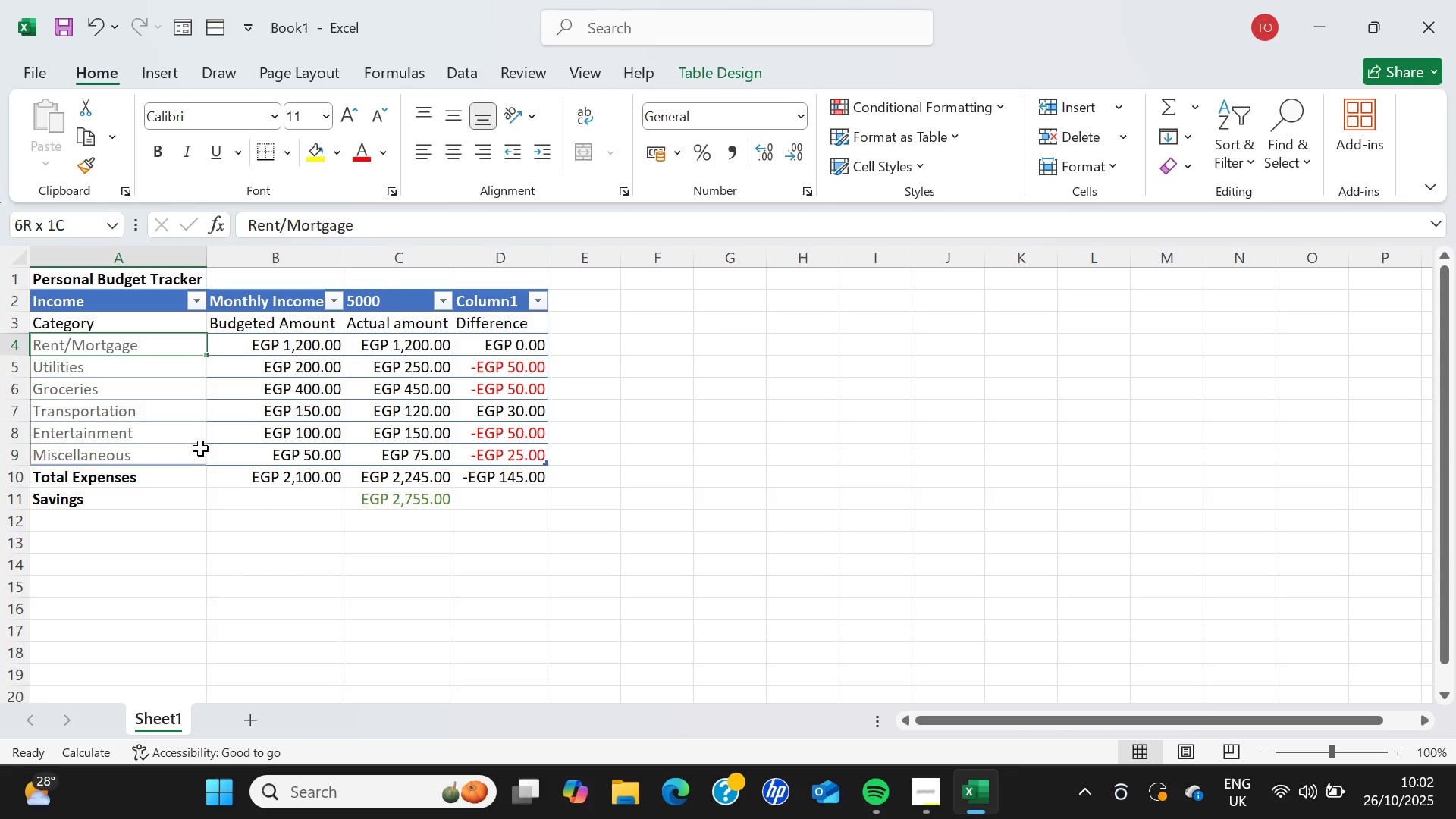 
hold_key(key=ControlLeft, duration=1.53)
 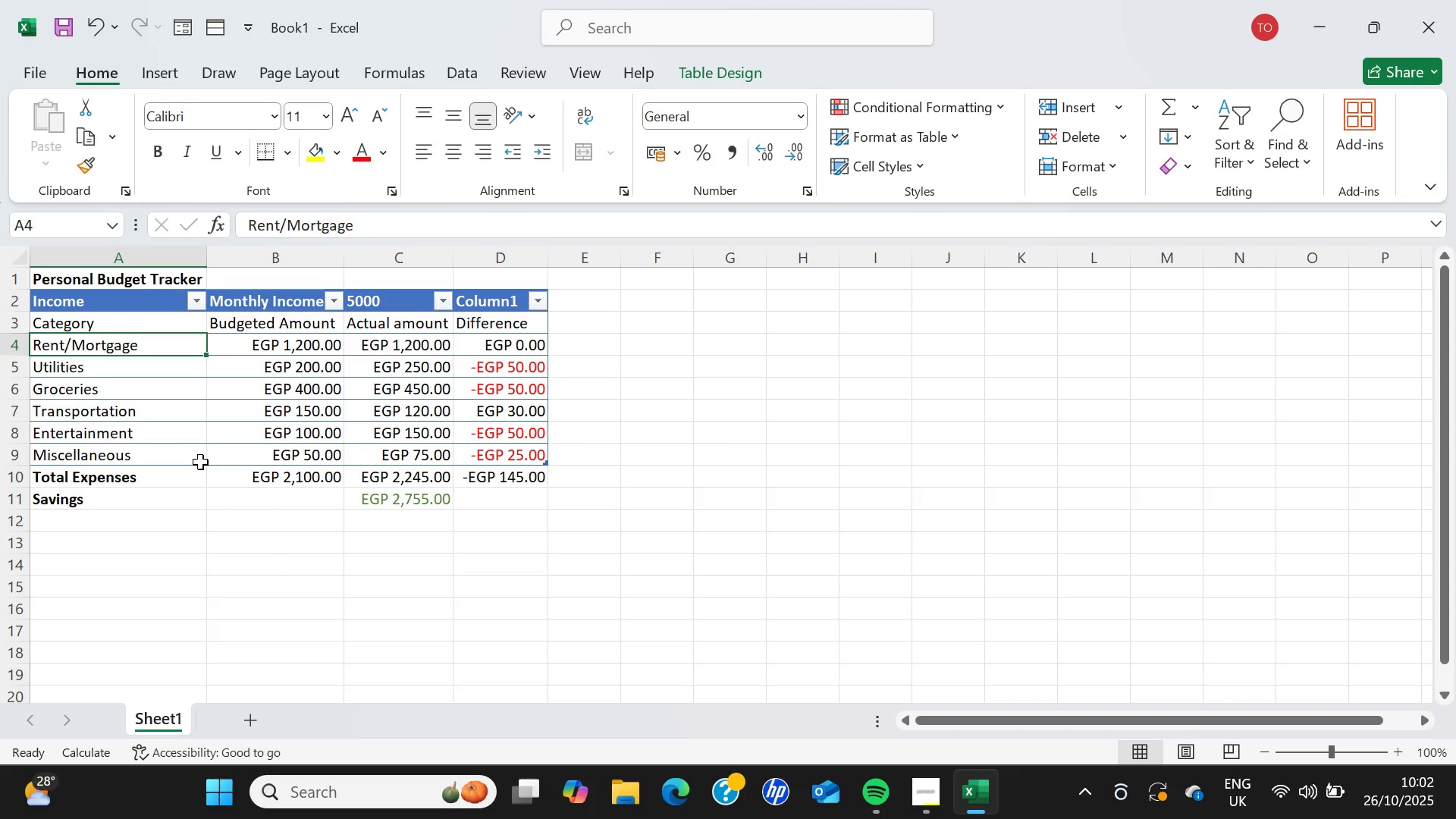 
hold_key(key=ControlLeft, duration=0.47)
 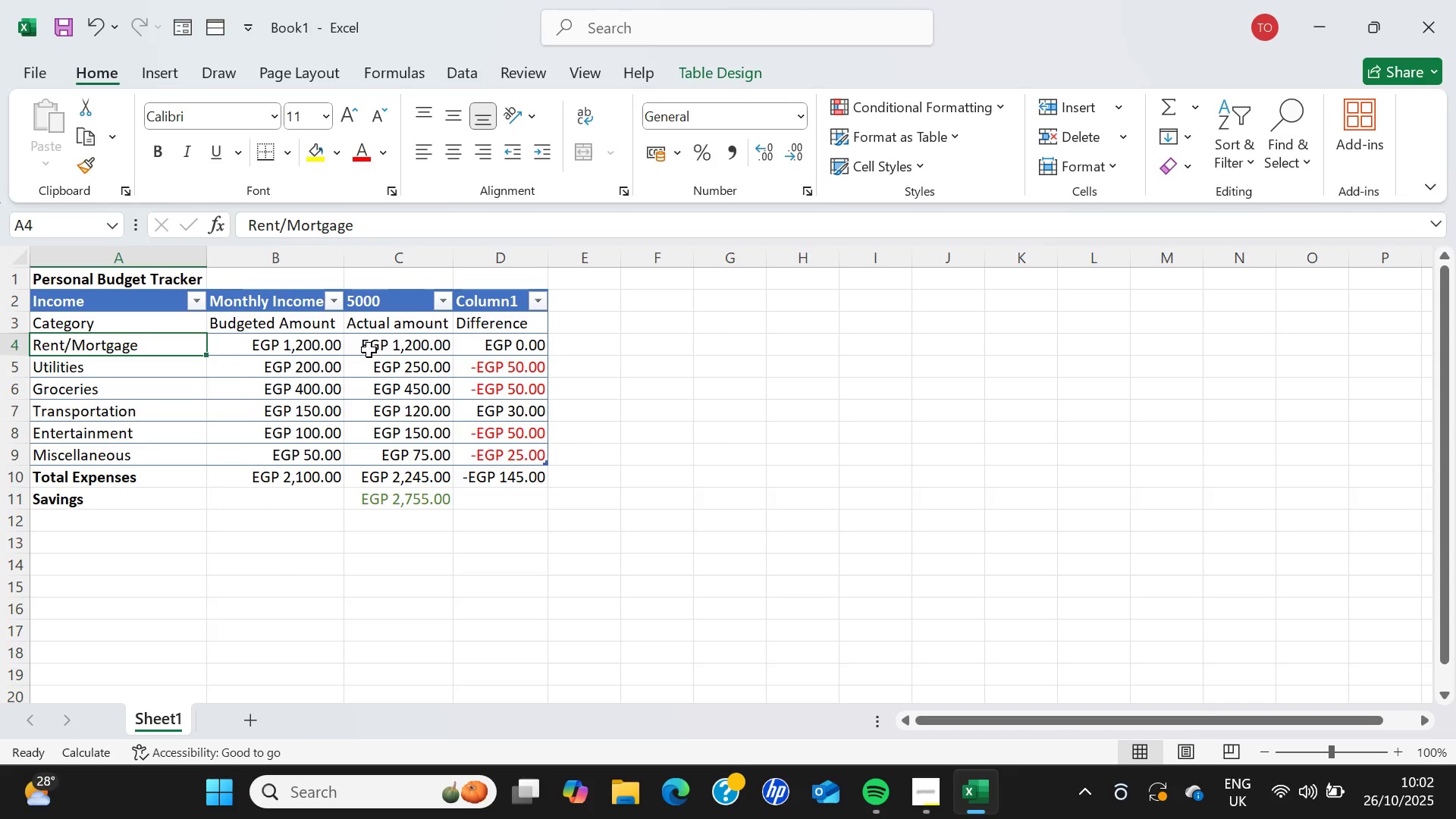 
left_click_drag(start_coordinate=[369, 350], to_coordinate=[377, 459])
 